 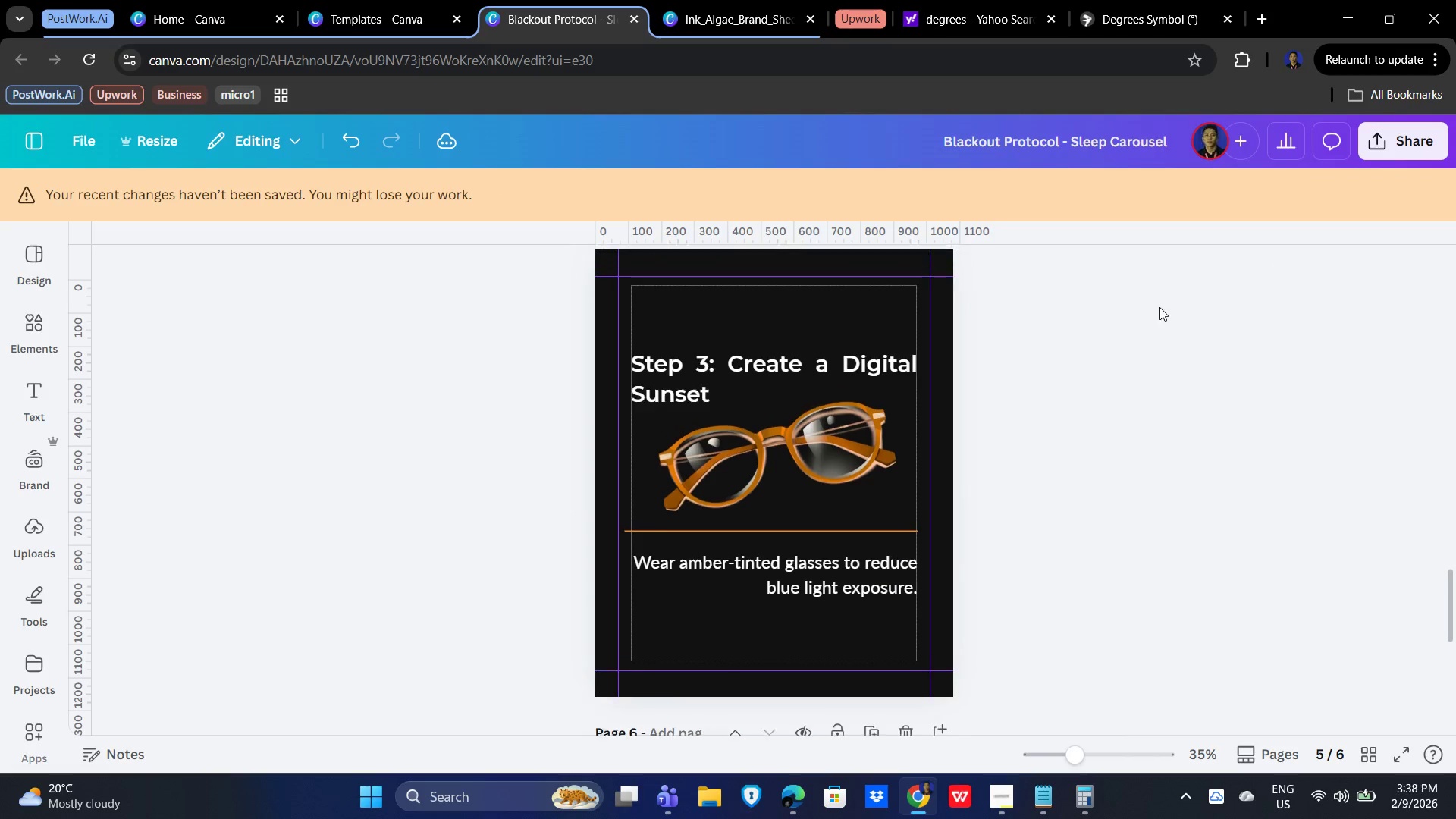 
scroll: coordinate [1102, 504], scroll_direction: down, amount: 5.0
 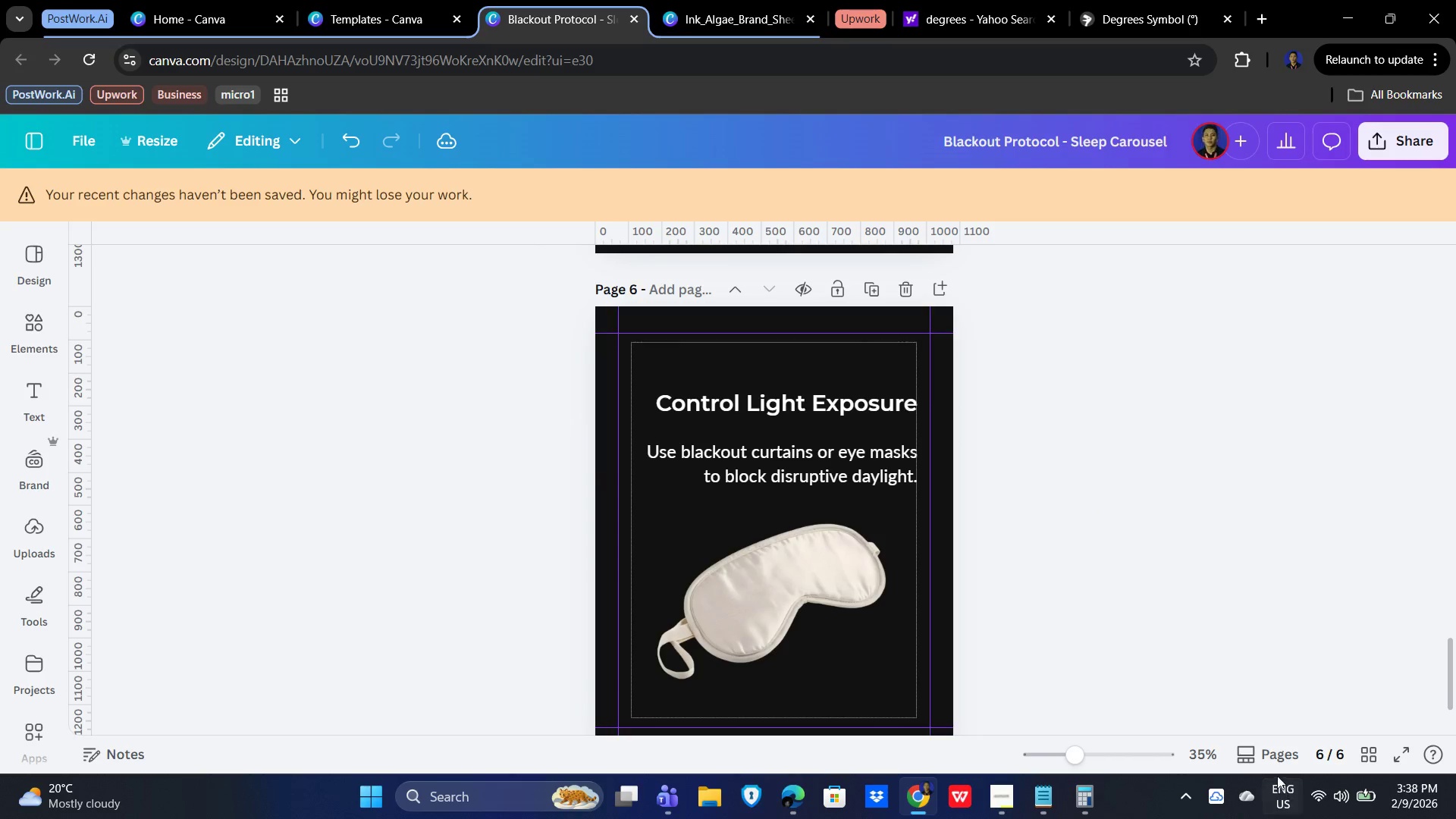 
left_click([1314, 803])
 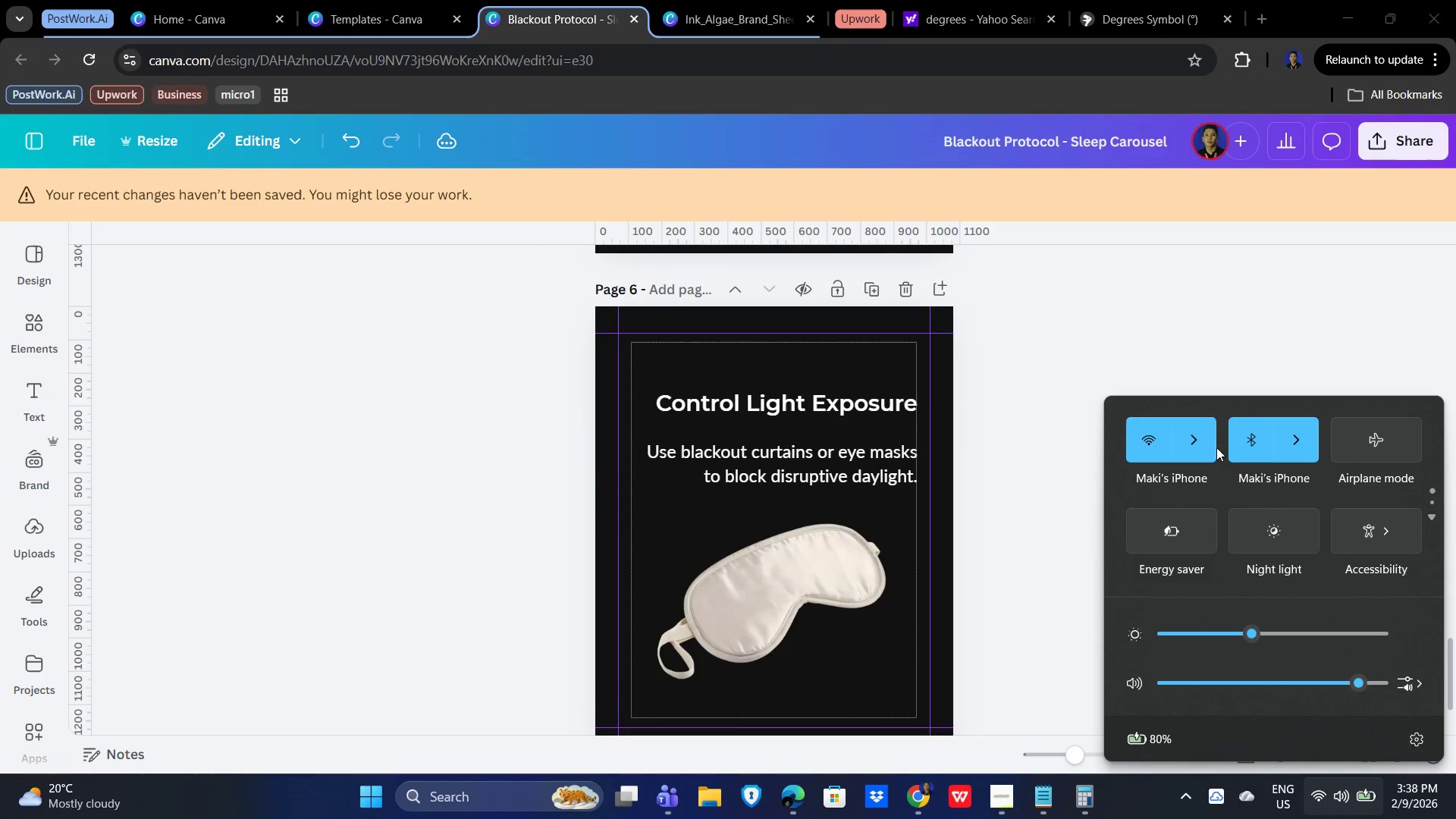 
left_click([1203, 441])
 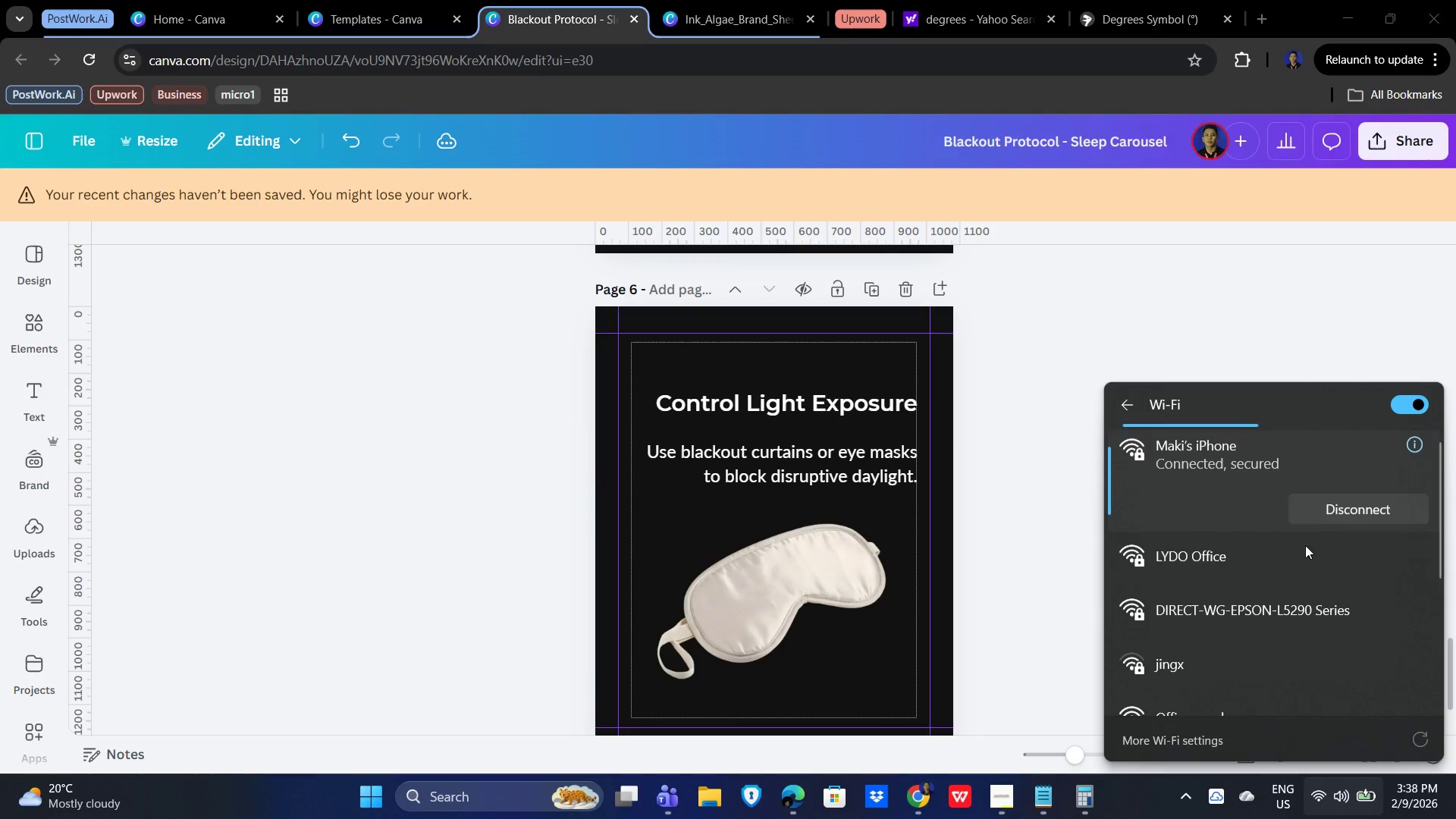 
left_click([1285, 573])
 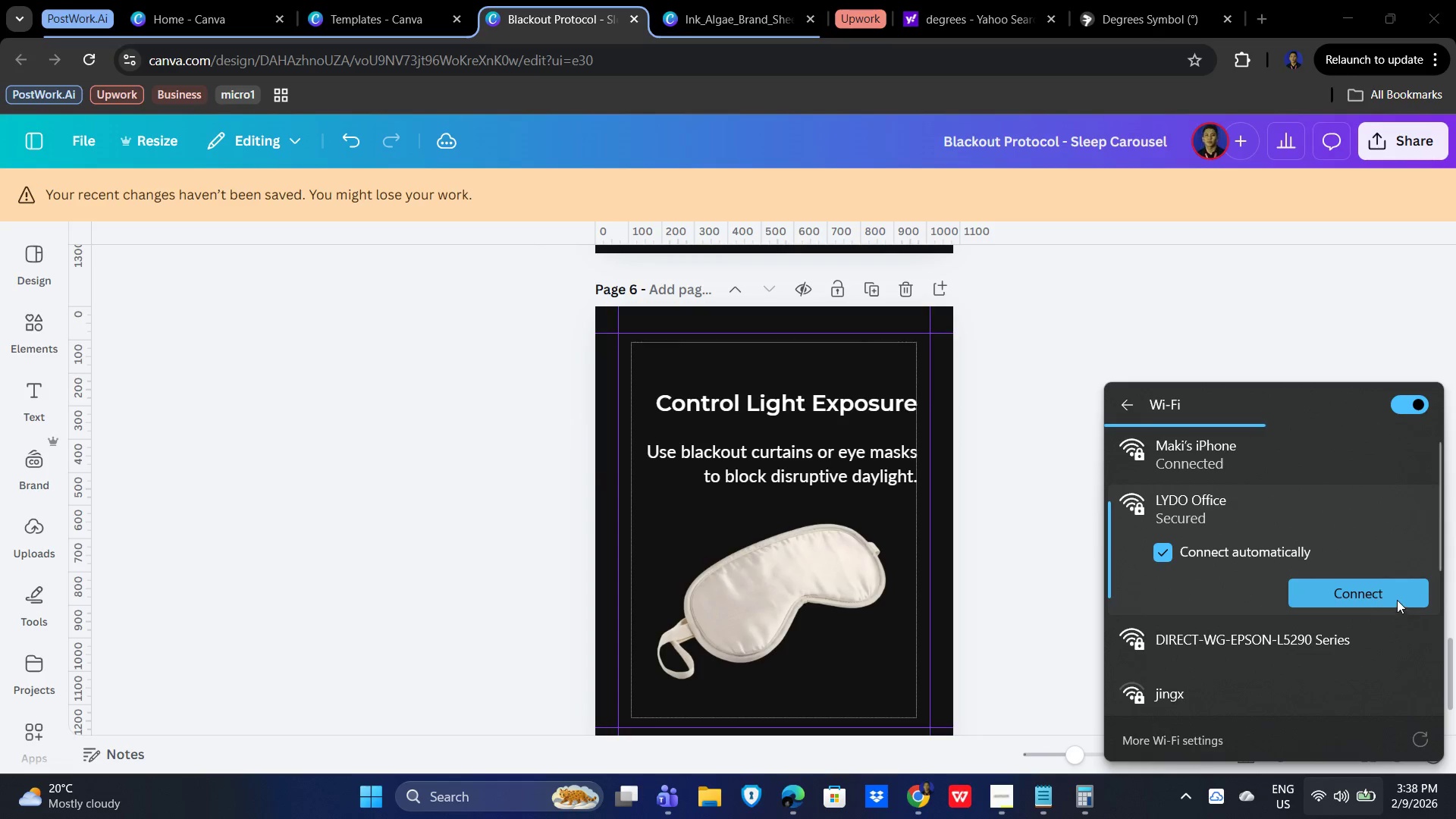 
left_click([1397, 600])
 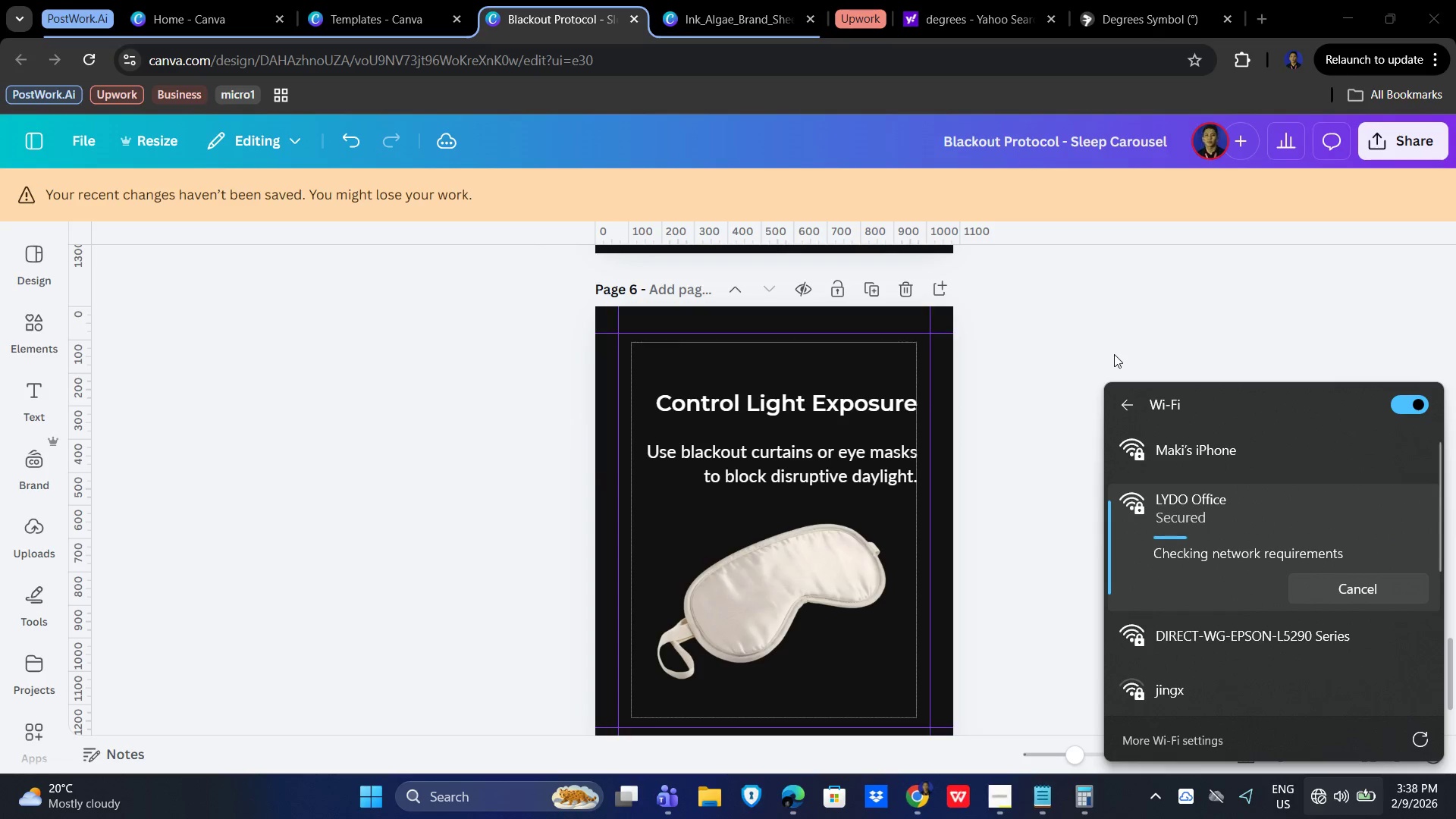 
left_click([994, 515])
 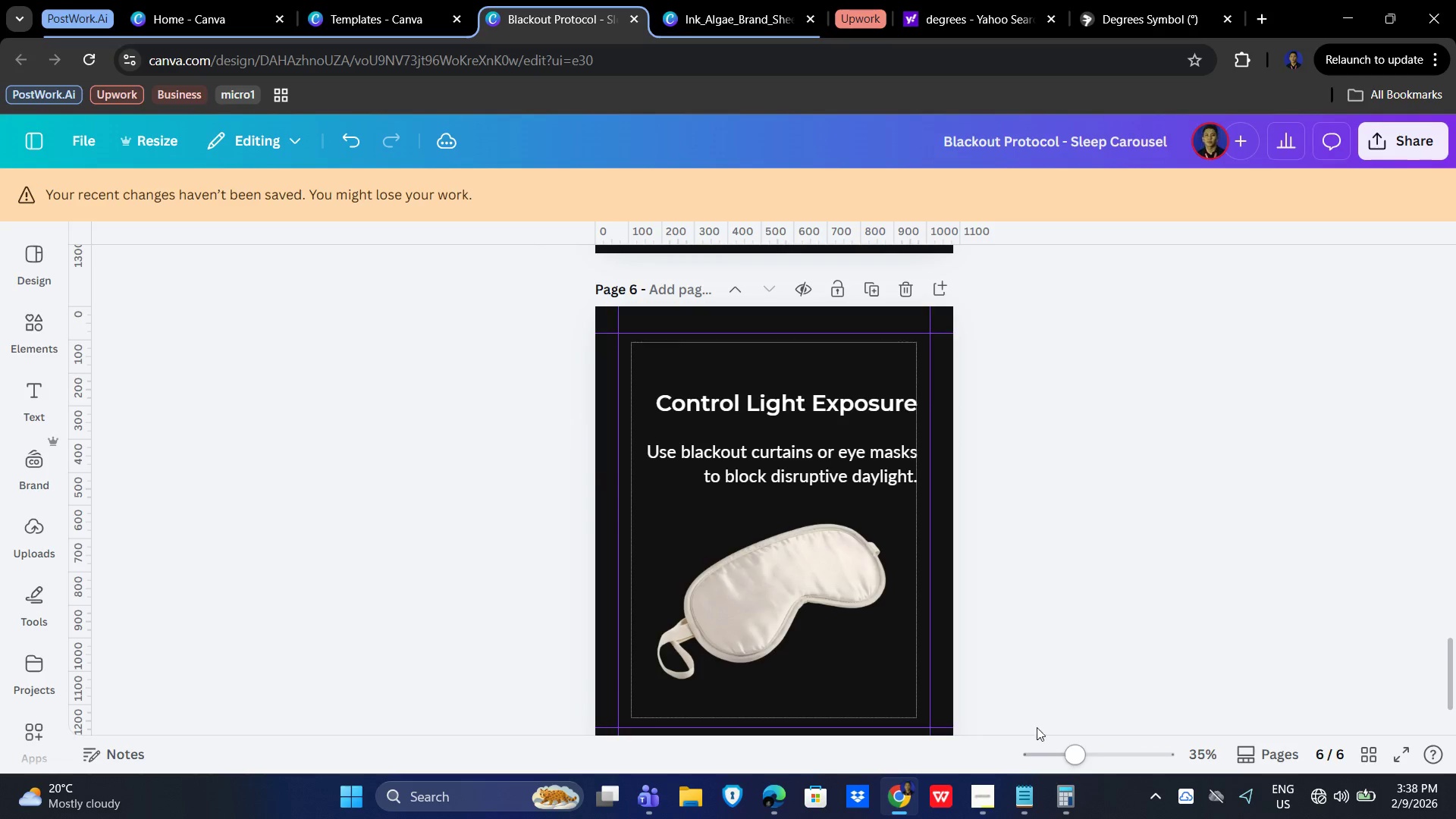 
scroll: coordinate [1084, 583], scroll_direction: up, amount: 3.0
 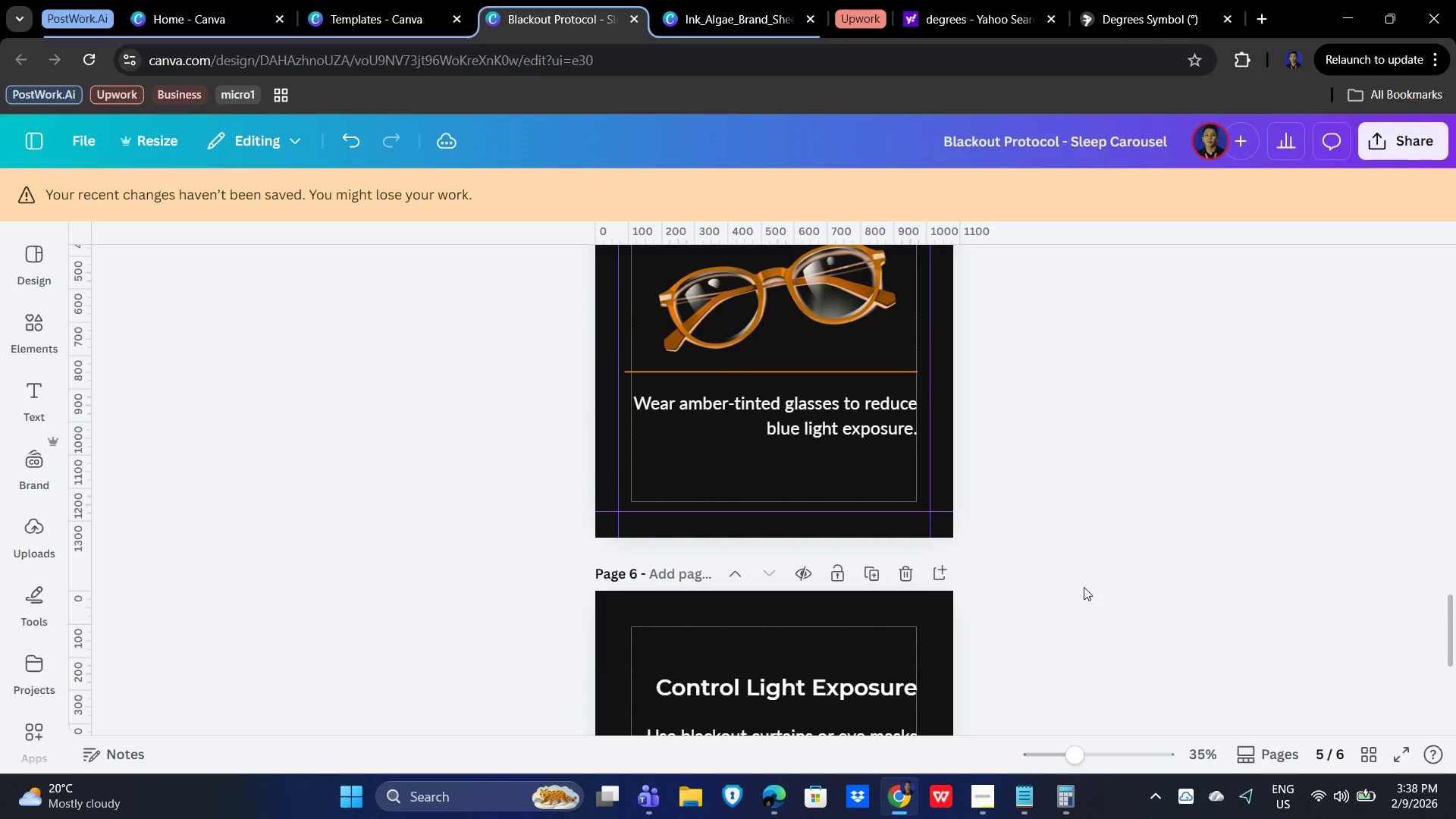 
scroll: coordinate [1075, 595], scroll_direction: down, amount: 5.0
 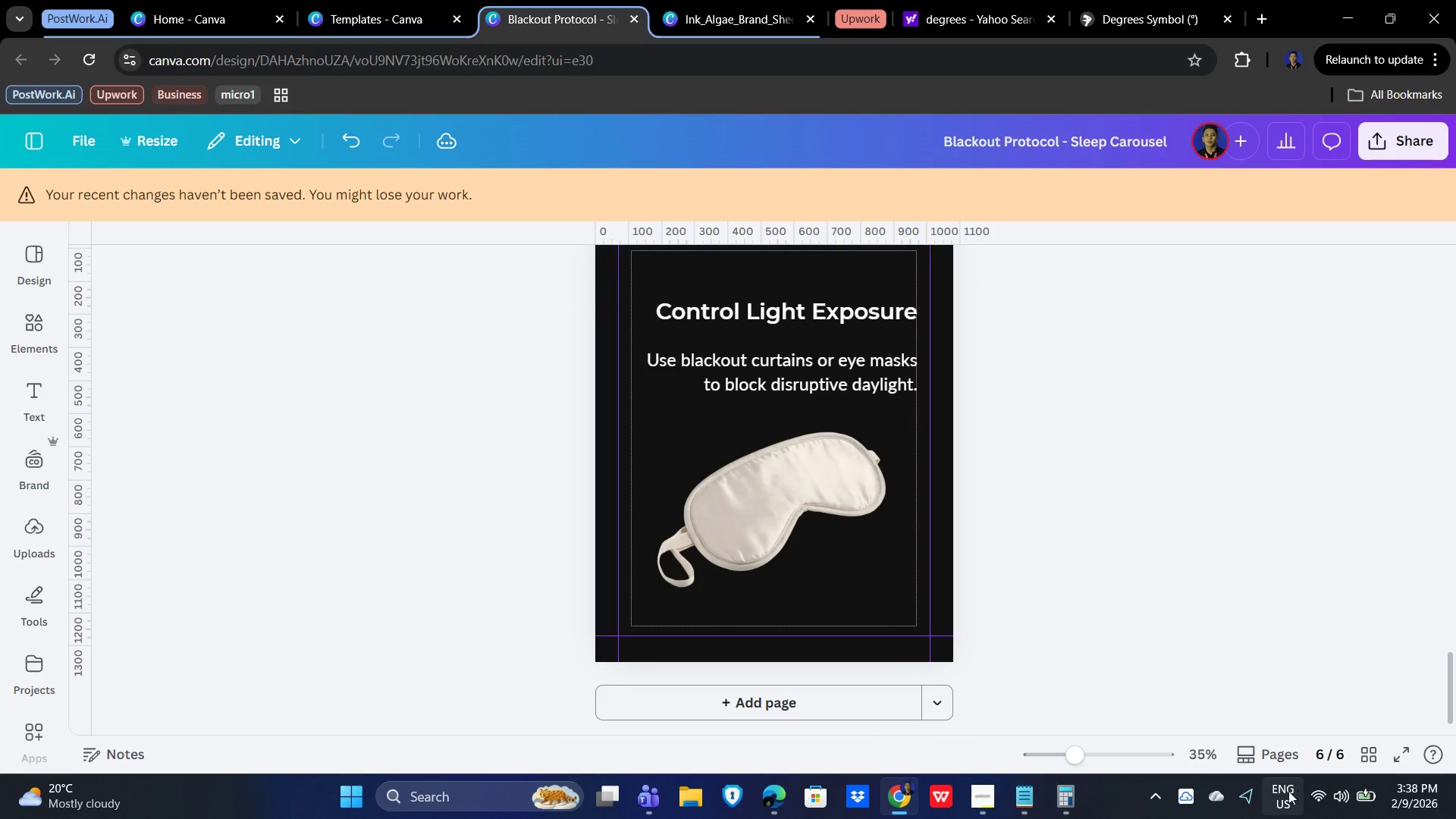 
scroll: coordinate [1037, 633], scroll_direction: up, amount: 15.0
 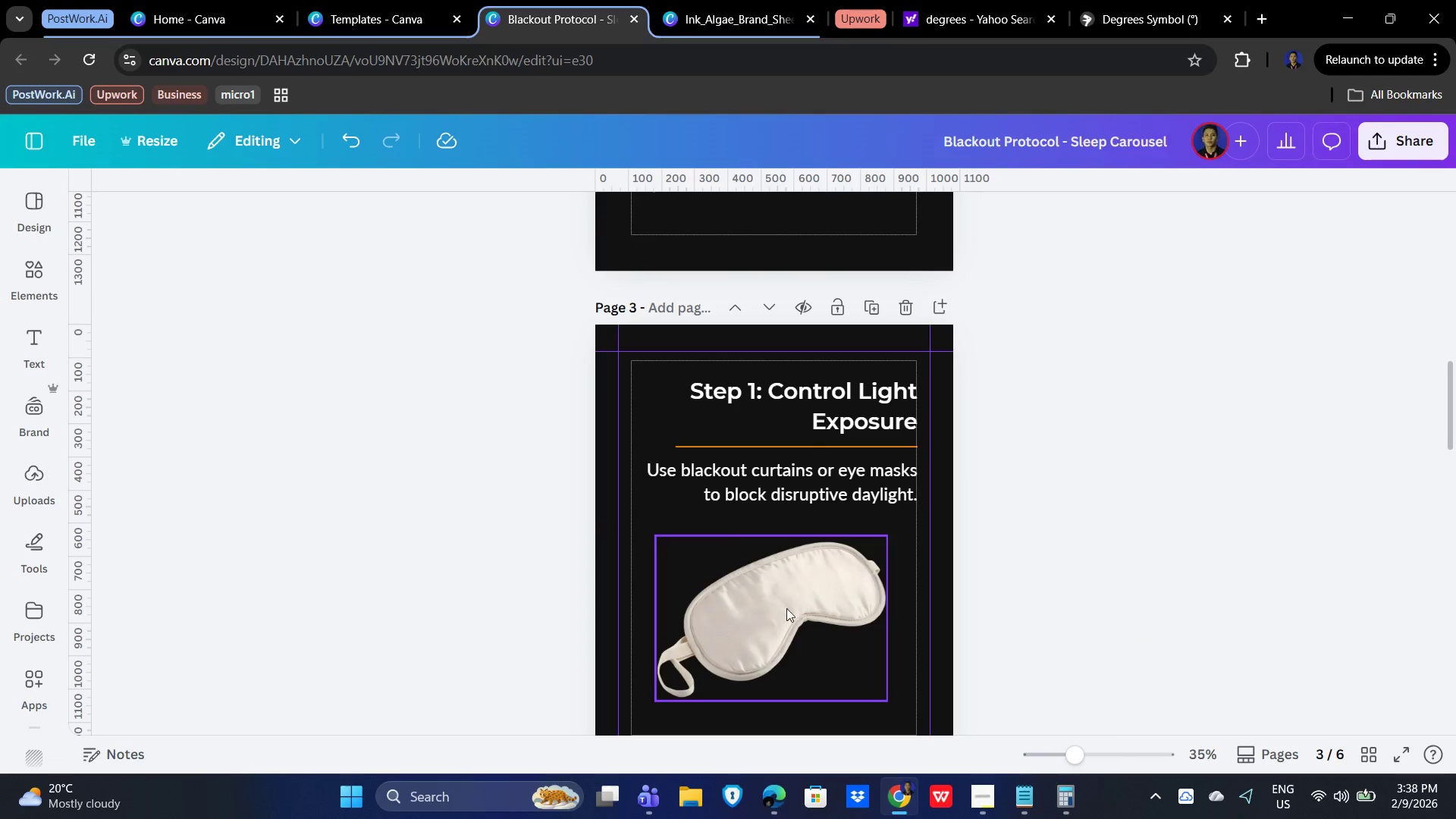 
left_click([780, 611])
 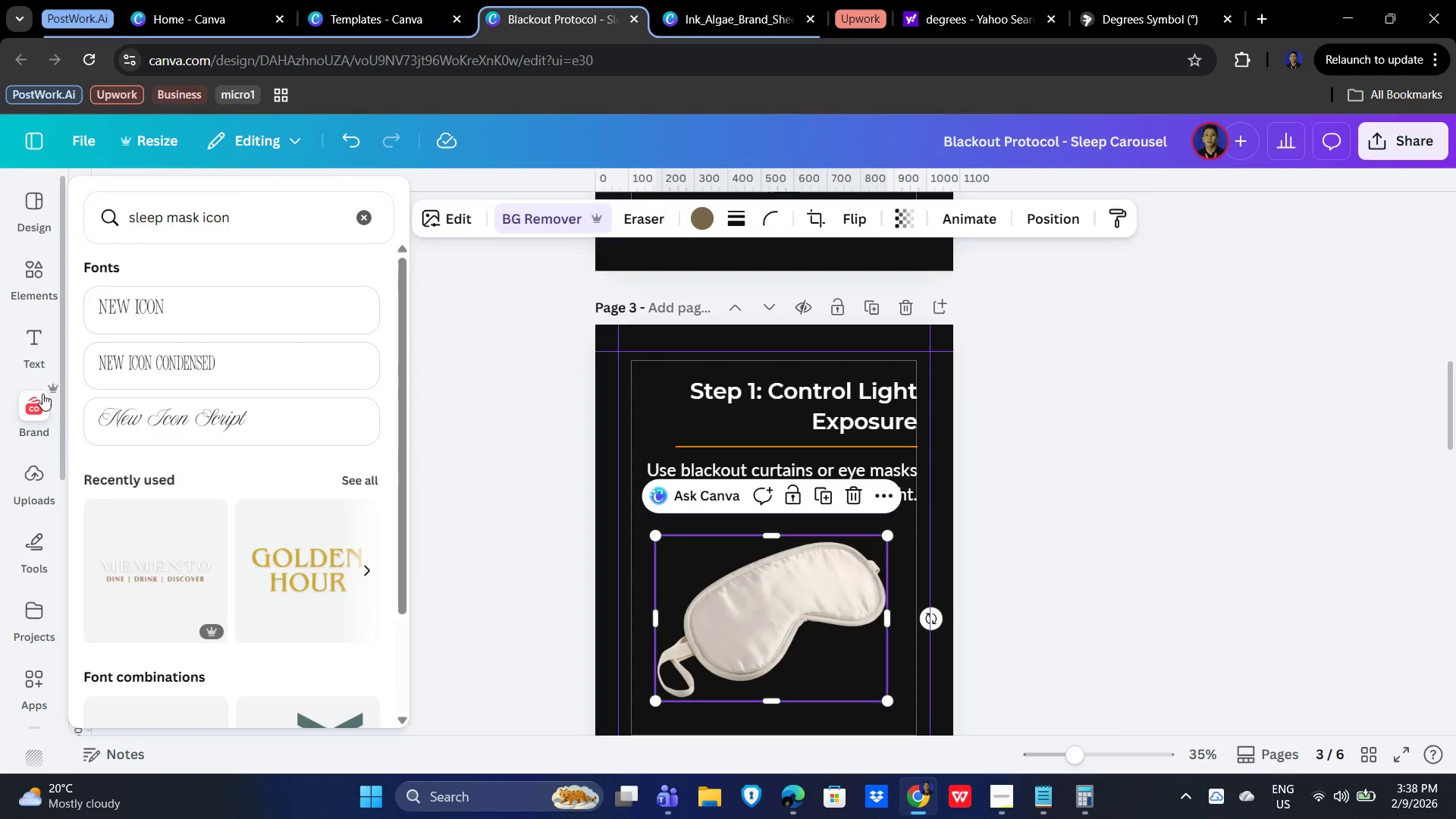 
left_click([177, 207])
 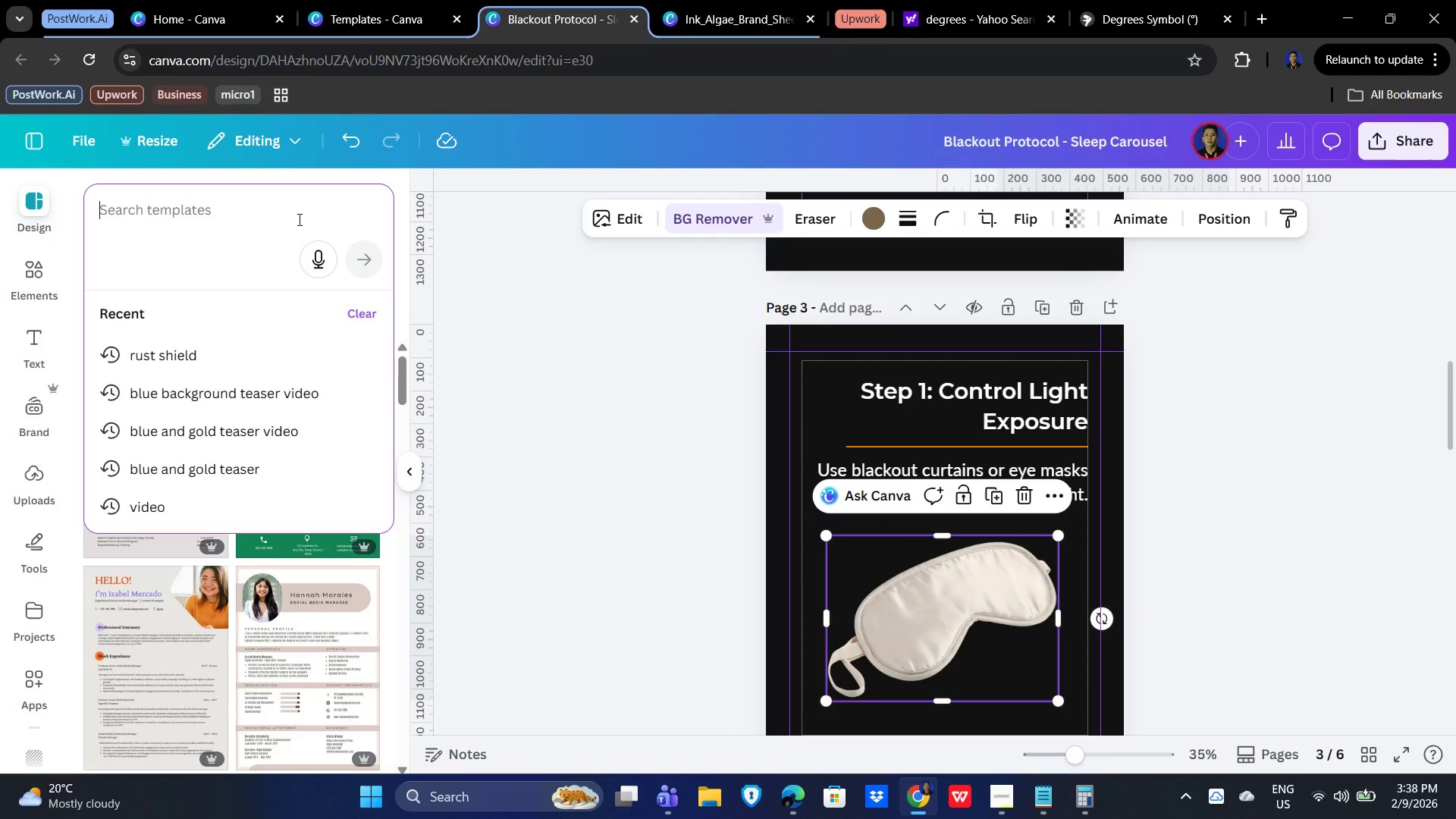 
type(eye blink)
key(Backspace)
type(d mask amber)
 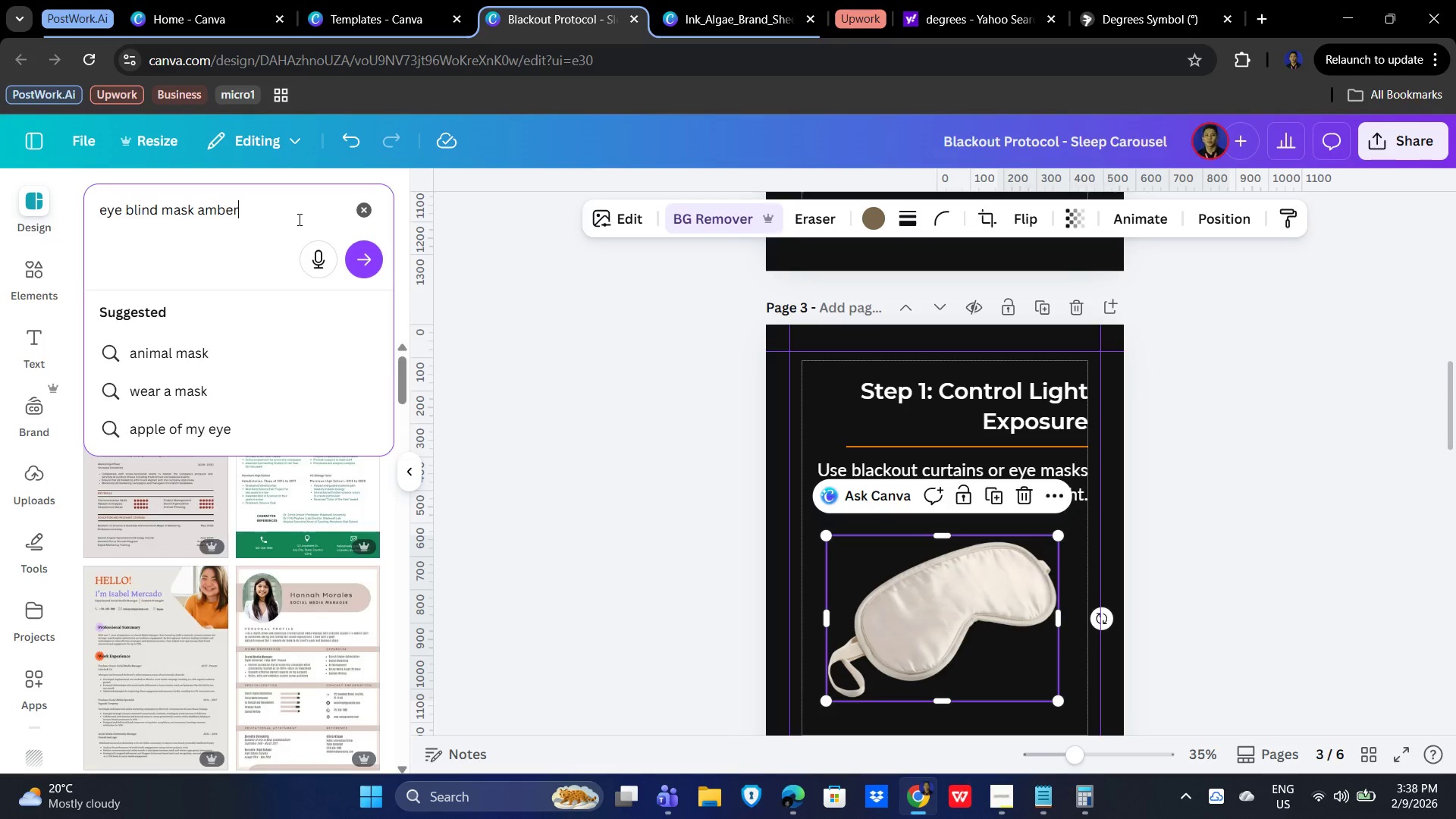 
key(Enter)
 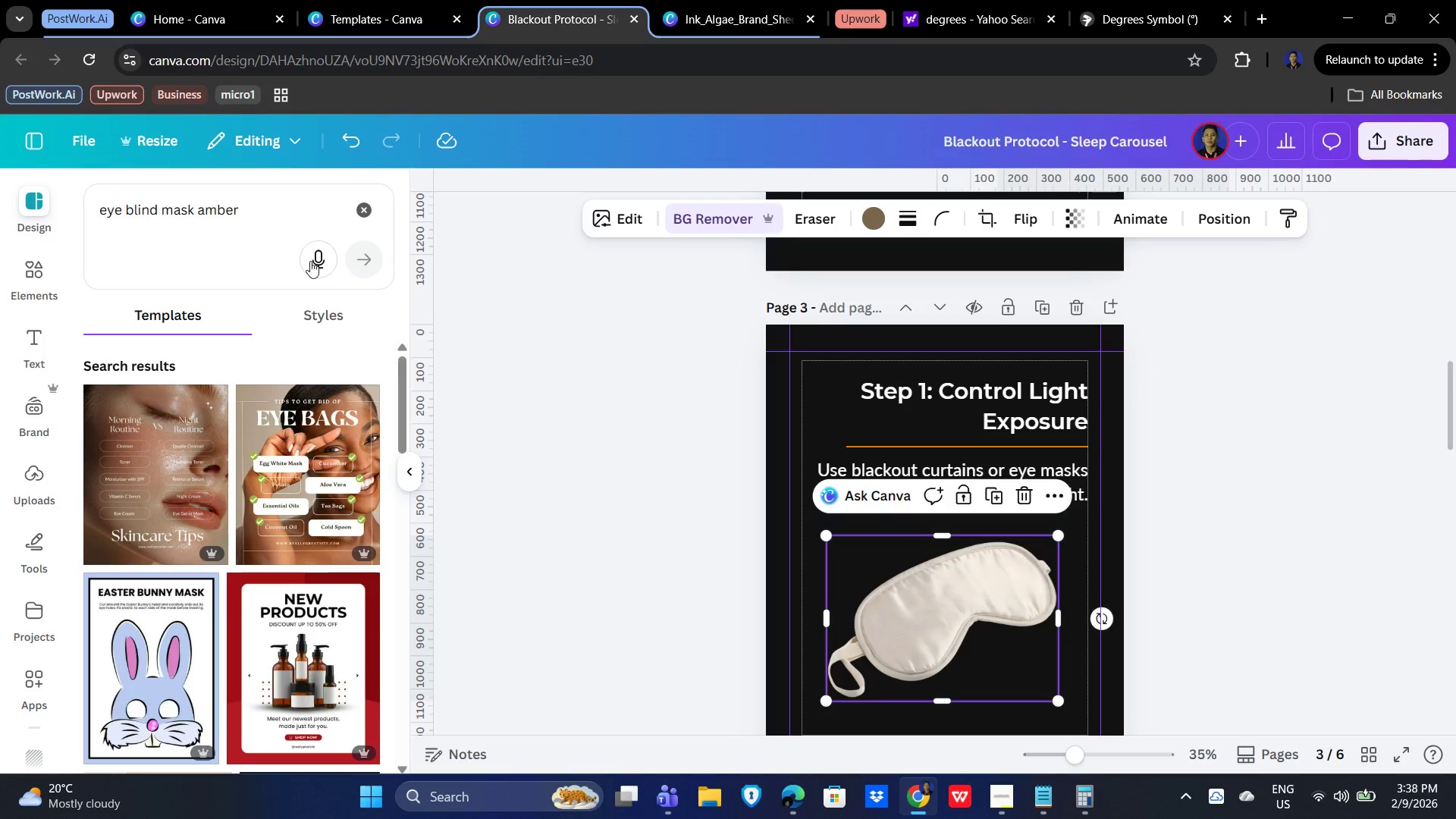 
scroll: coordinate [259, 533], scroll_direction: down, amount: 4.0
 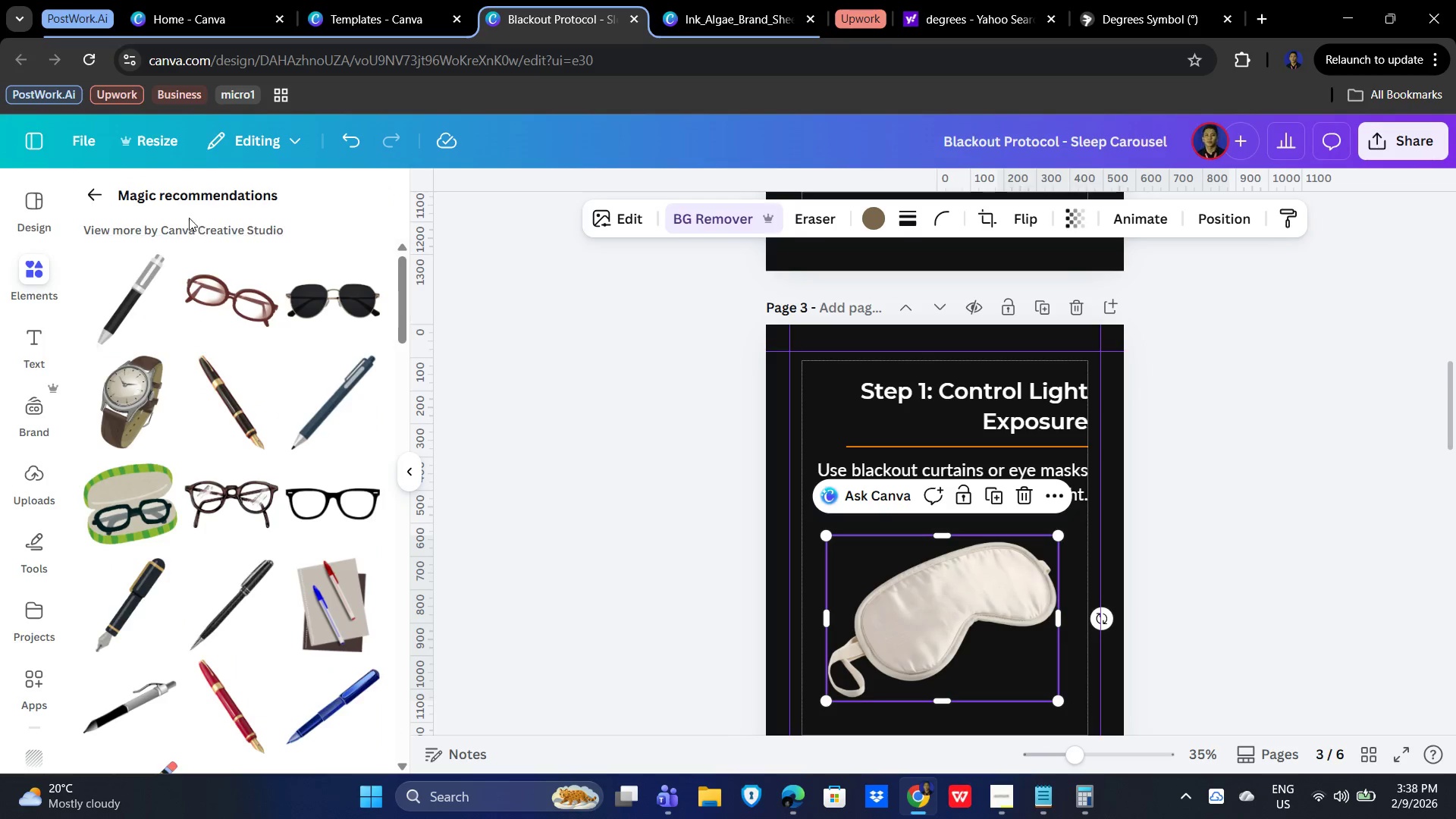 
left_click([96, 193])
 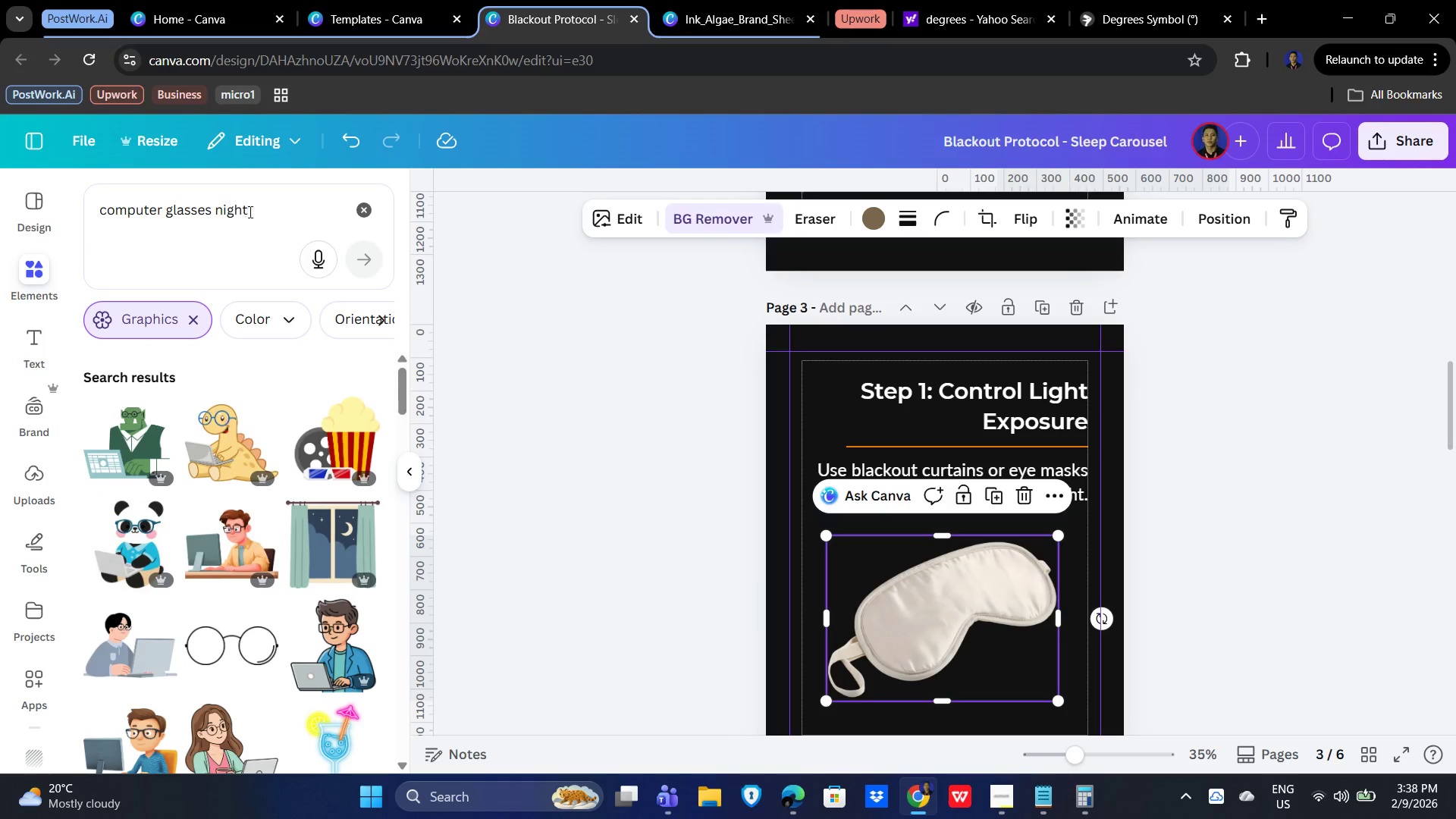 
left_click([268, 212])
 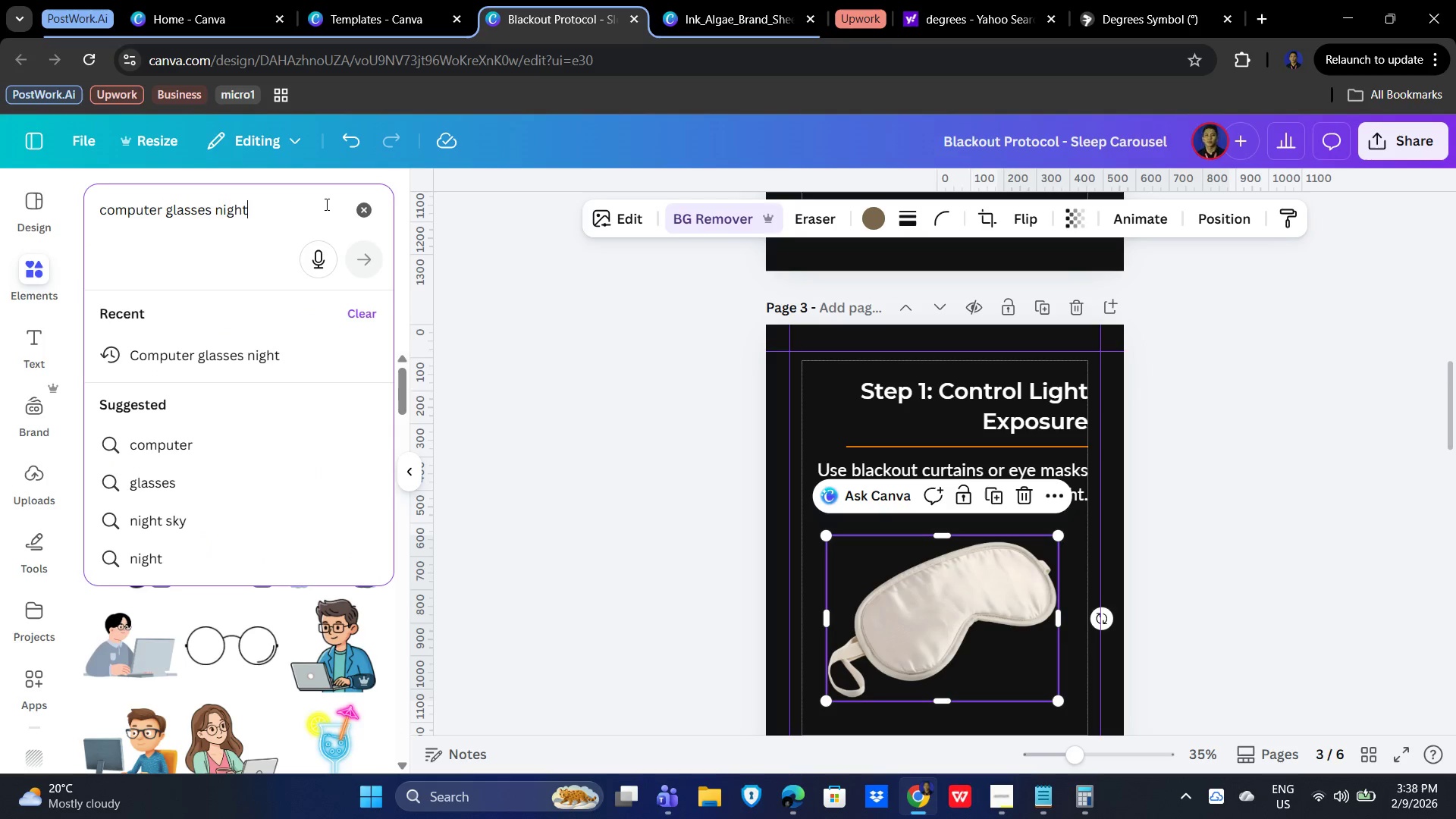 
left_click([369, 203])
 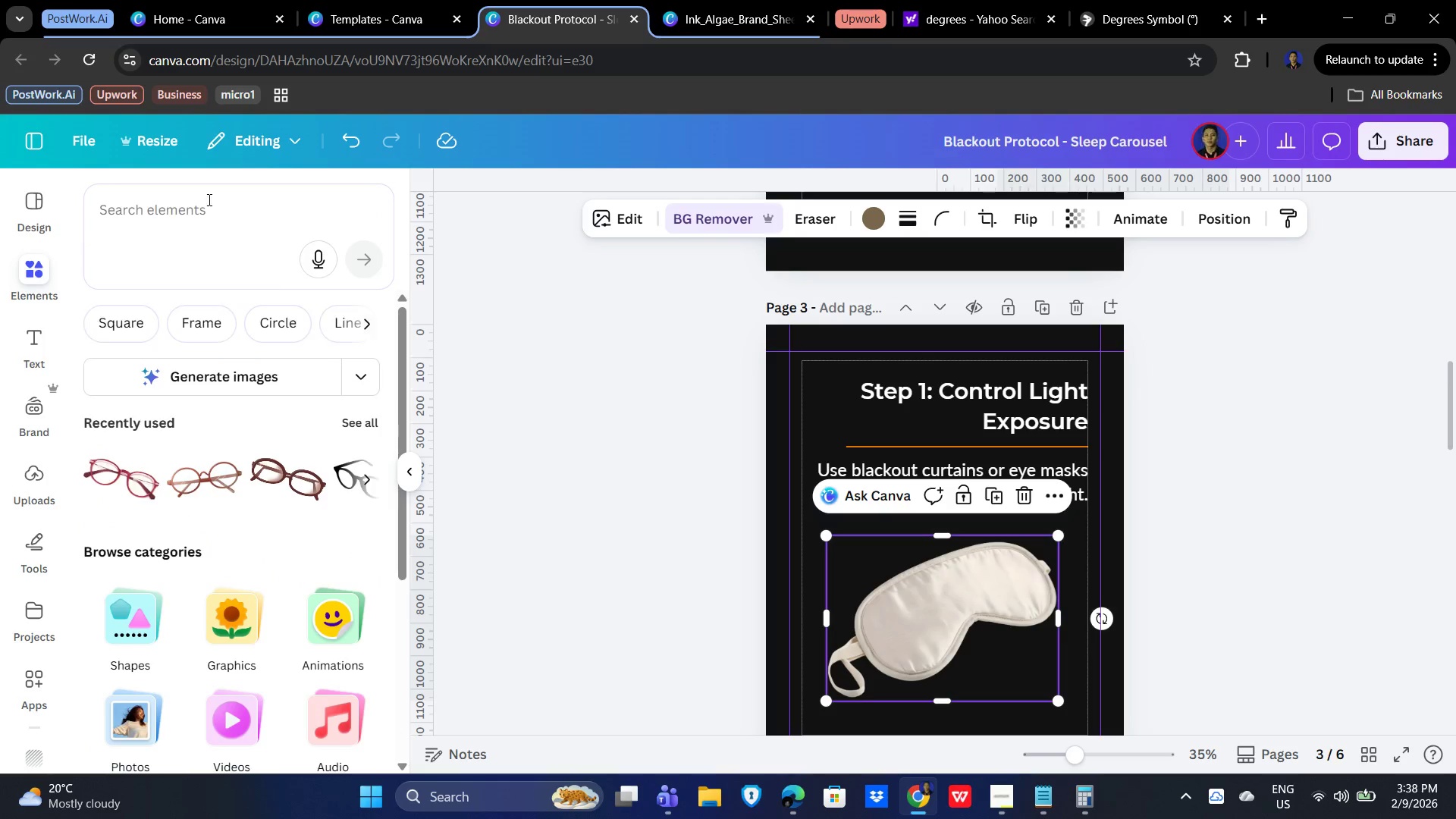 
left_click([220, 200])
 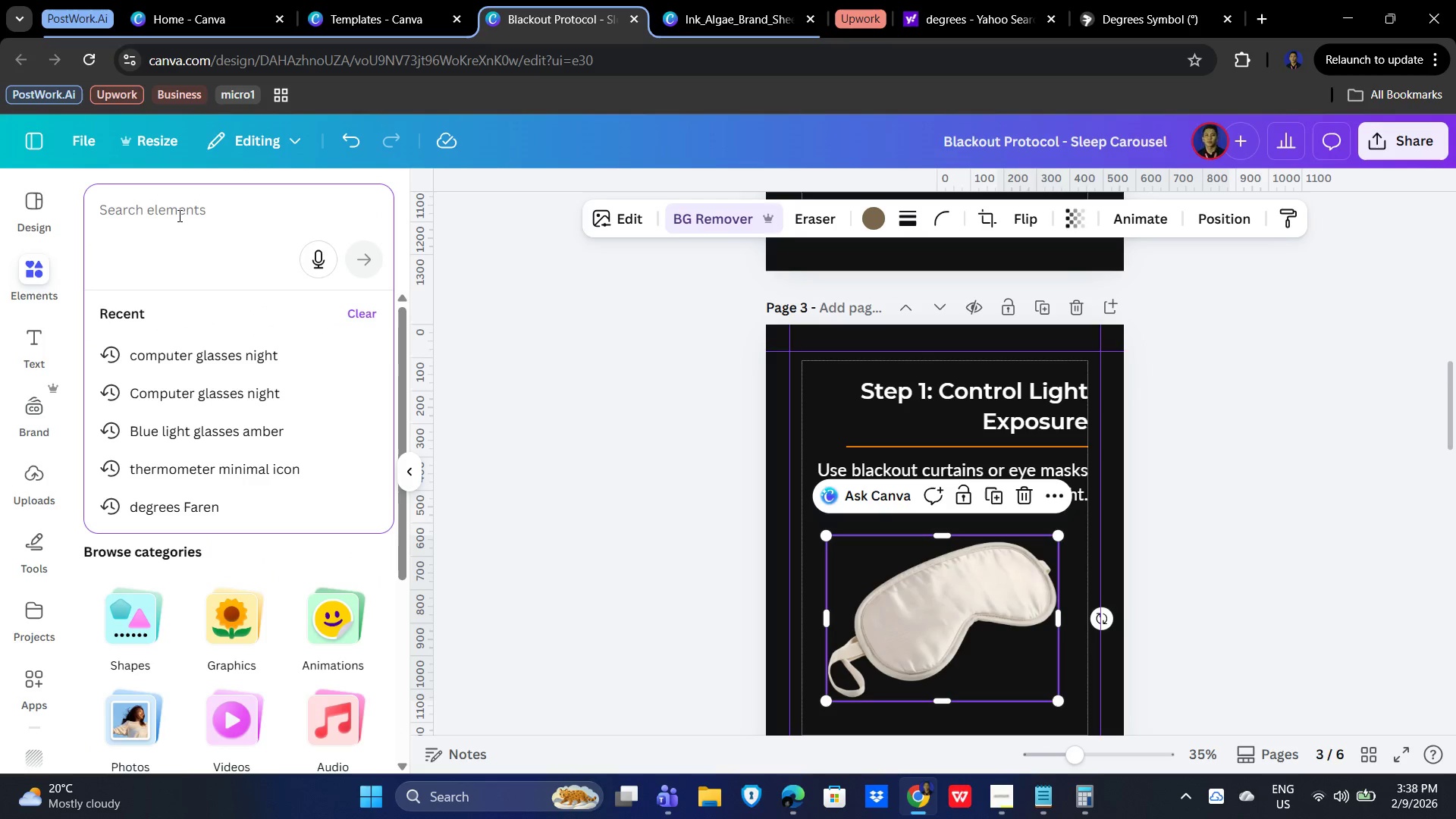 
type(eye blicd mask amber)
 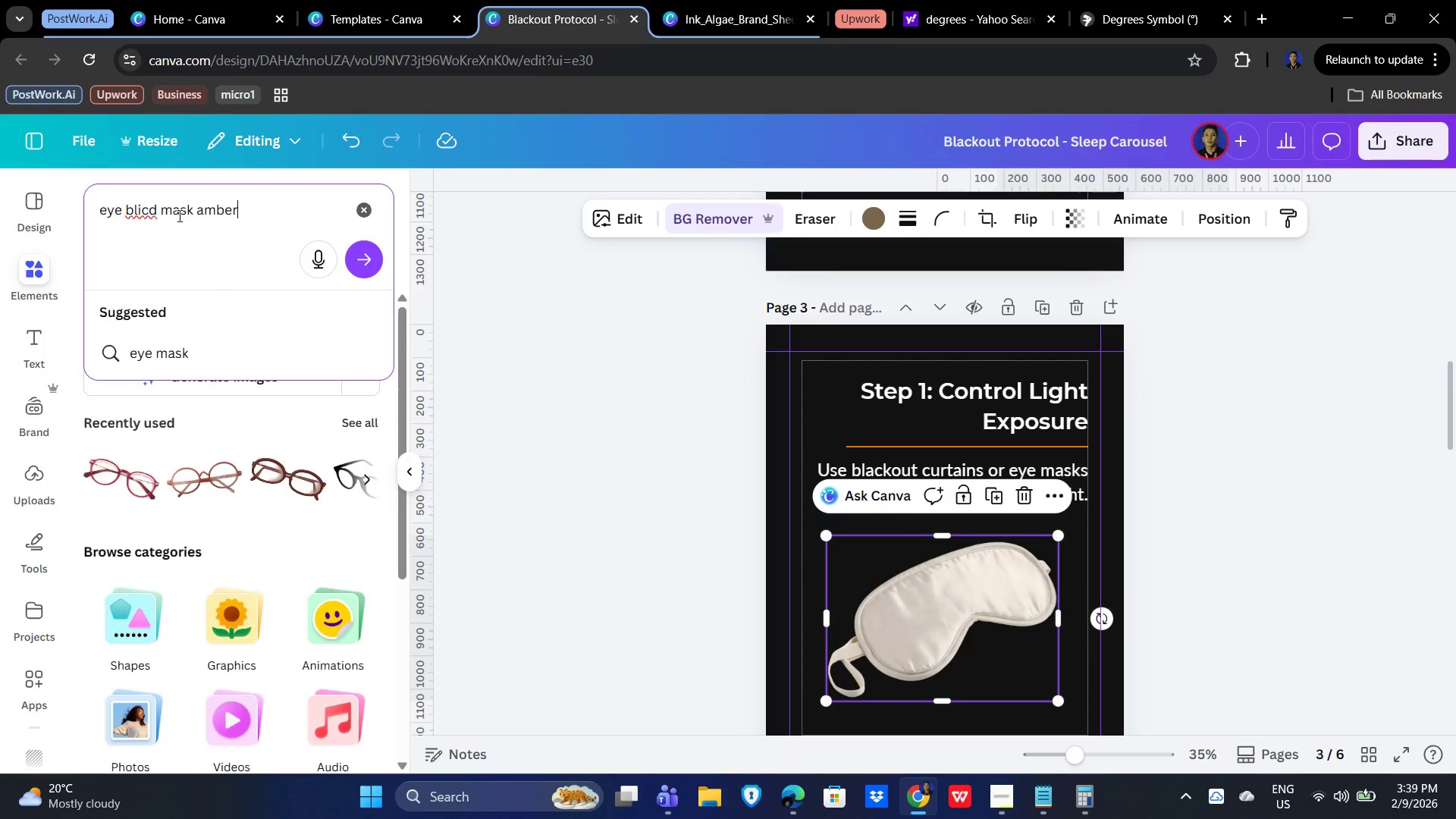 
key(Enter)
 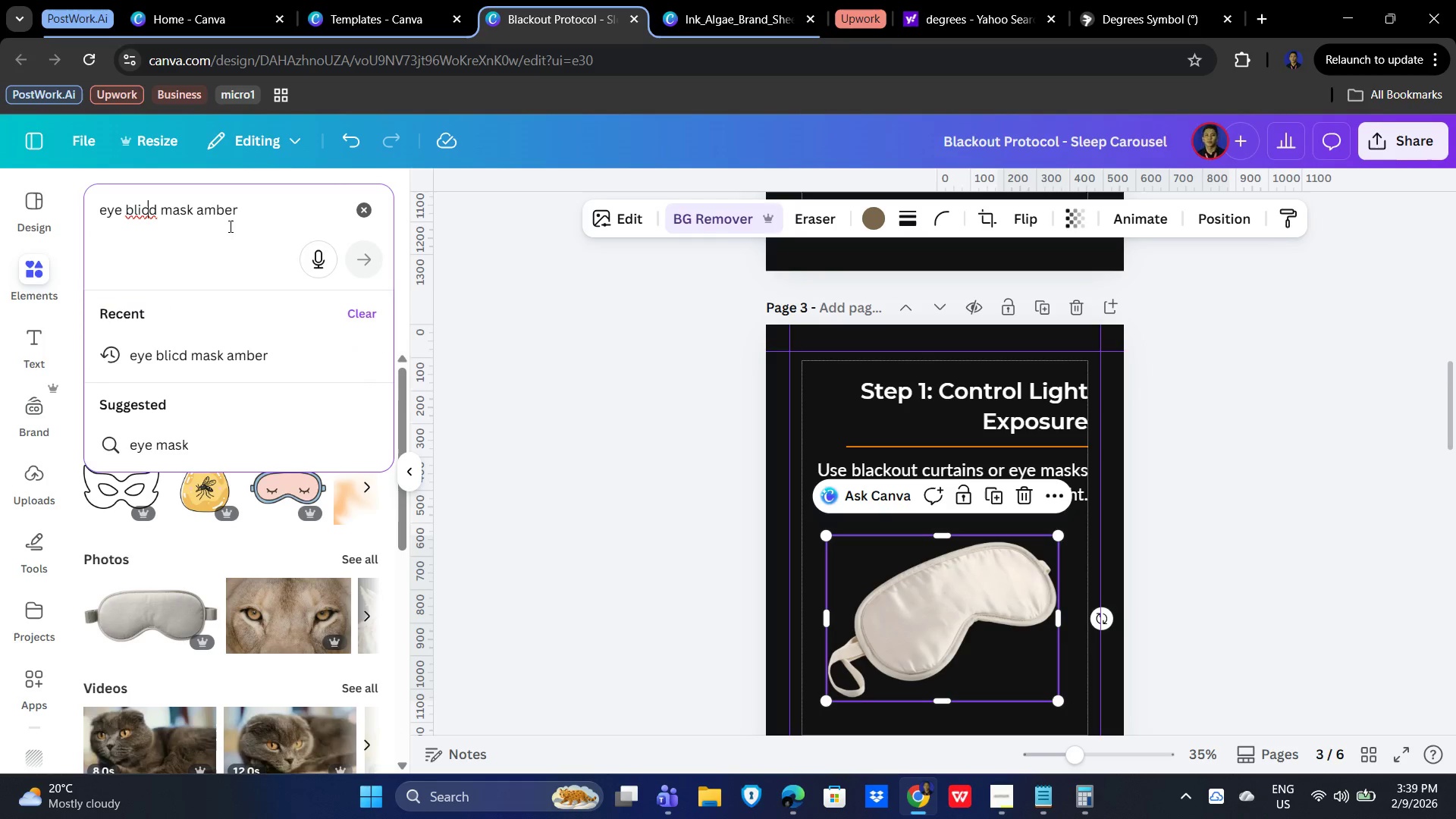 
key(Backspace)
 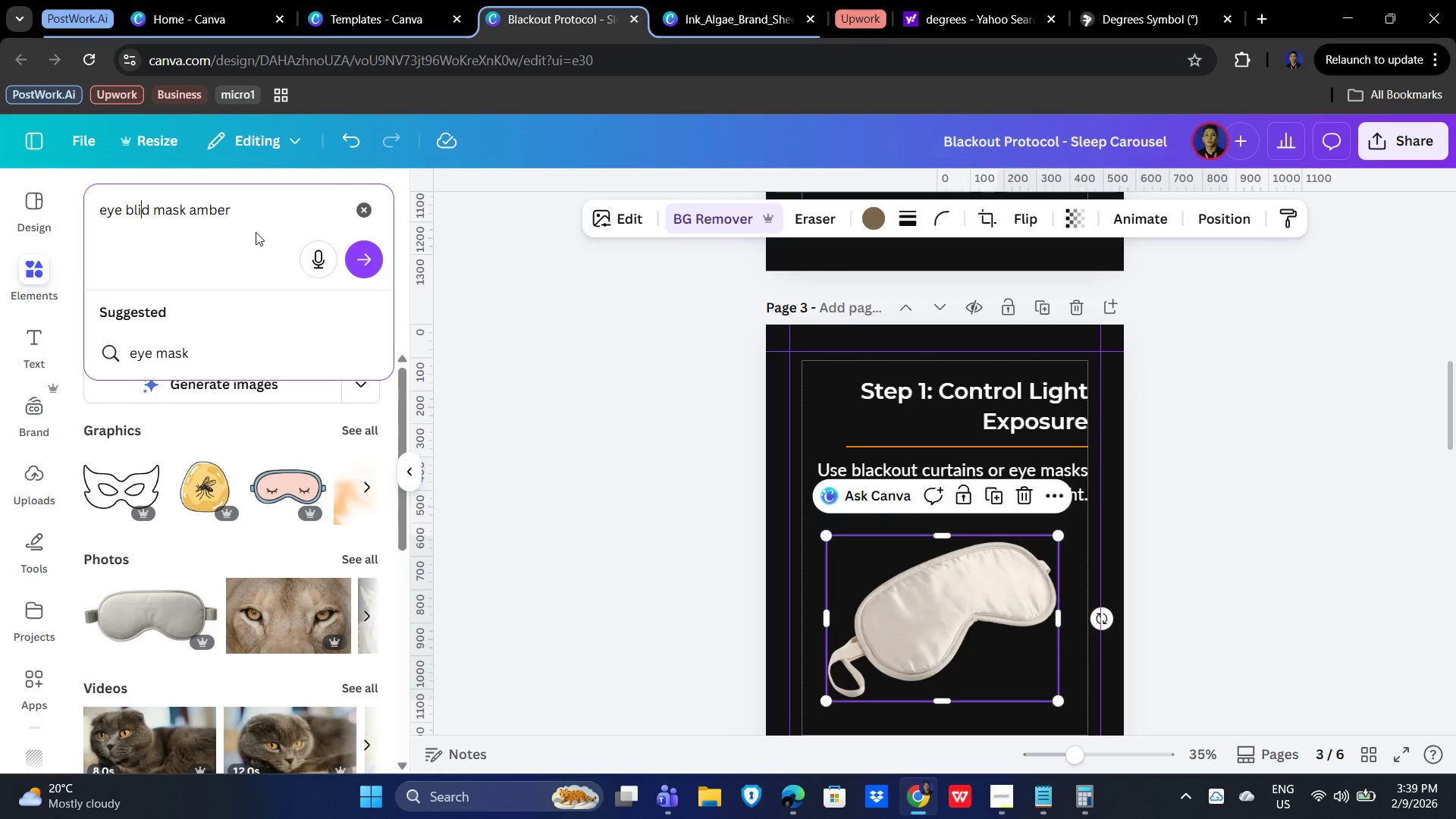 
key(N)
 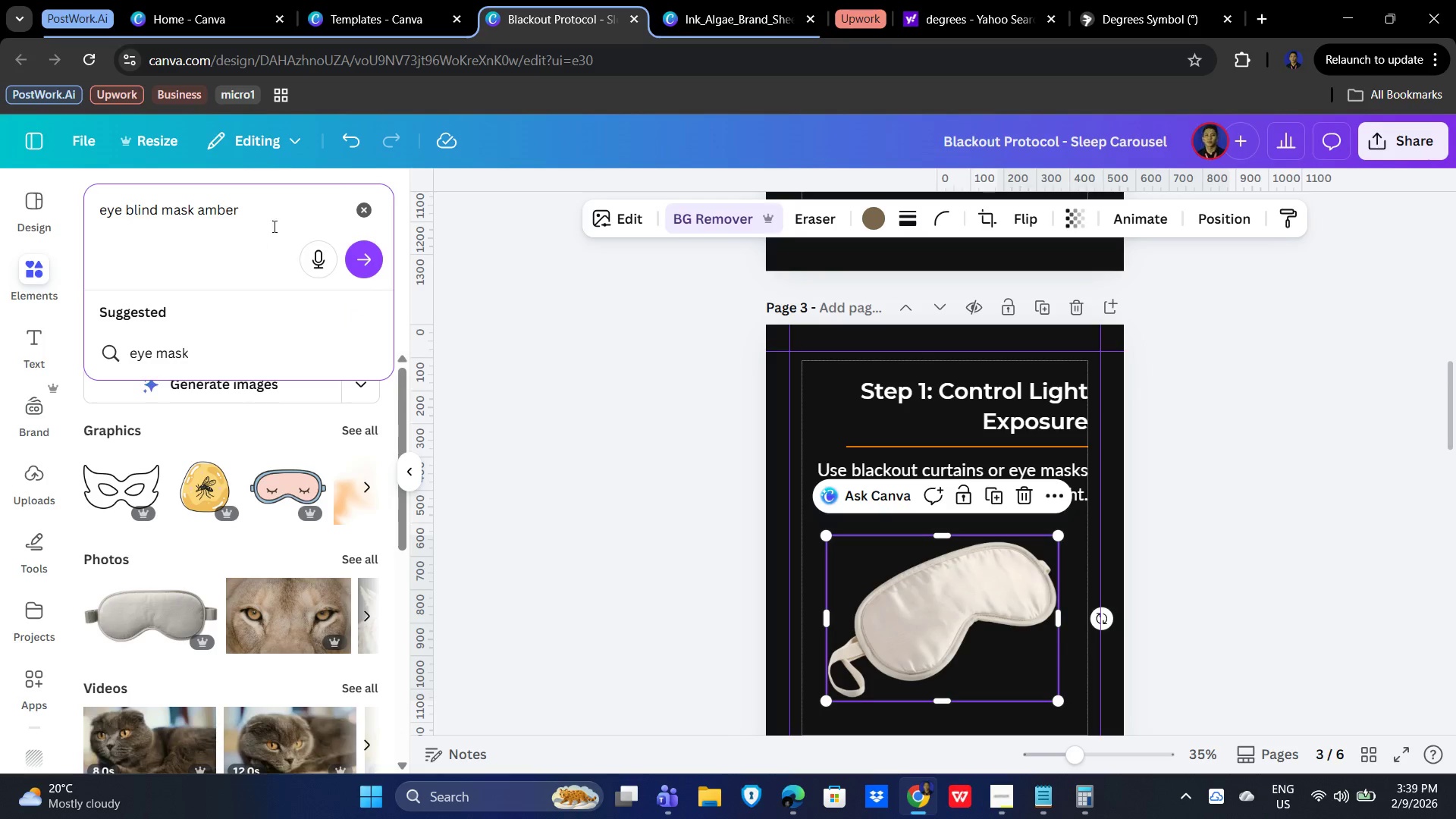 
left_click([278, 211])
 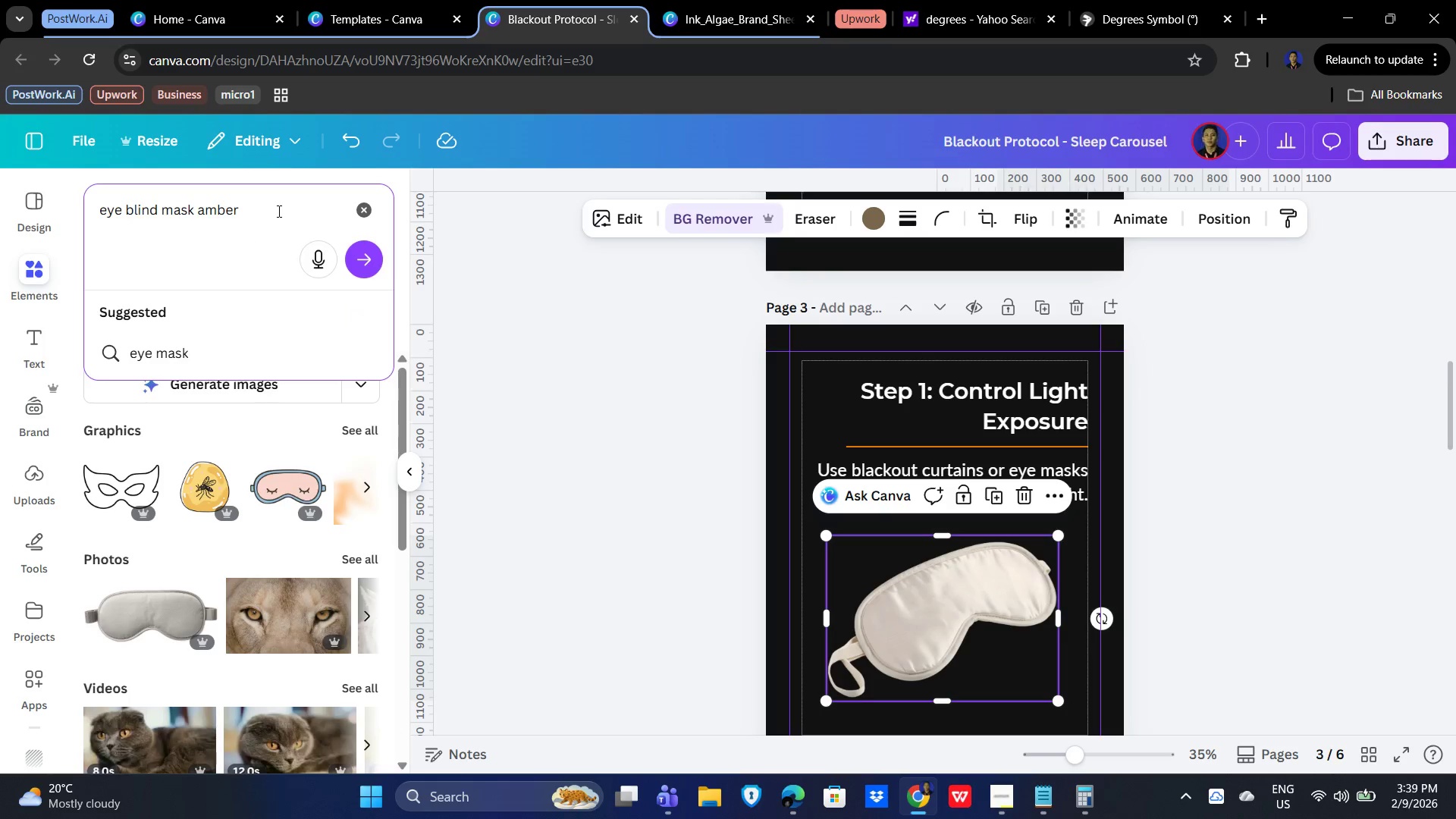 
key(Enter)
 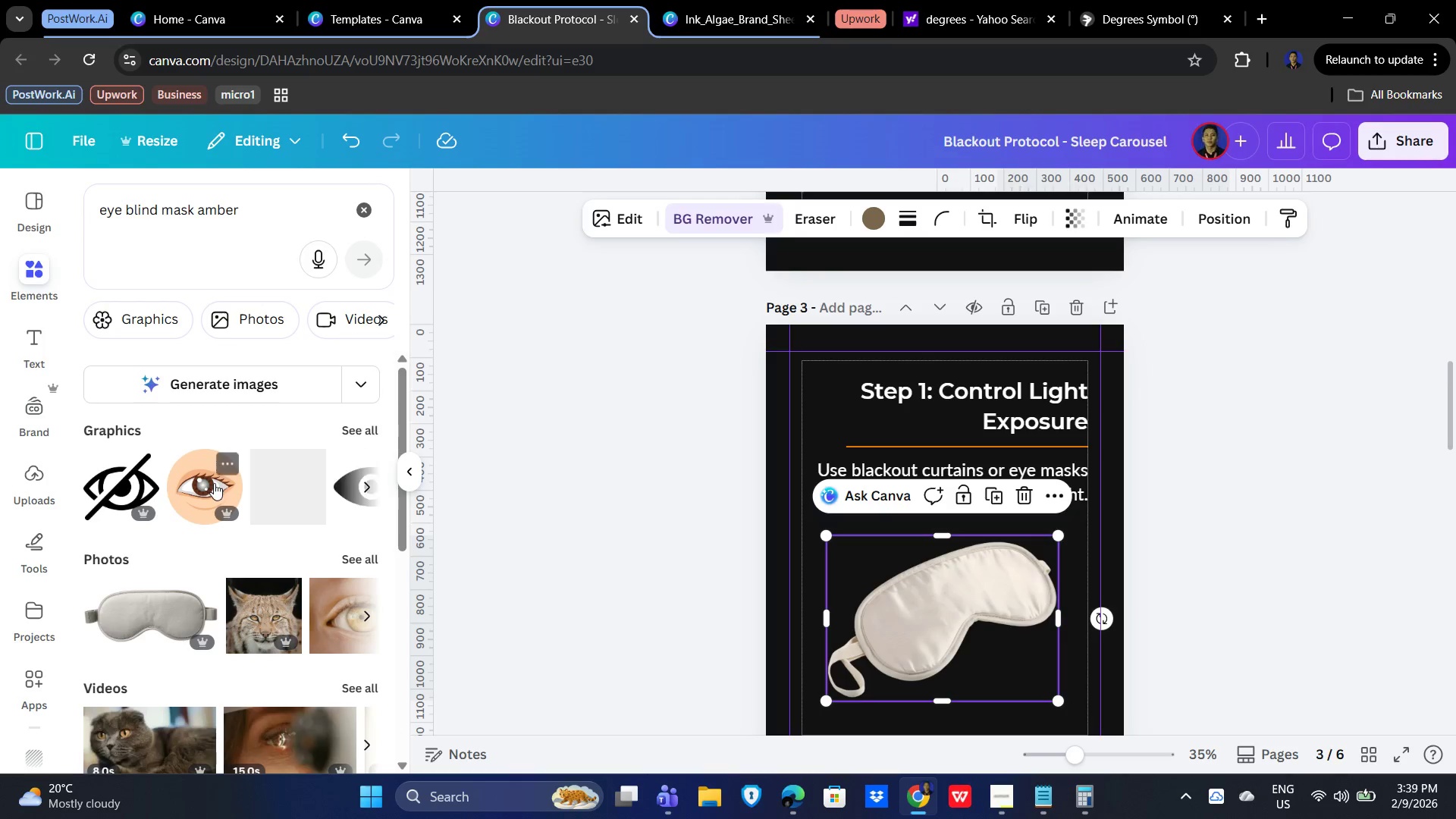 
scroll: coordinate [236, 516], scroll_direction: down, amount: 6.0
 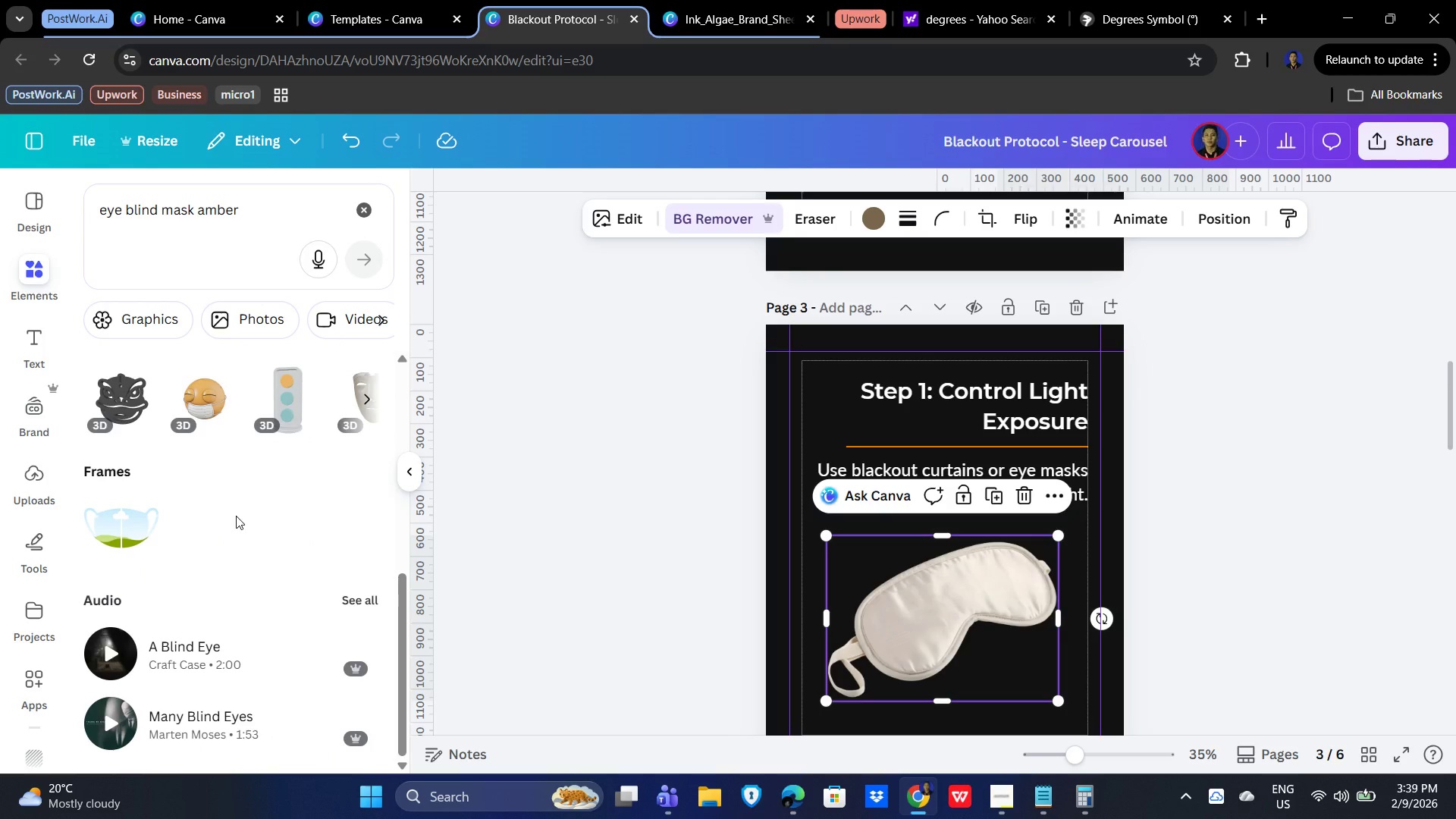 
scroll: coordinate [155, 460], scroll_direction: up, amount: 5.0
 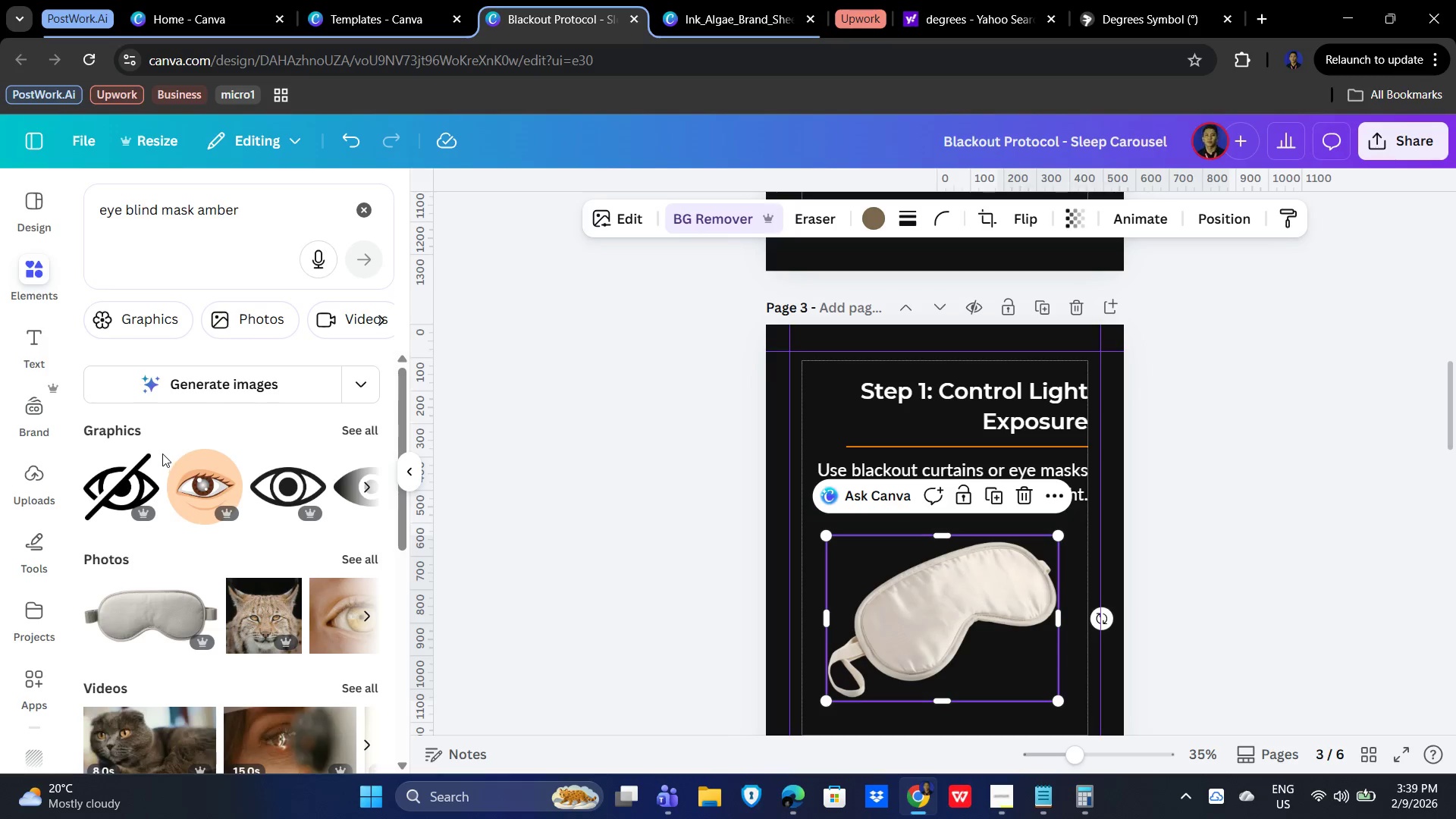 
scroll: coordinate [230, 329], scroll_direction: down, amount: 2.0
 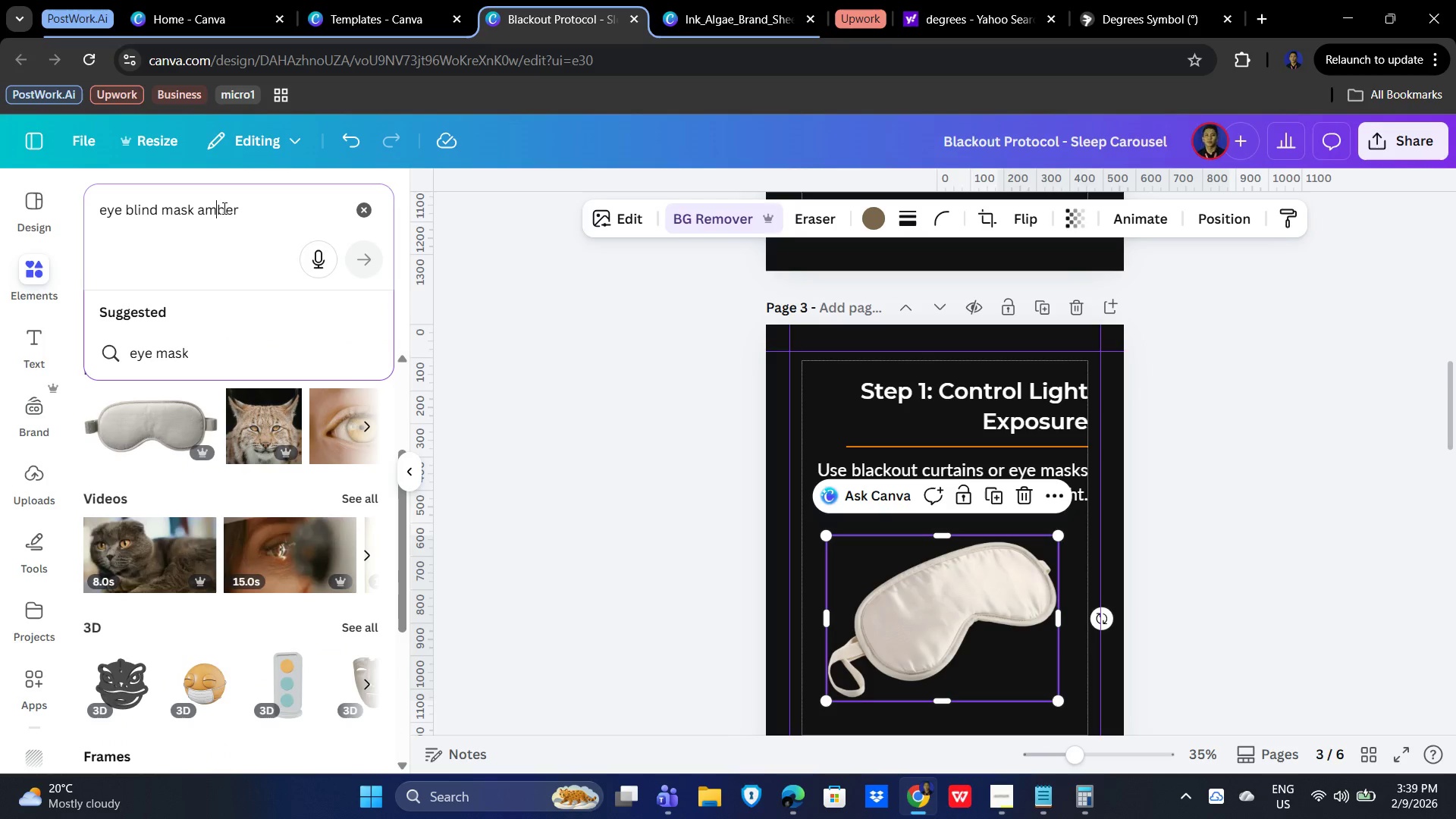 
double_click([241, 212])
 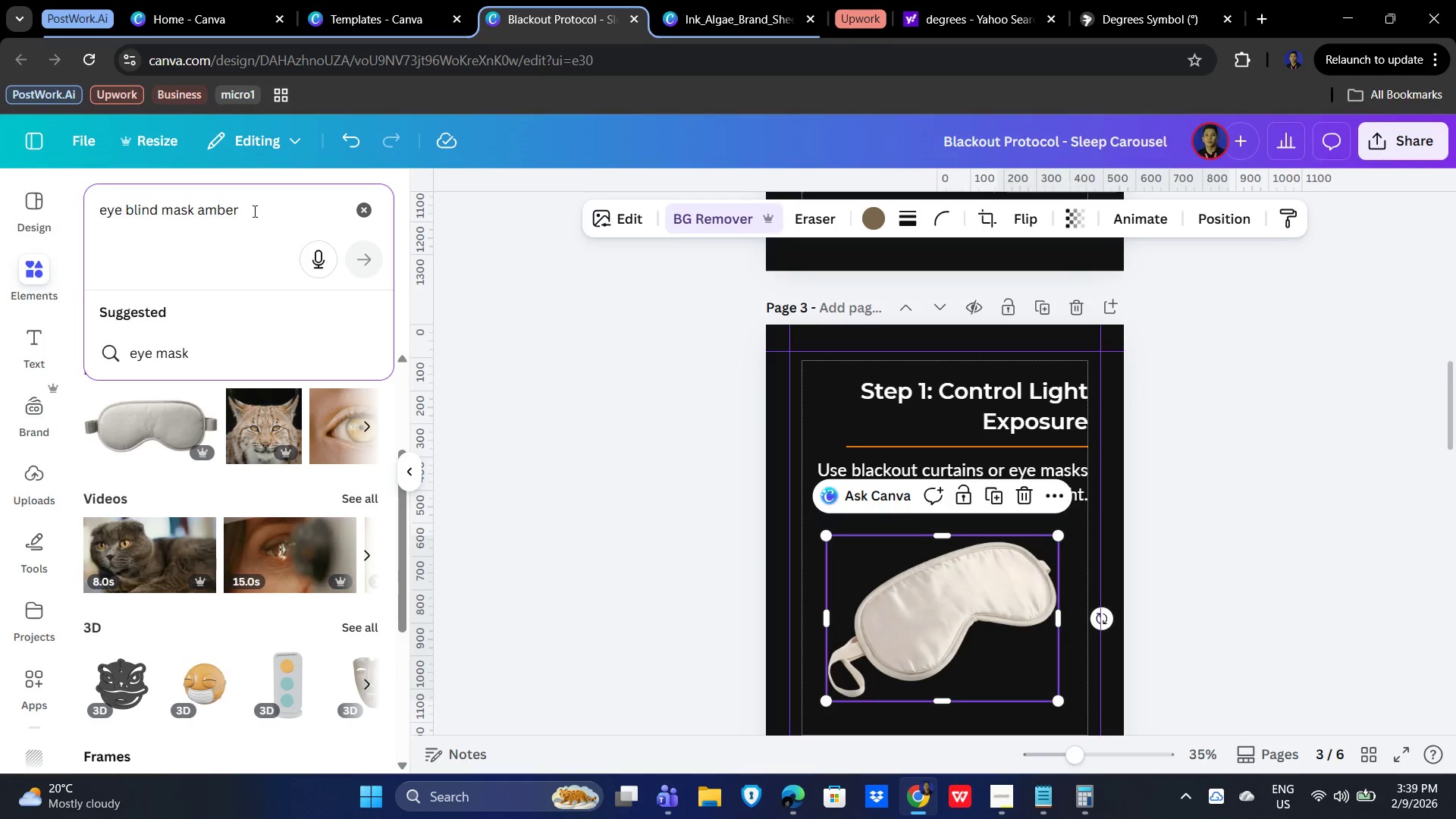 
left_click_drag(start_coordinate=[253, 211], to_coordinate=[89, 209])
 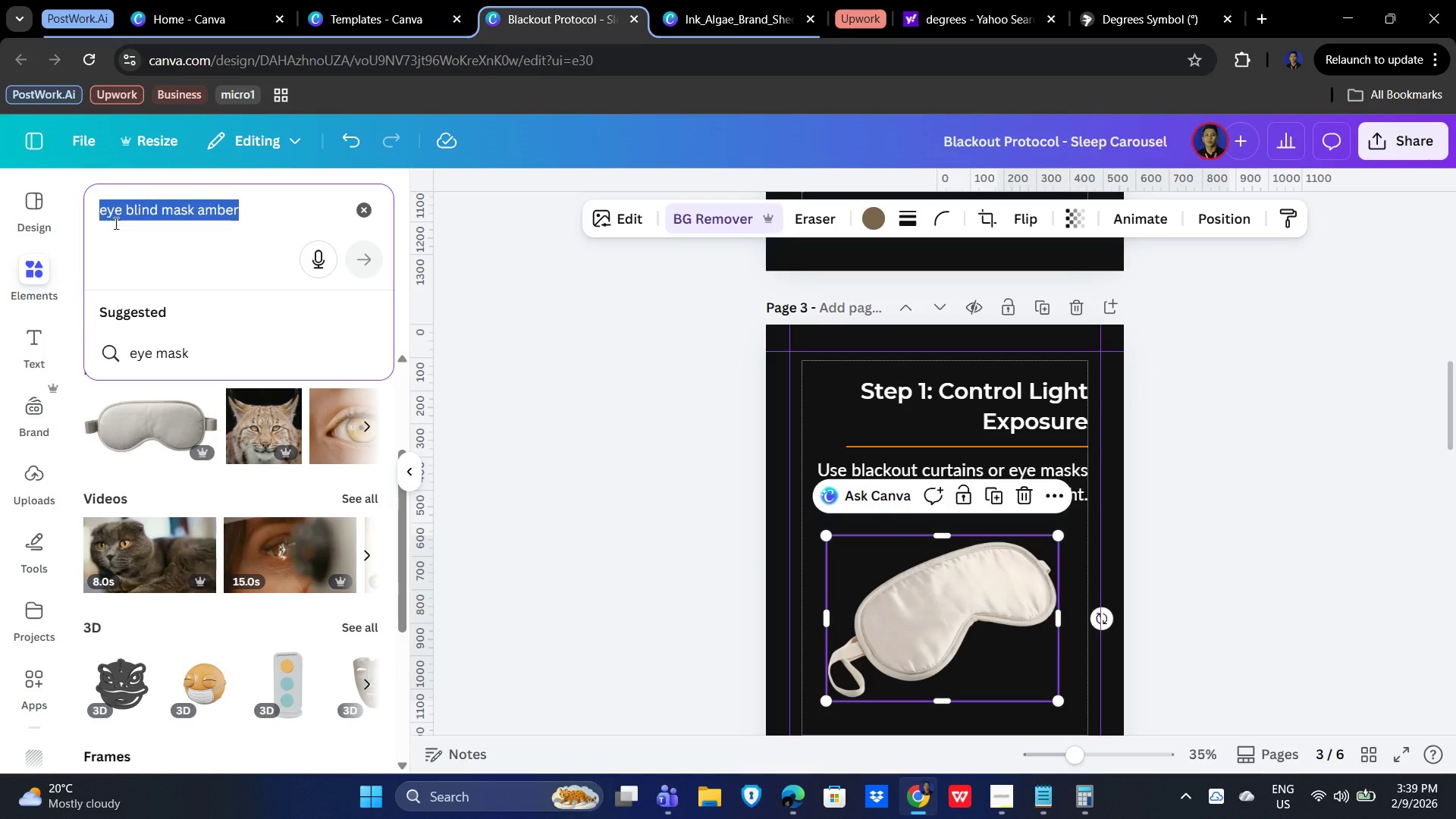 
key(Backspace)
 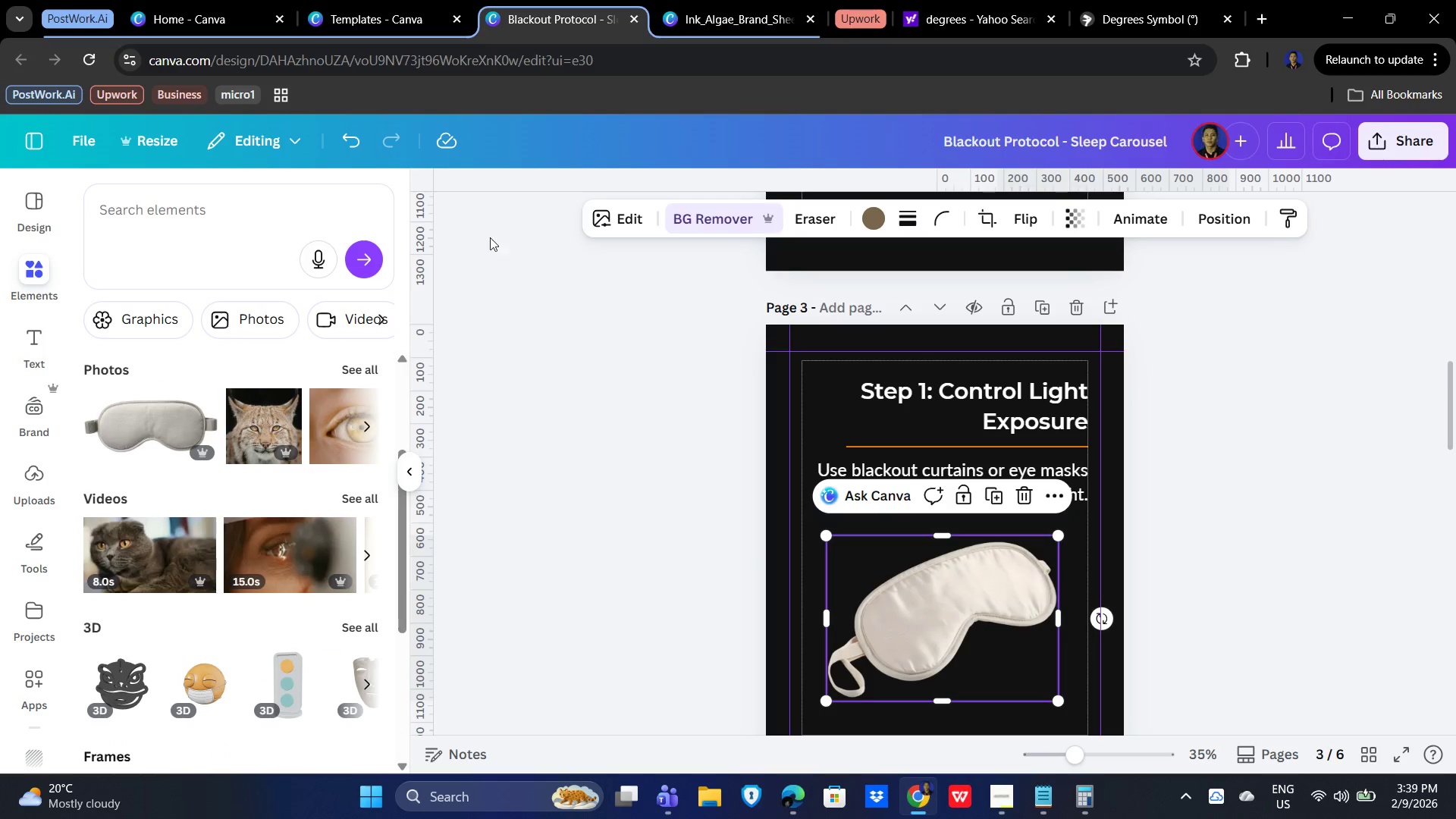 
scroll: coordinate [256, 463], scroll_direction: down, amount: 6.0
 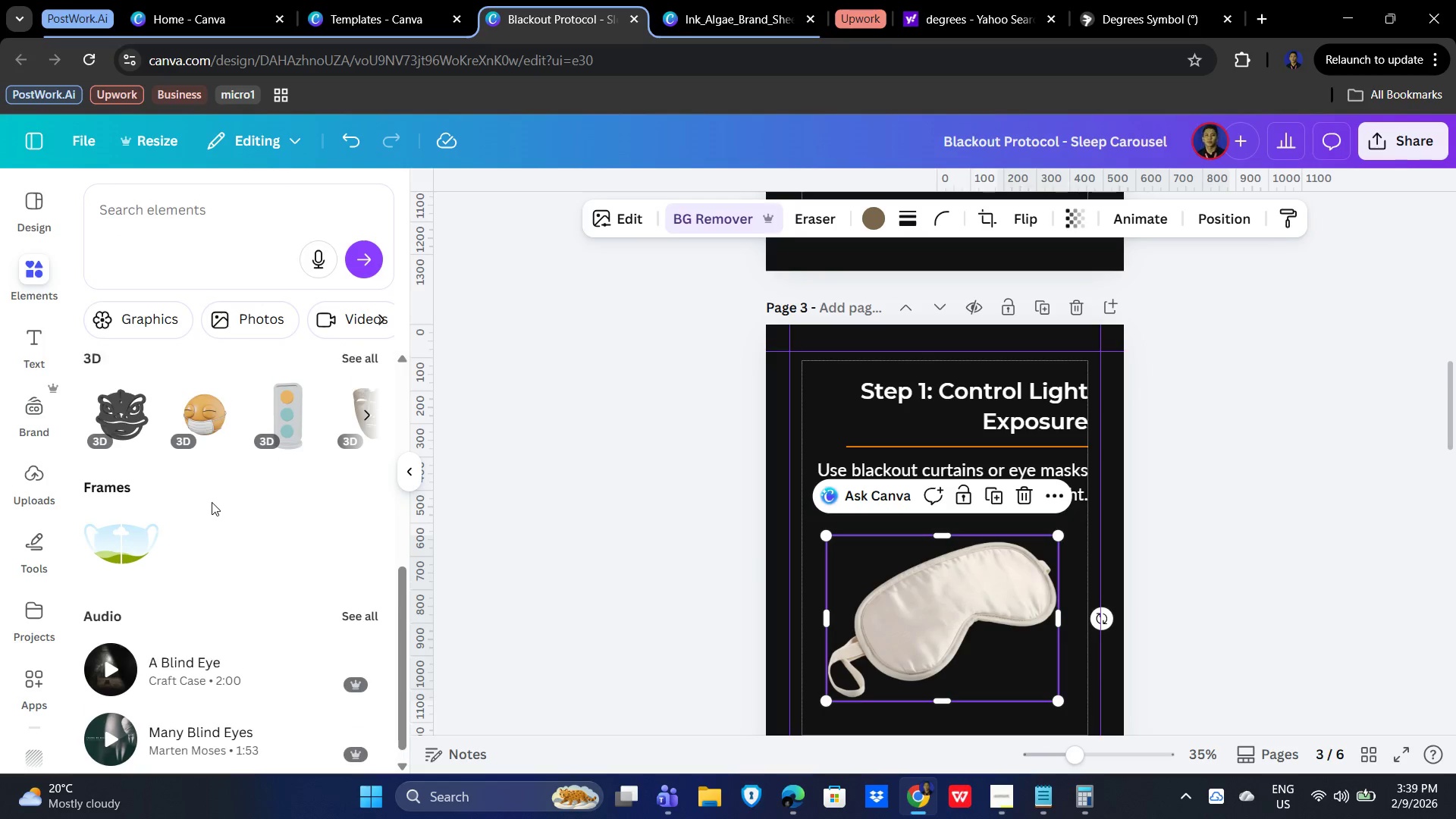 
scroll: coordinate [262, 521], scroll_direction: up, amount: 12.0
 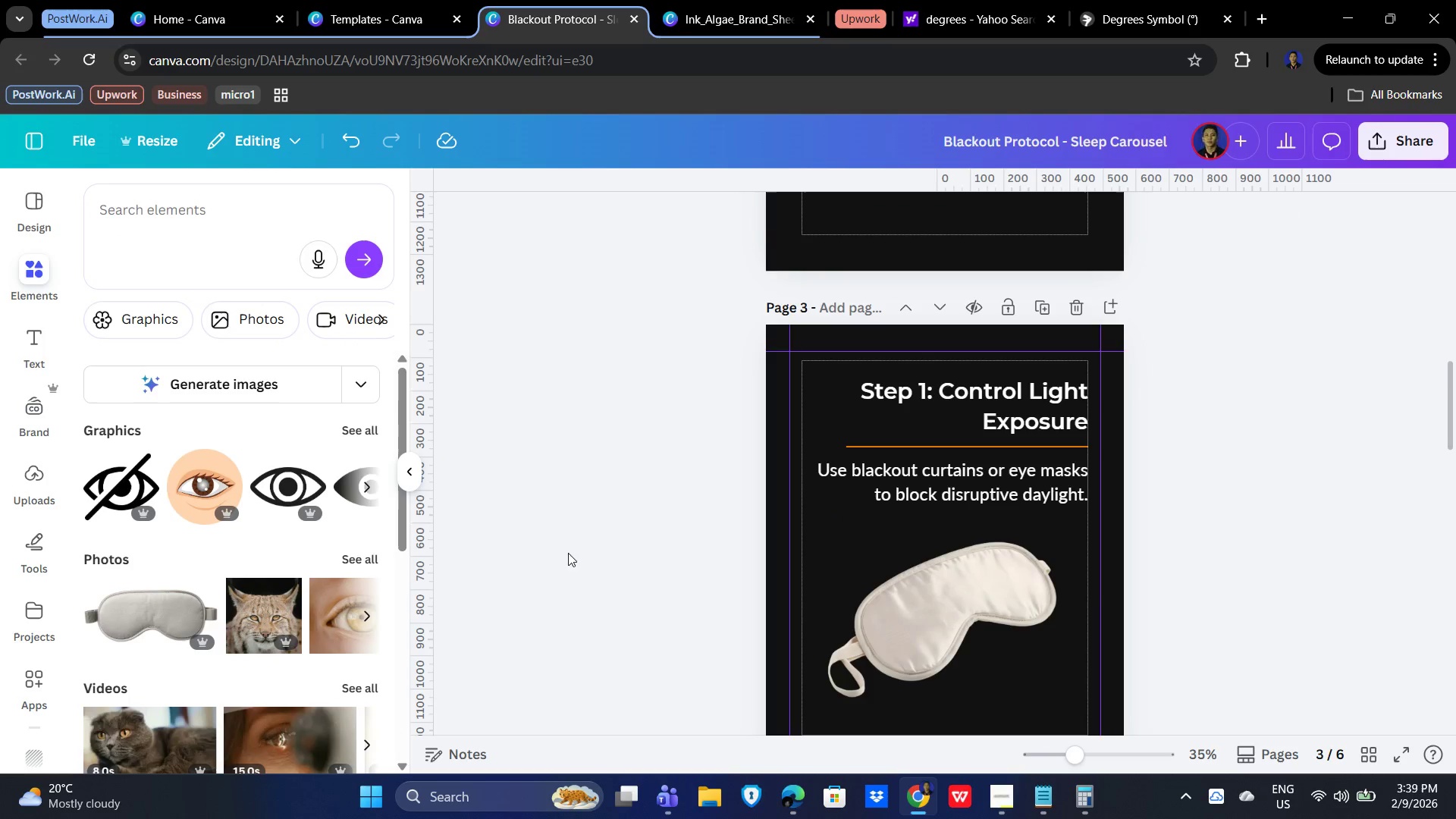 
mouse_move([967, 632])
 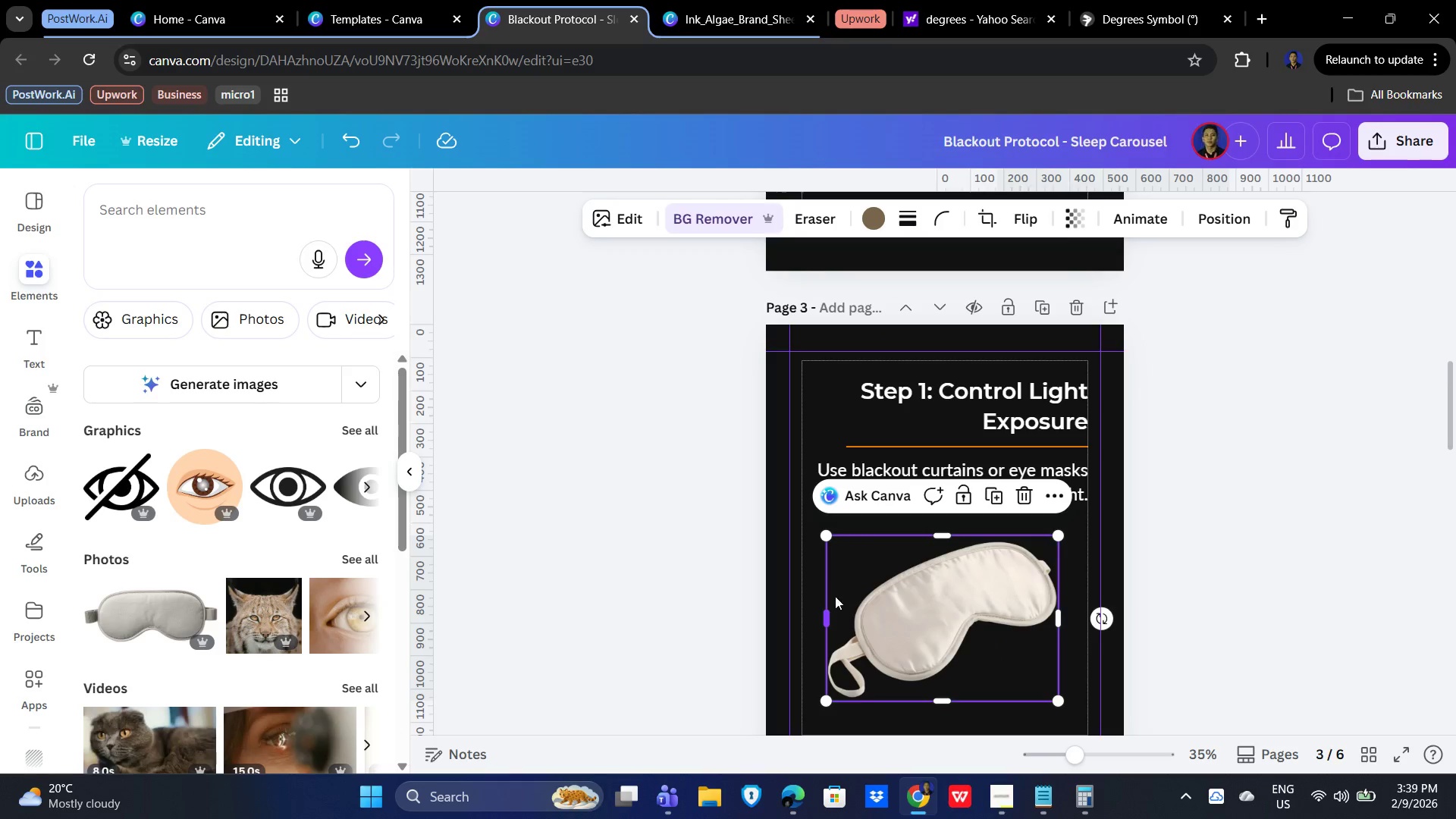 
scroll: coordinate [758, 472], scroll_direction: up, amount: 4.0
 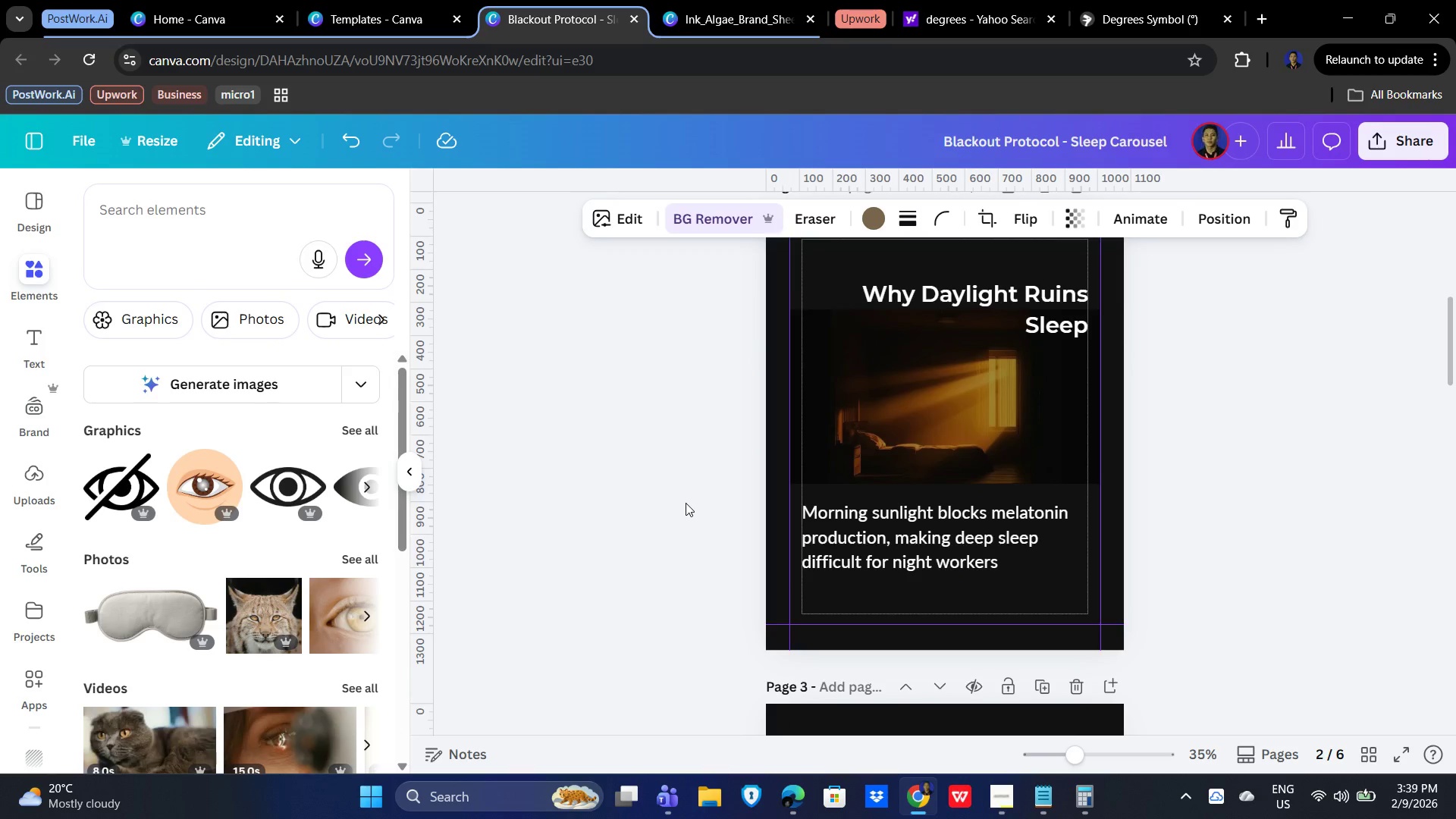 
wait(9.26)
 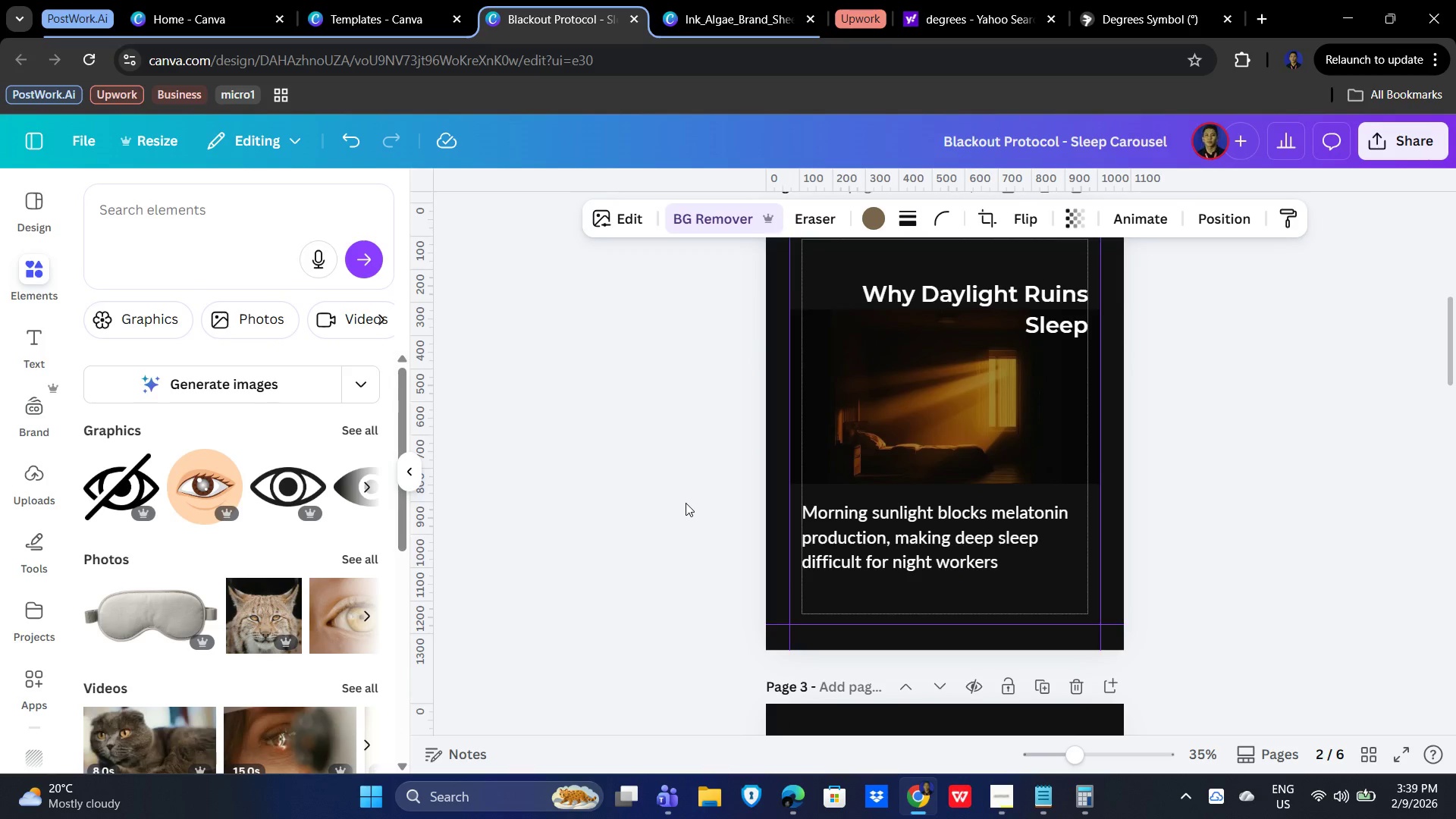 
left_click([183, 214])
 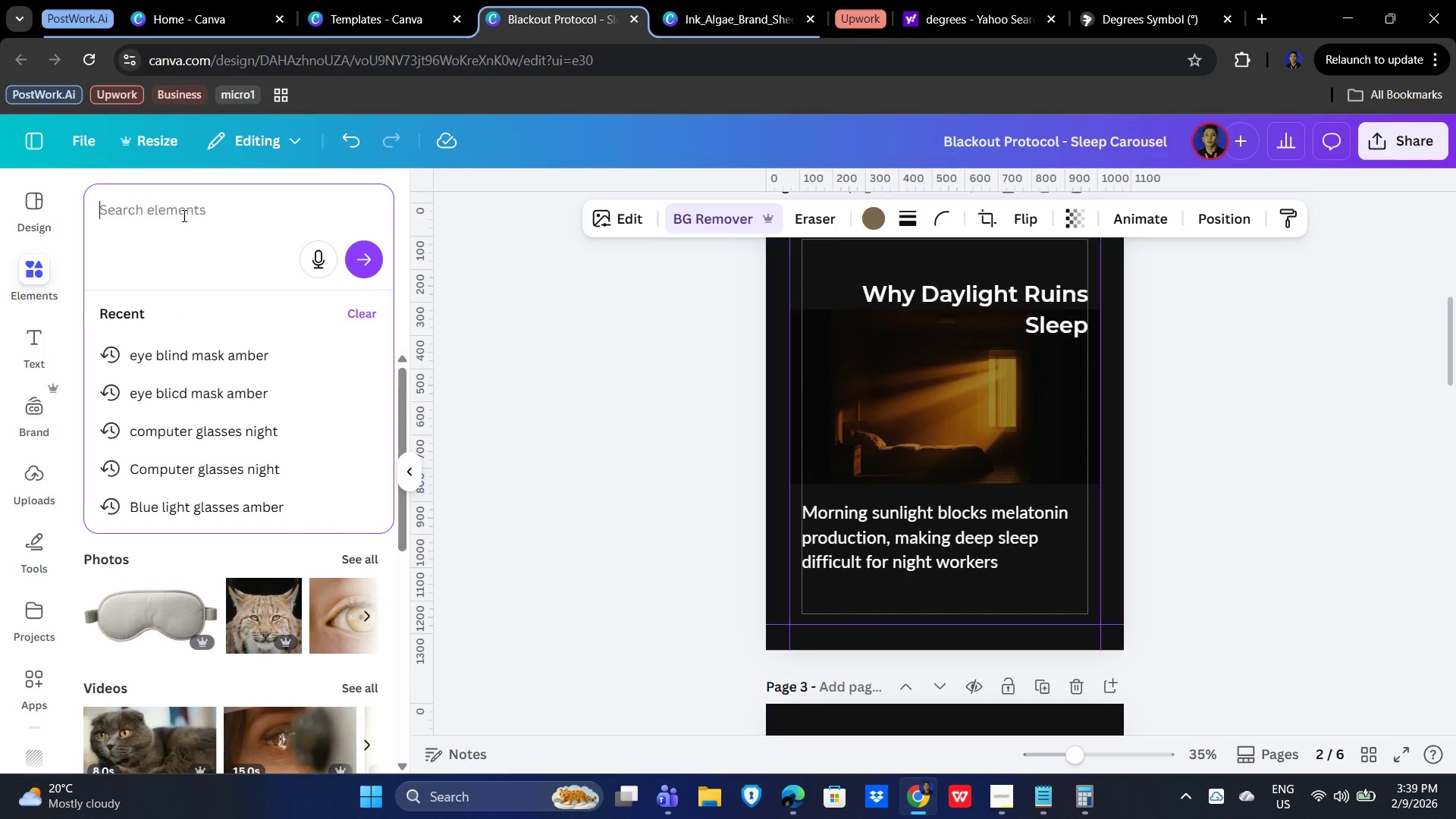 
left_click([513, 351])
 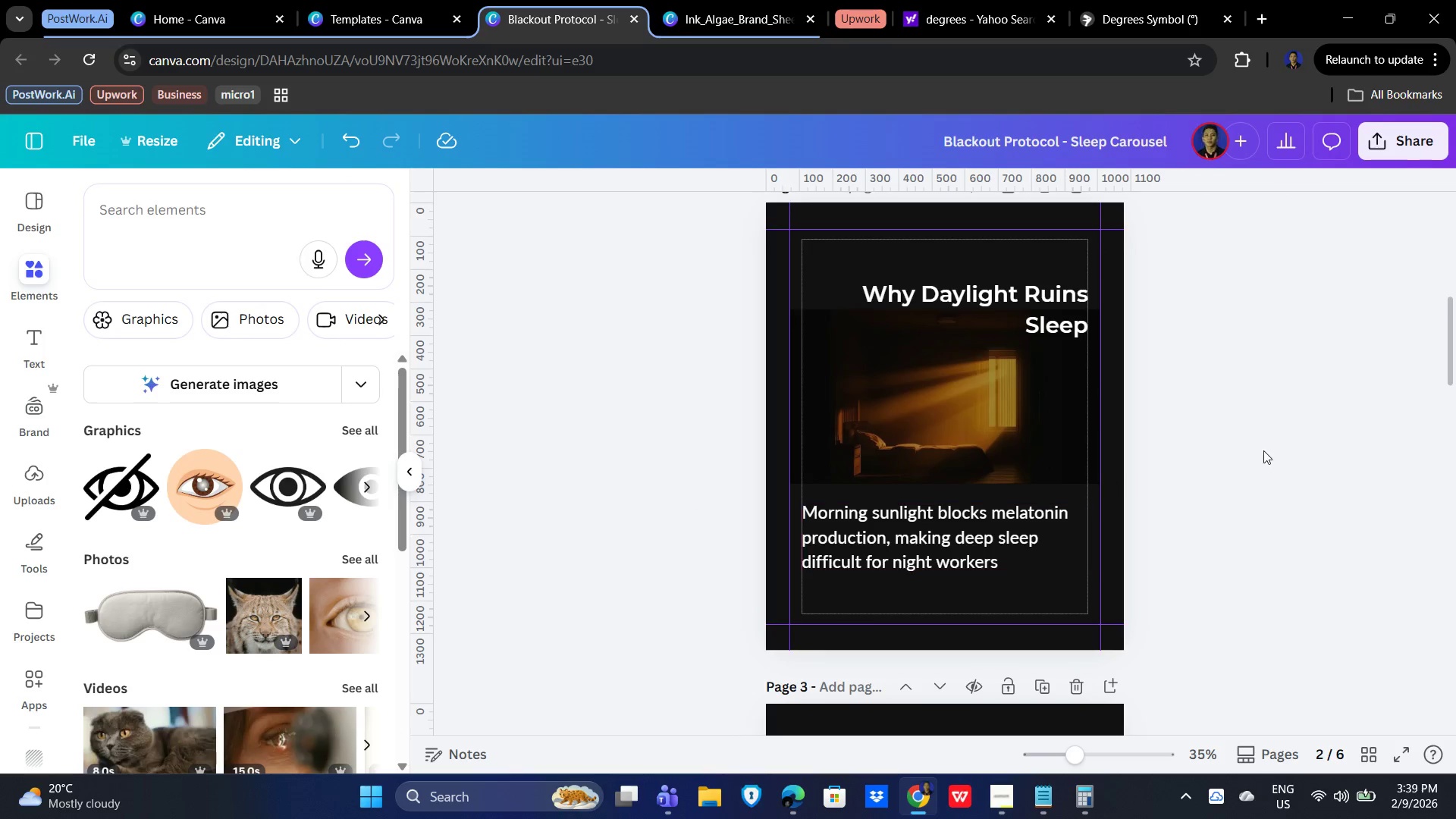 
scroll: coordinate [1267, 477], scroll_direction: down, amount: 19.0
 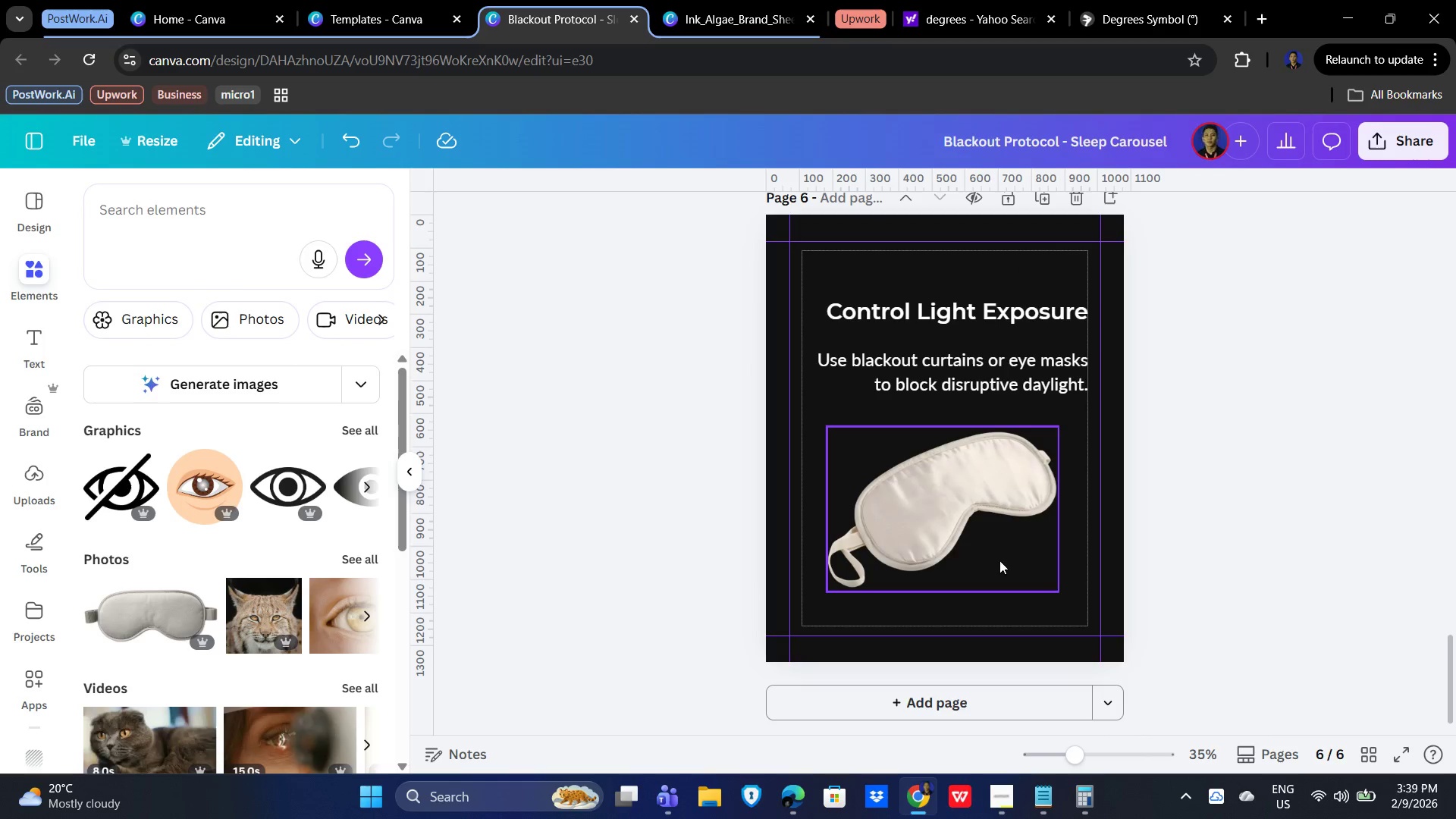 
left_click([918, 536])
 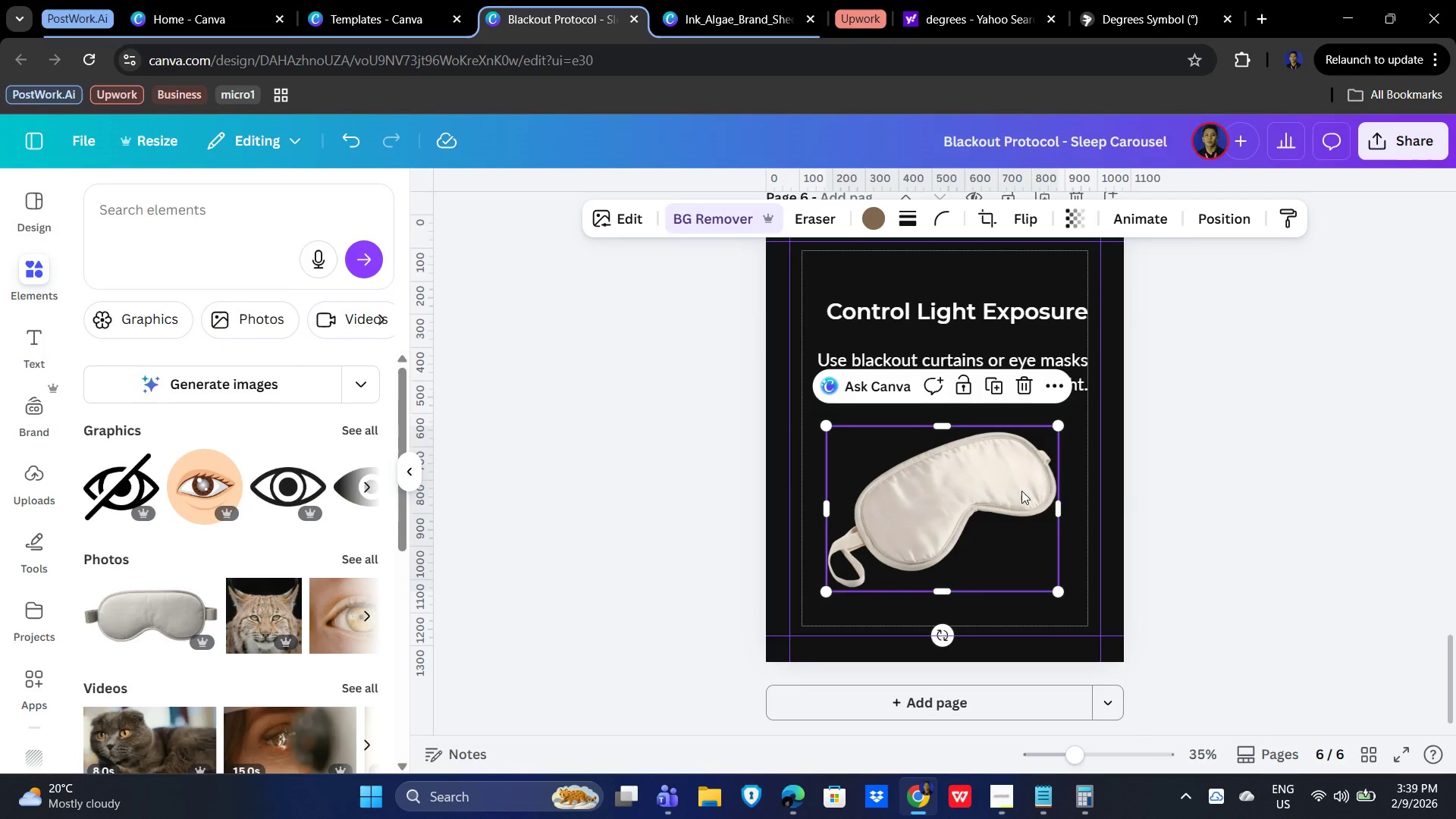 
scroll: coordinate [1183, 550], scroll_direction: up, amount: 18.0
 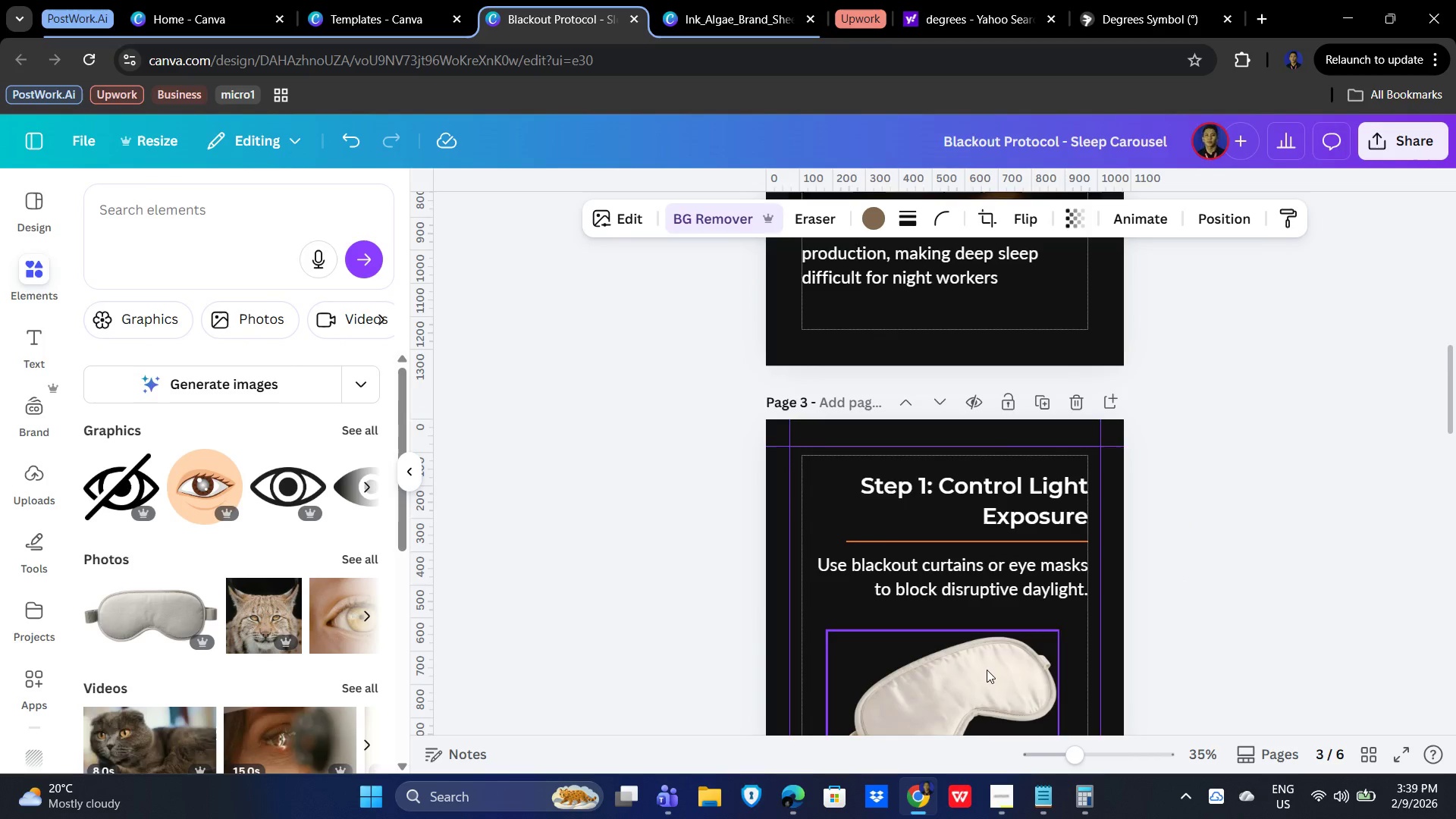 
scroll: coordinate [1053, 621], scroll_direction: down, amount: 3.0
 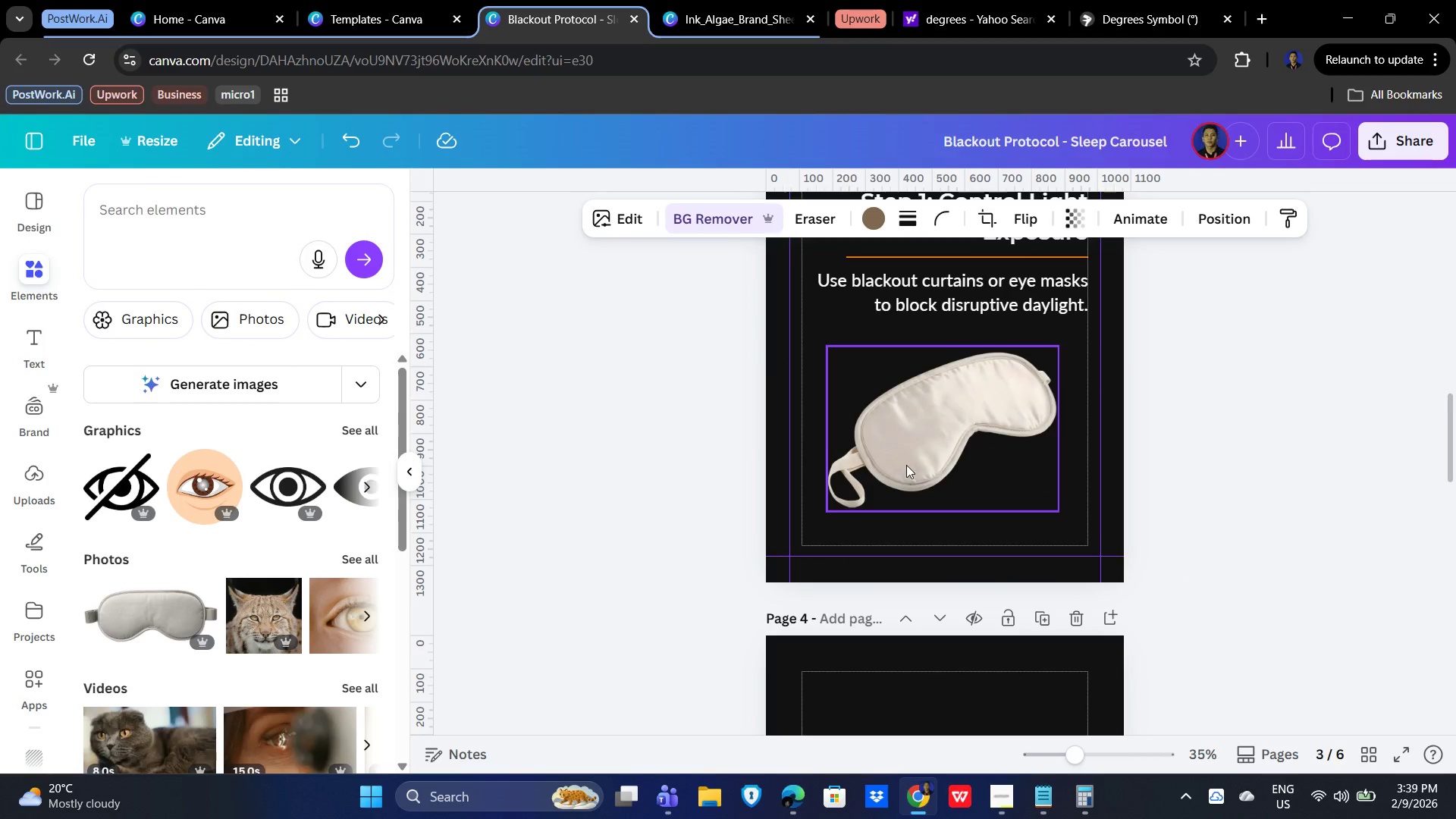 
left_click([912, 456])
 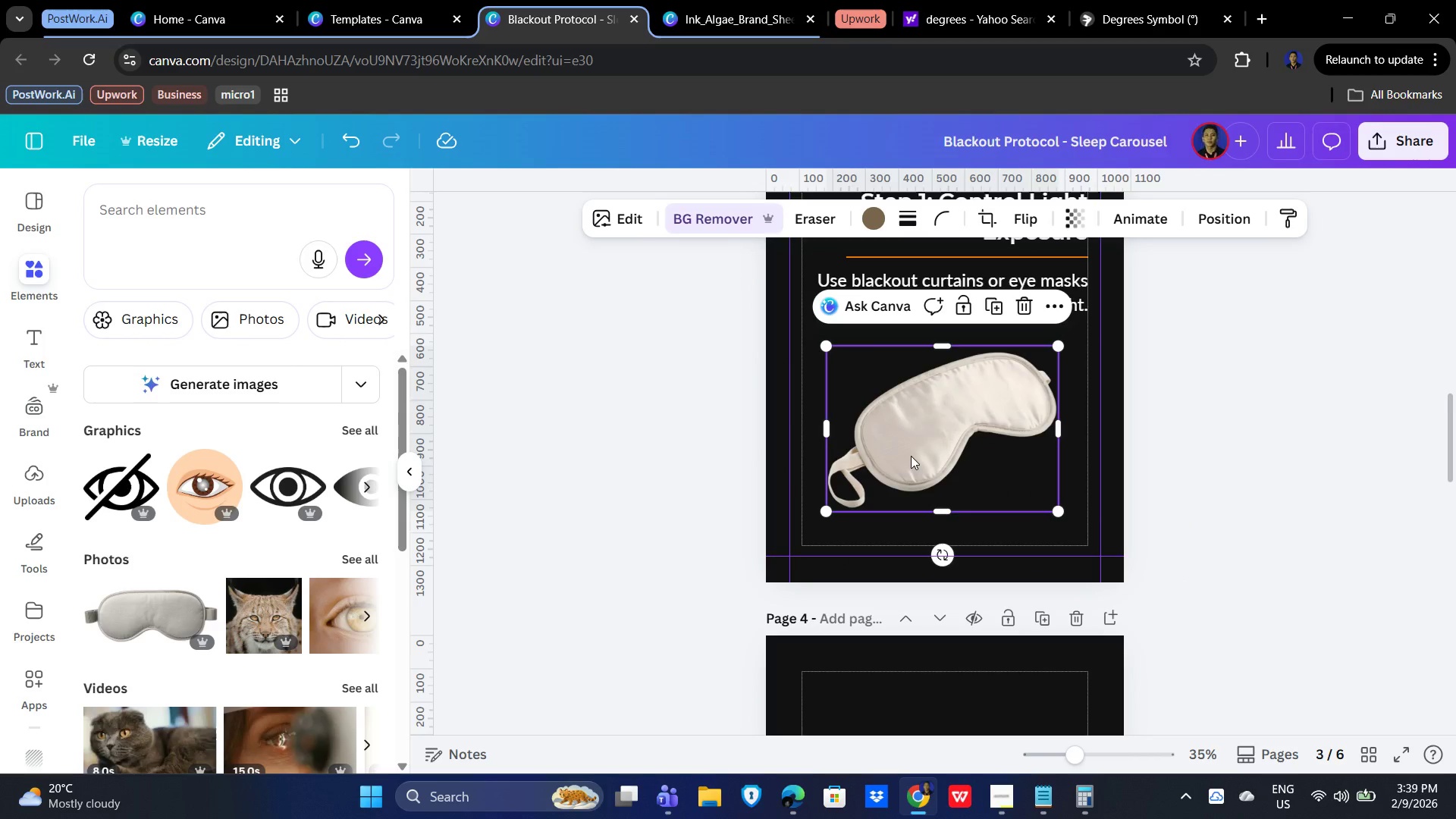 
scroll: coordinate [1191, 485], scroll_direction: up, amount: 3.0
 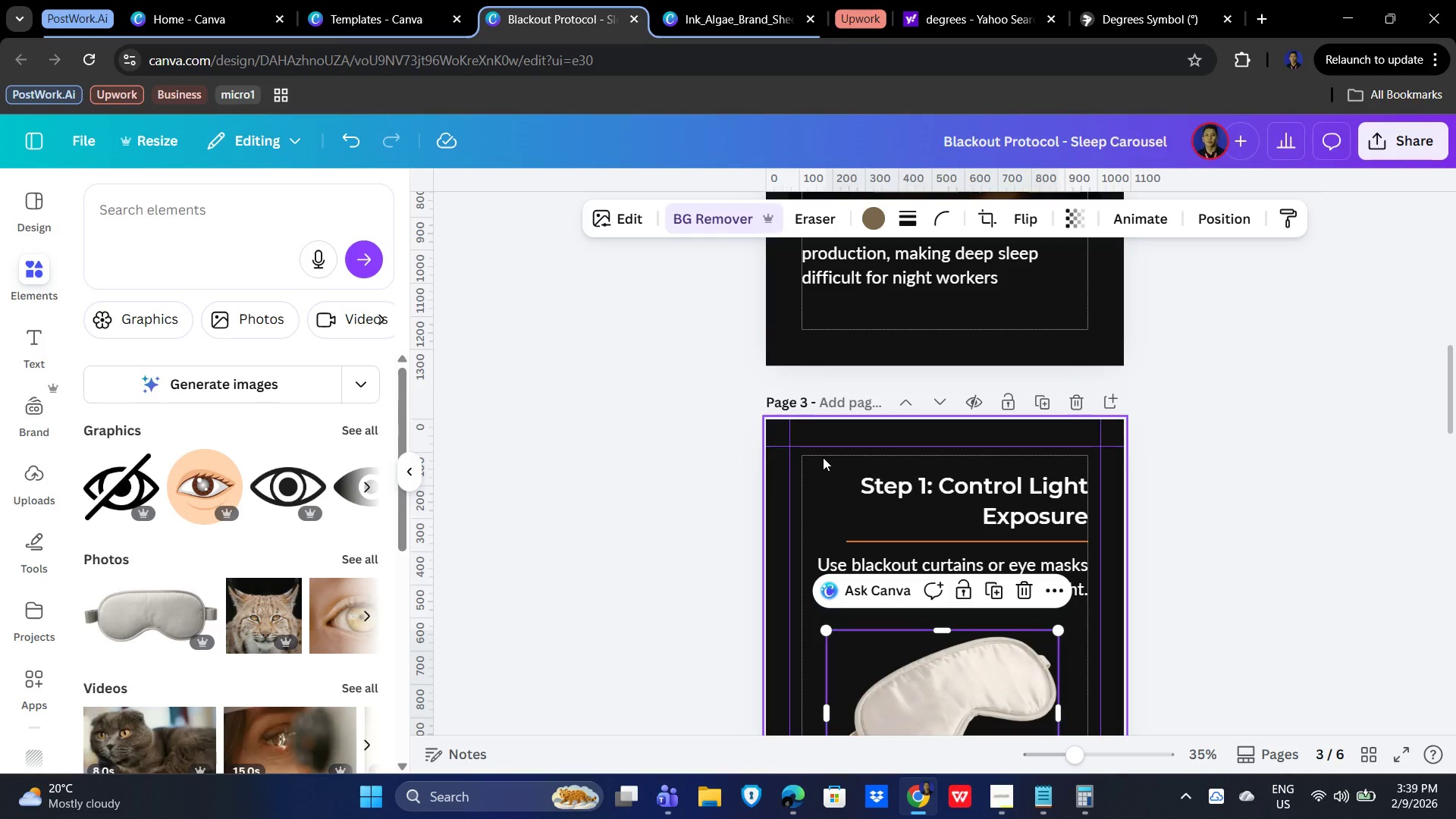 
wait(5.03)
 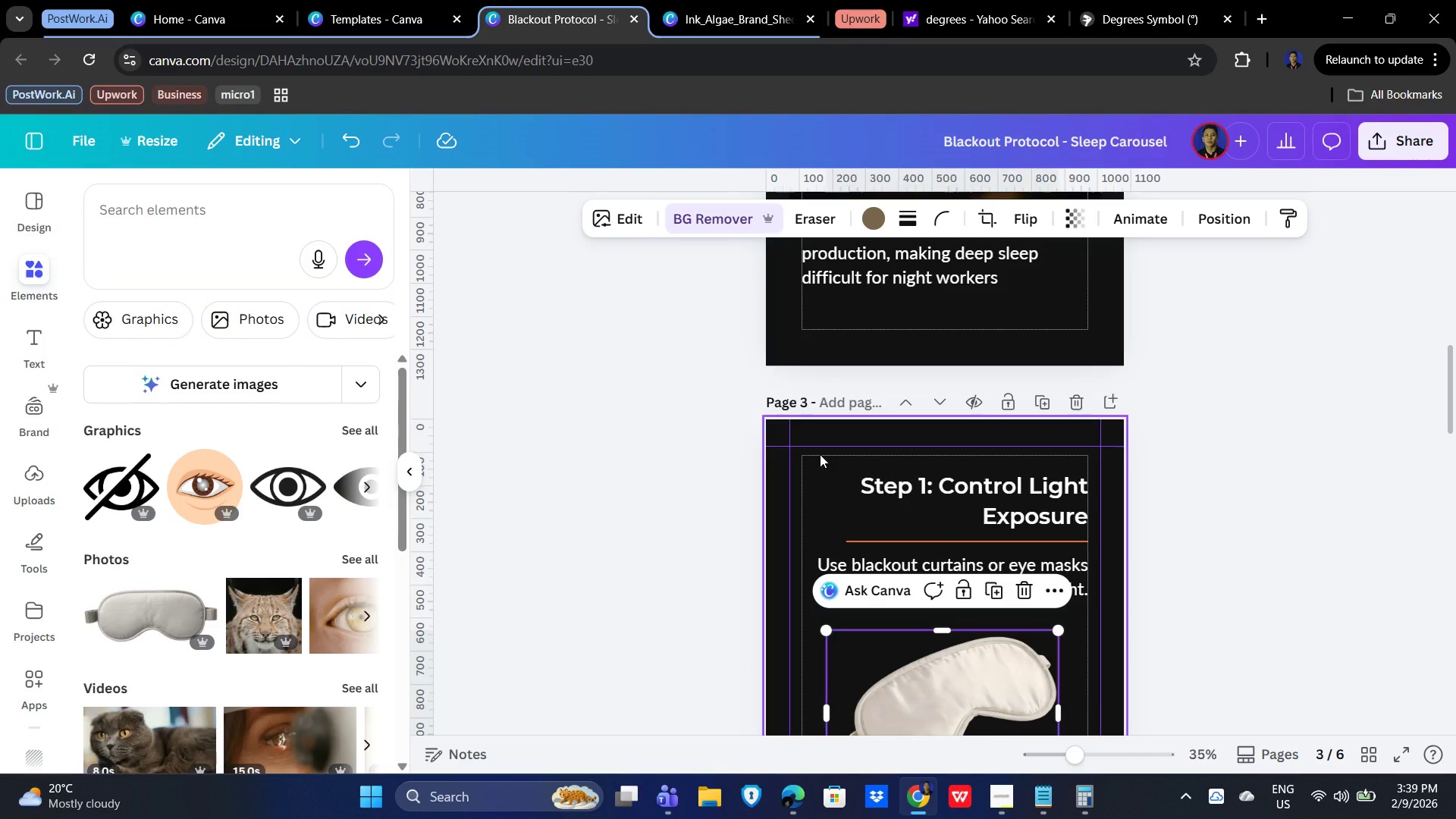 
left_click([136, 225])
 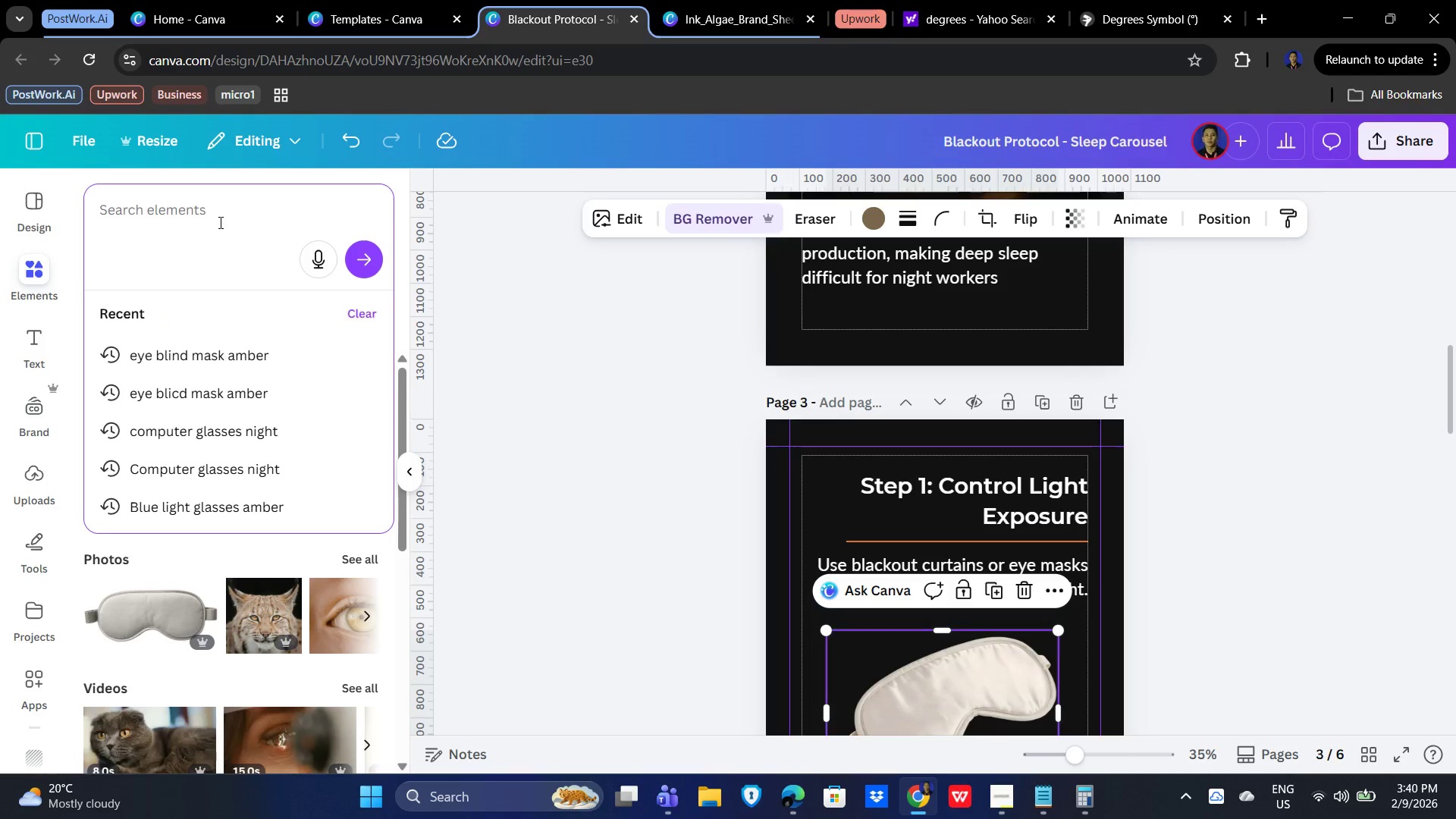 
wait(9.88)
 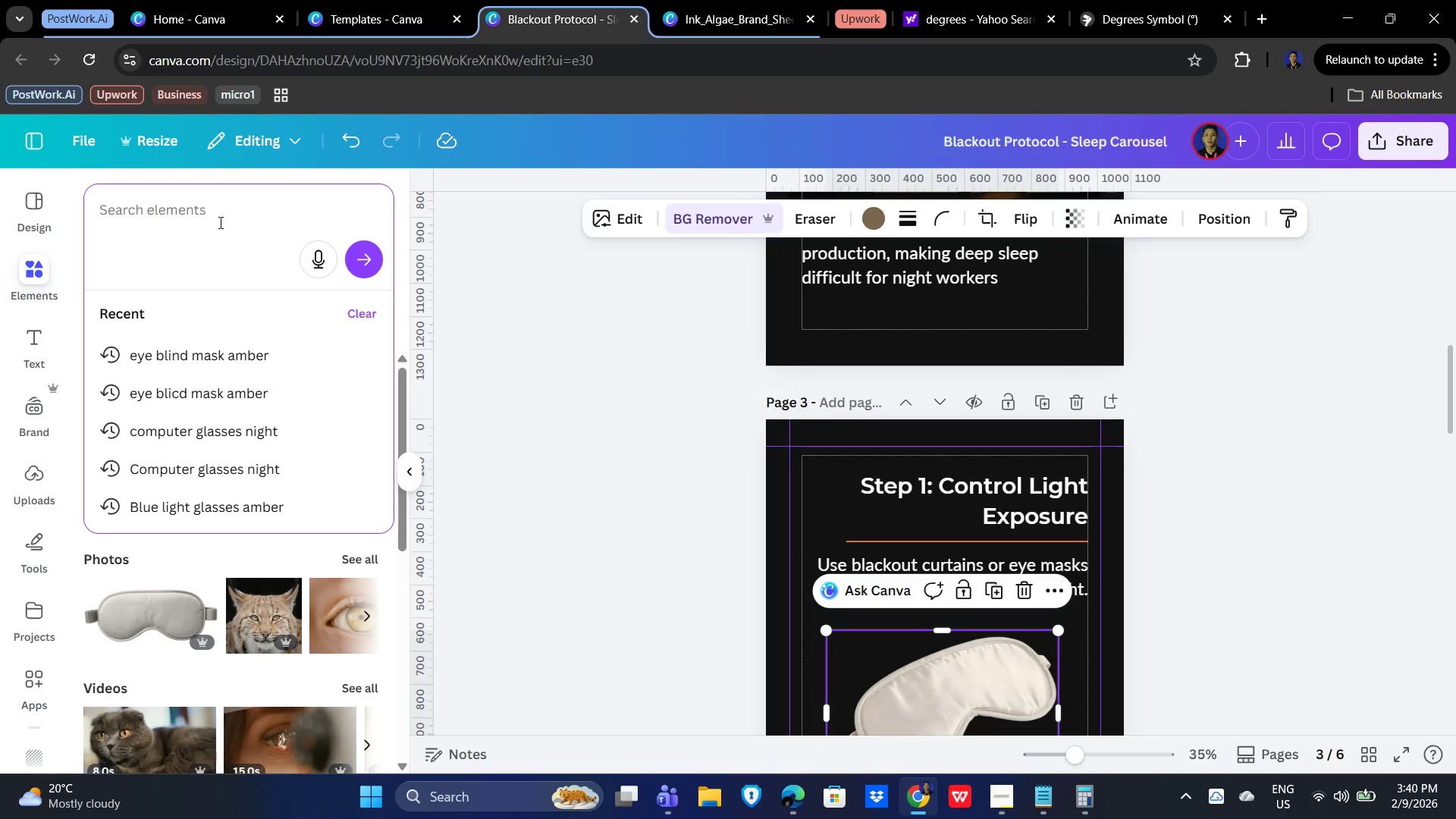 
left_click([219, 222])
 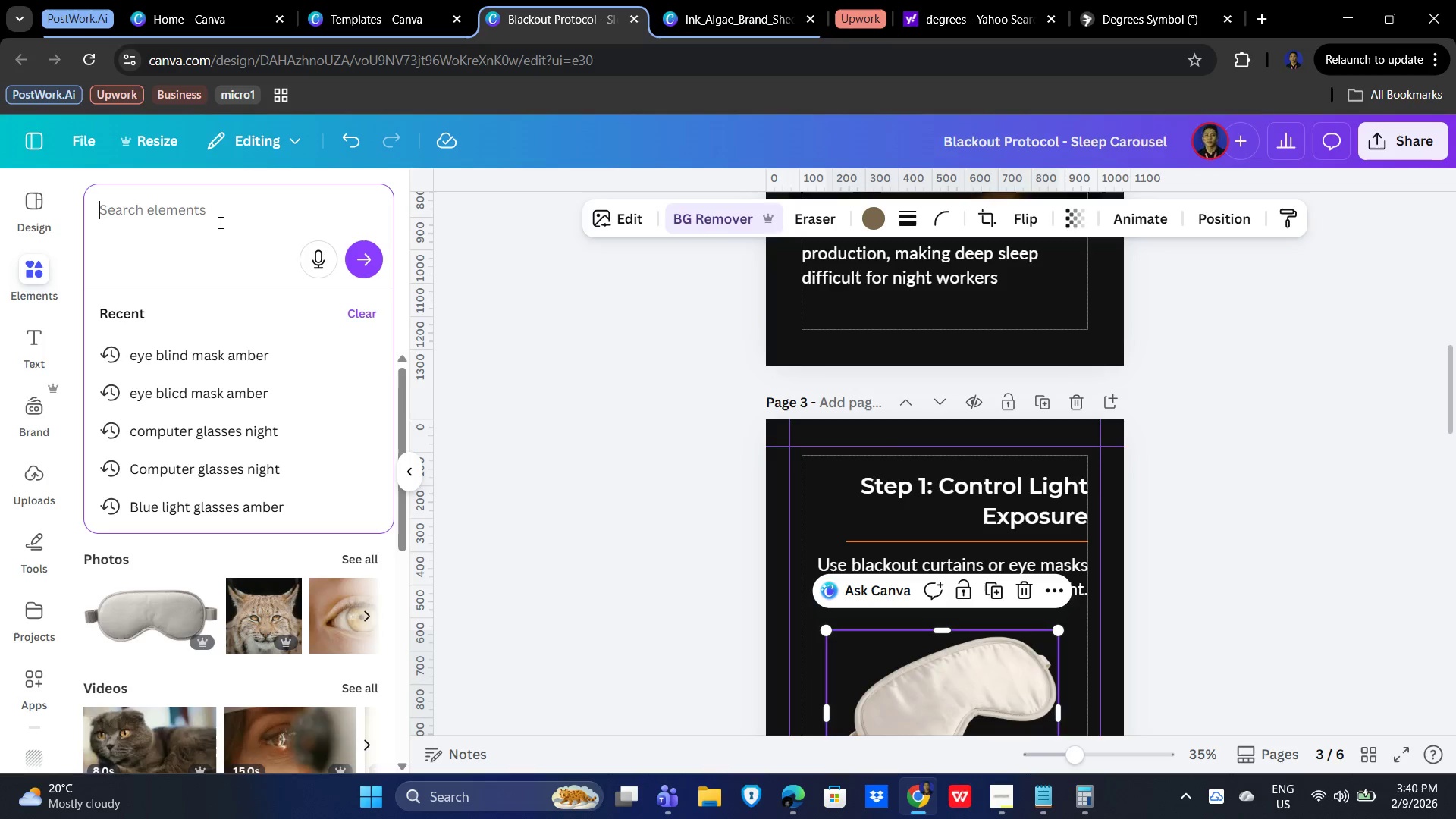 
type(sleep a)
key(Backspace)
type(mask icon amber)
 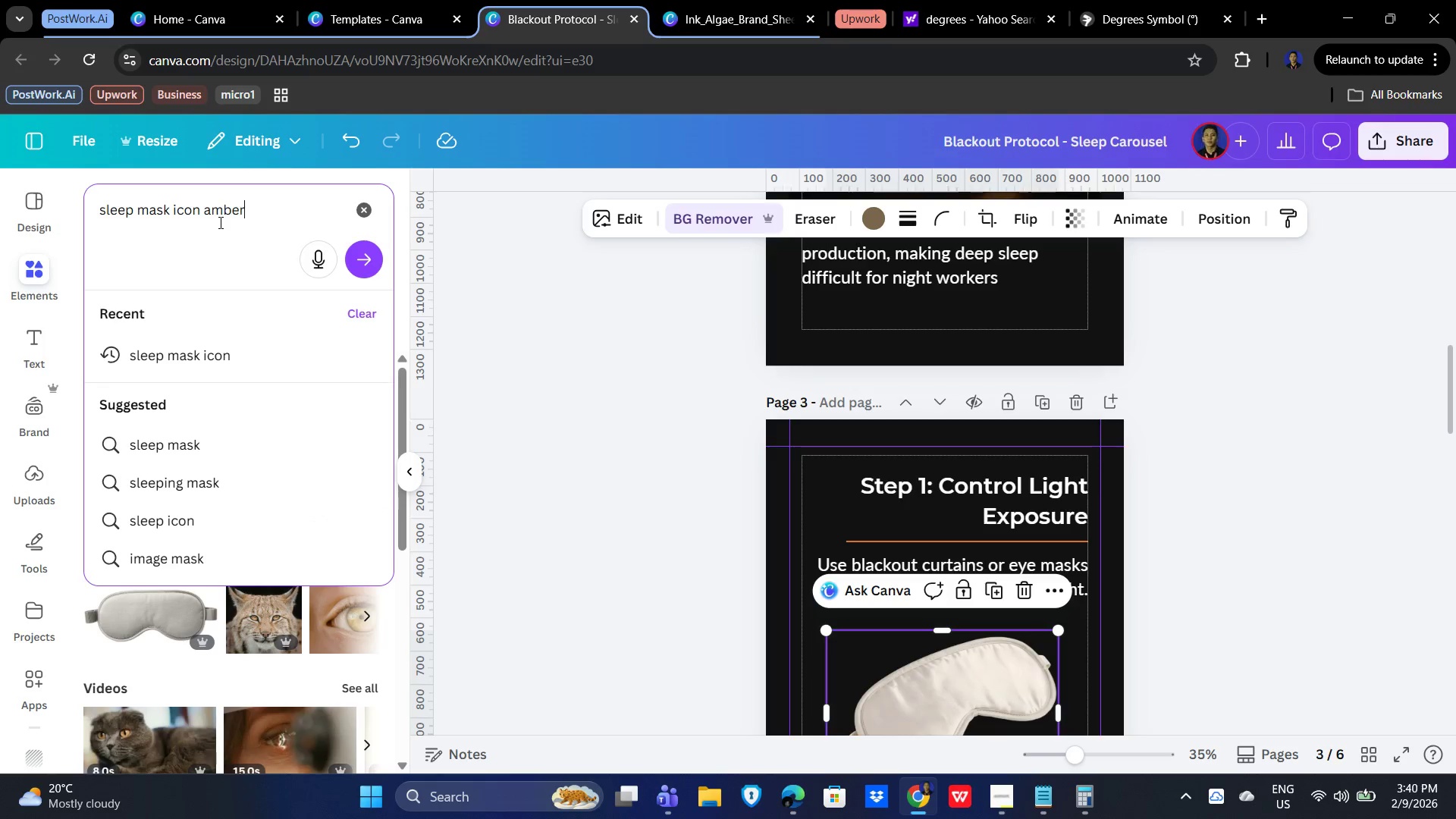 
key(Enter)
 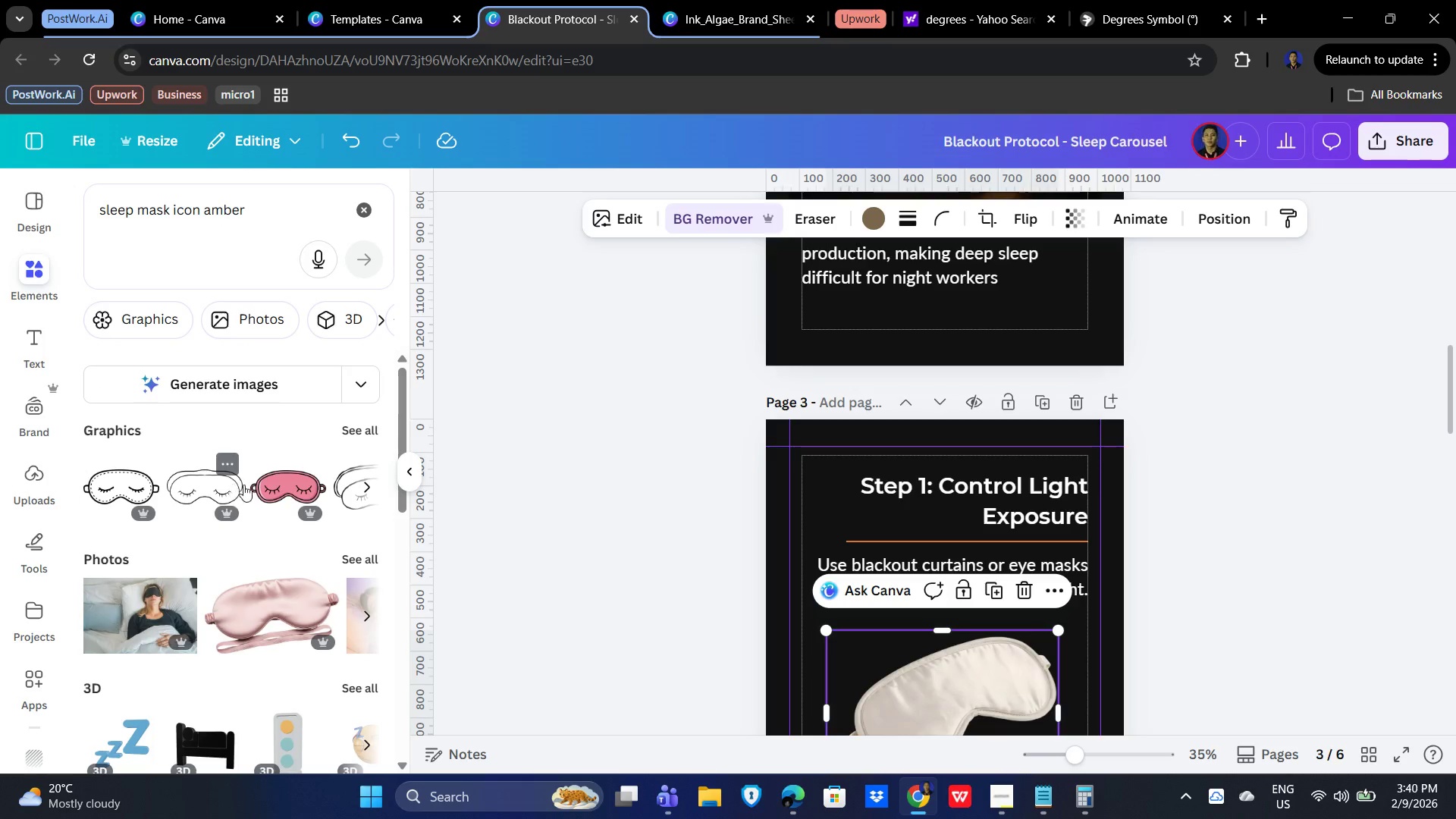 
left_click([361, 420])
 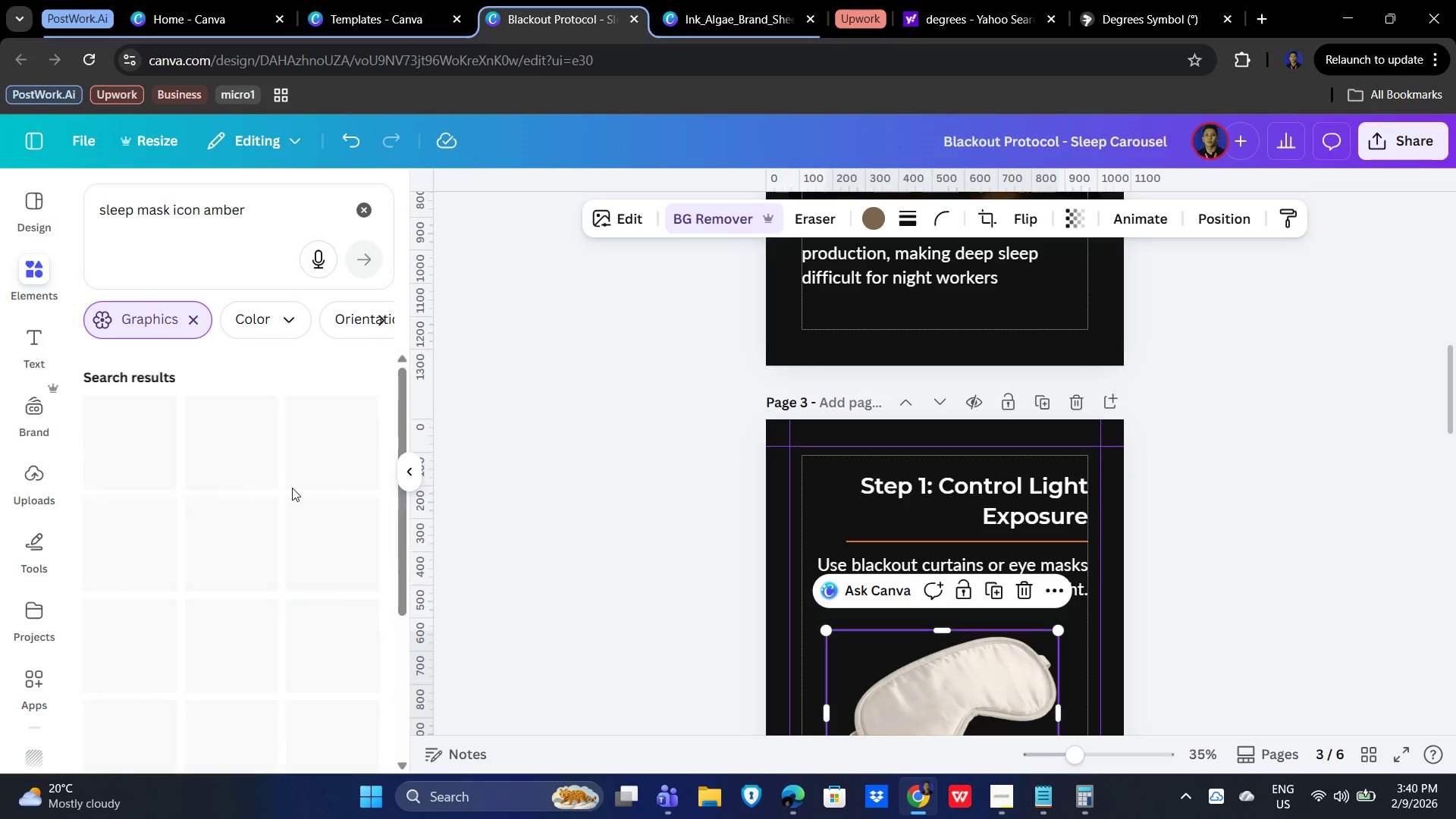 
scroll: coordinate [178, 526], scroll_direction: down, amount: 10.0
 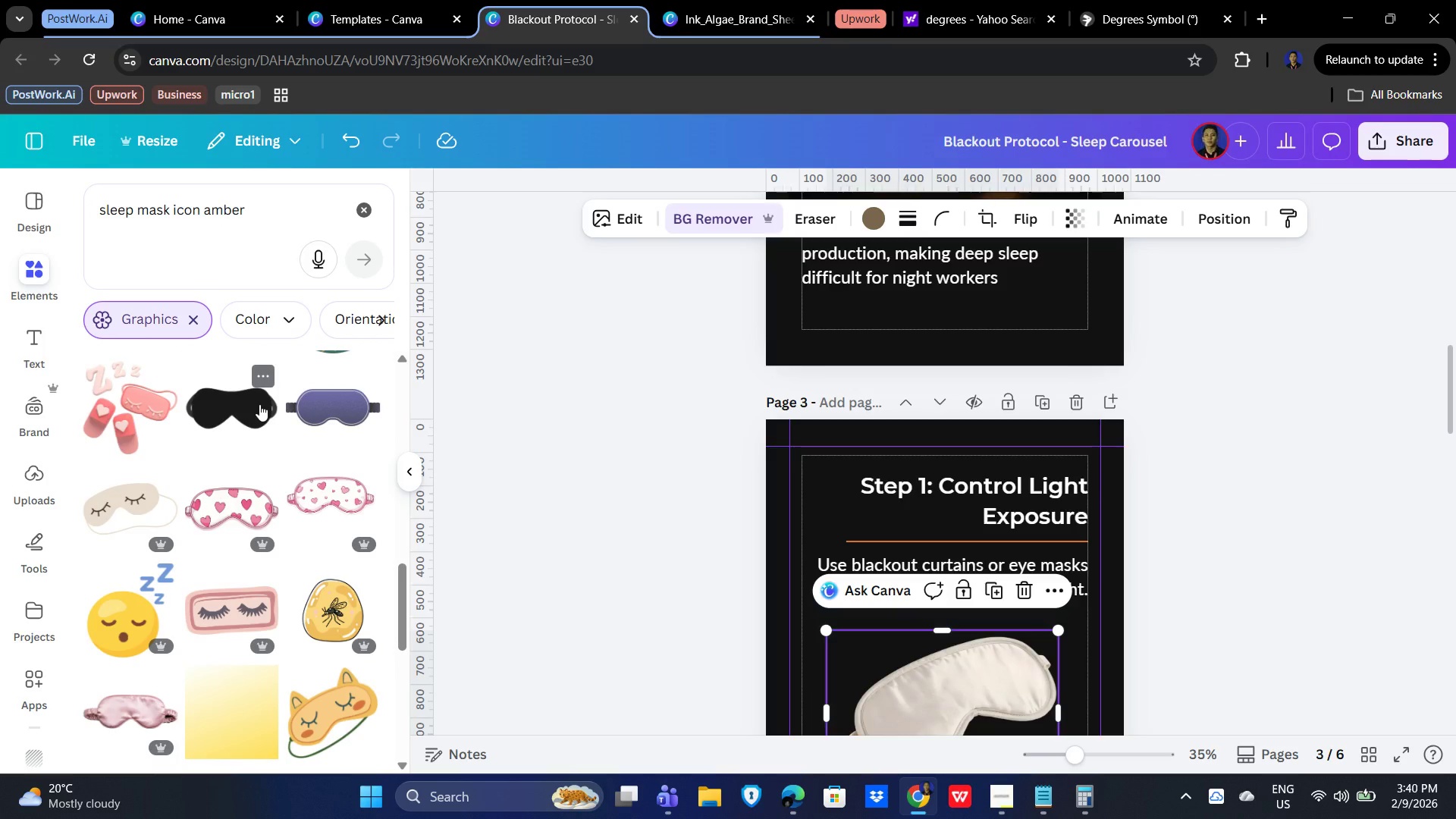 
left_click([259, 404])
 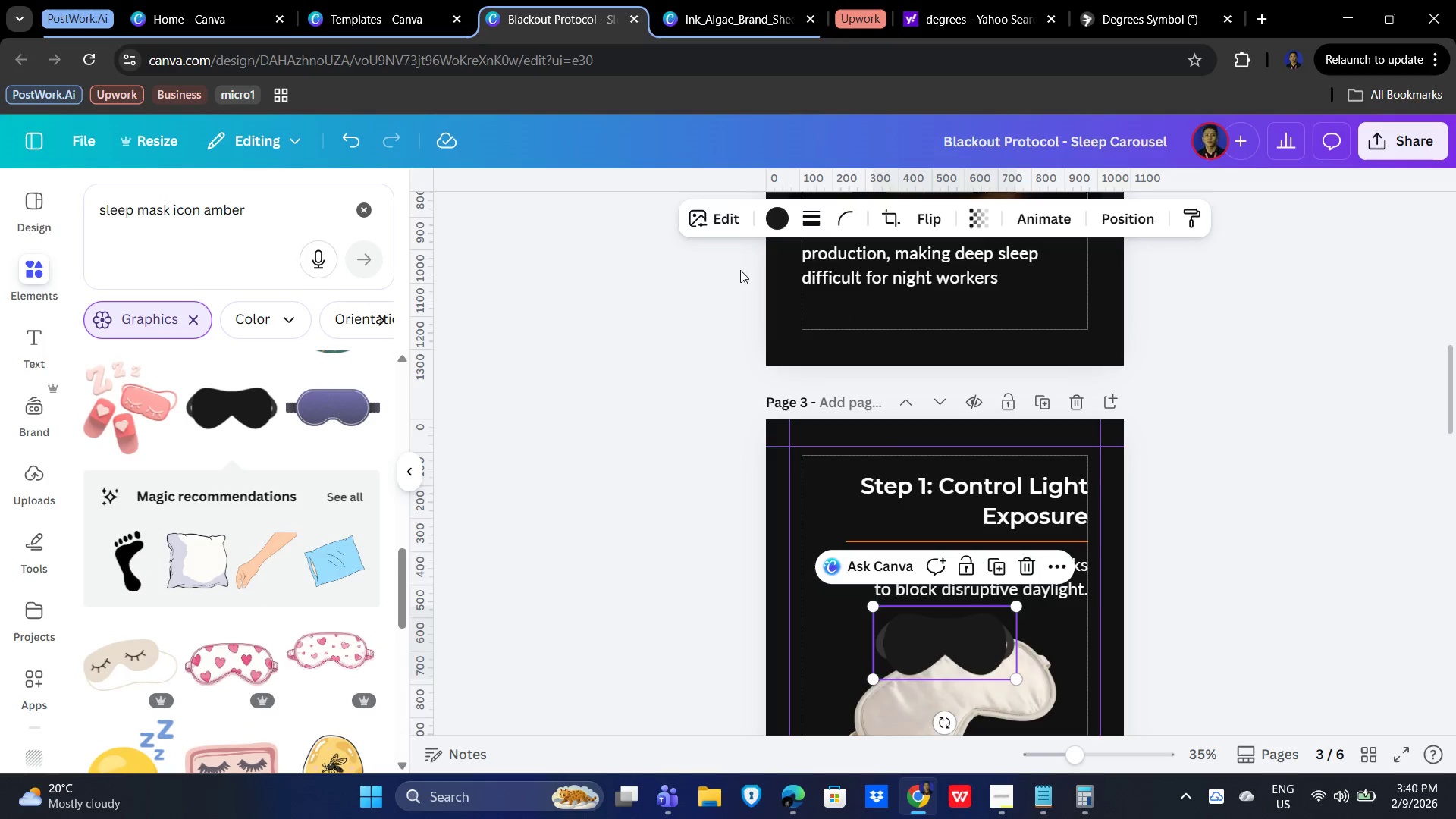 
left_click([760, 215])
 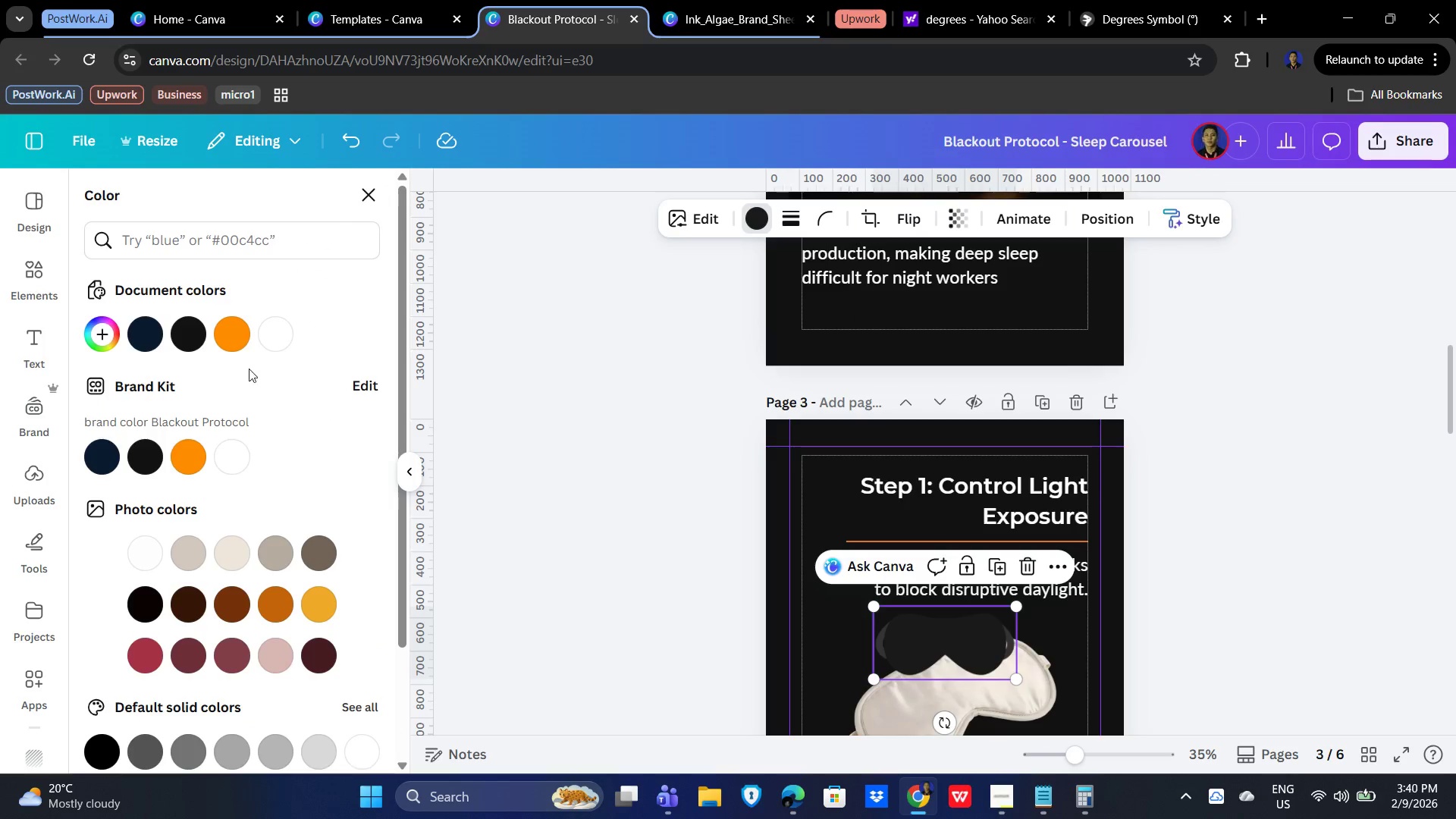 
left_click([233, 334])
 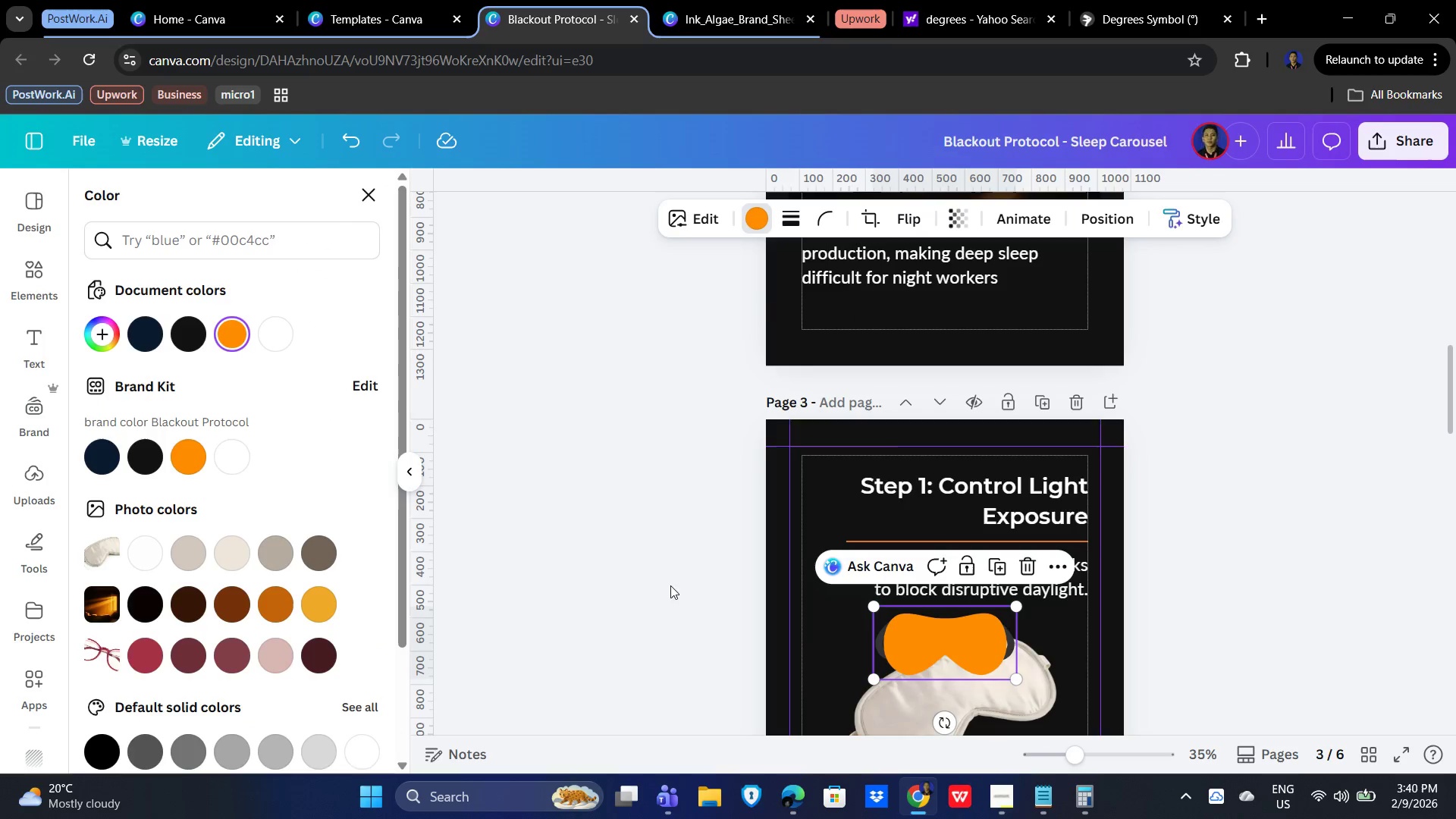 
left_click([1343, 635])
 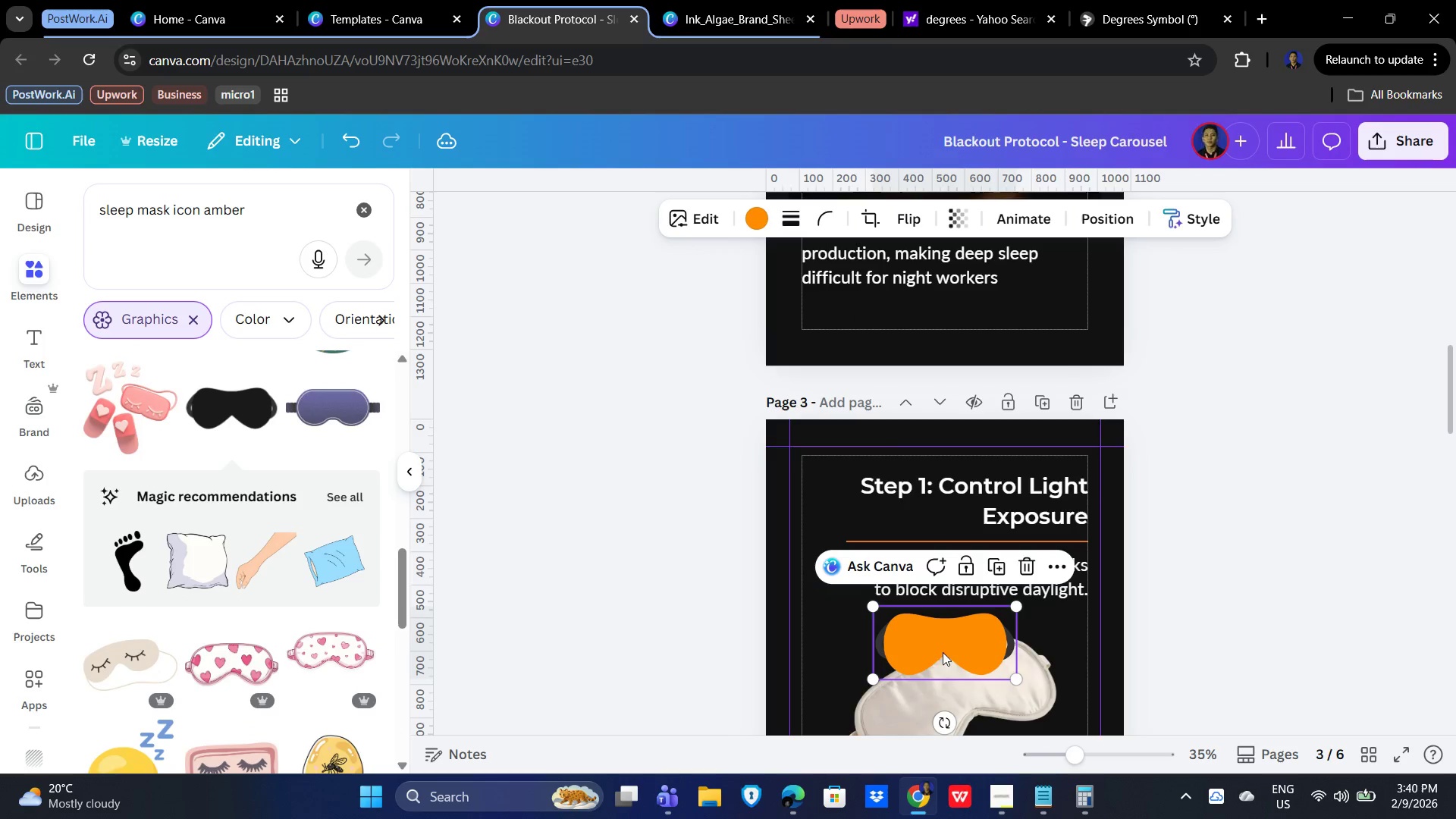 
left_click([932, 642])
 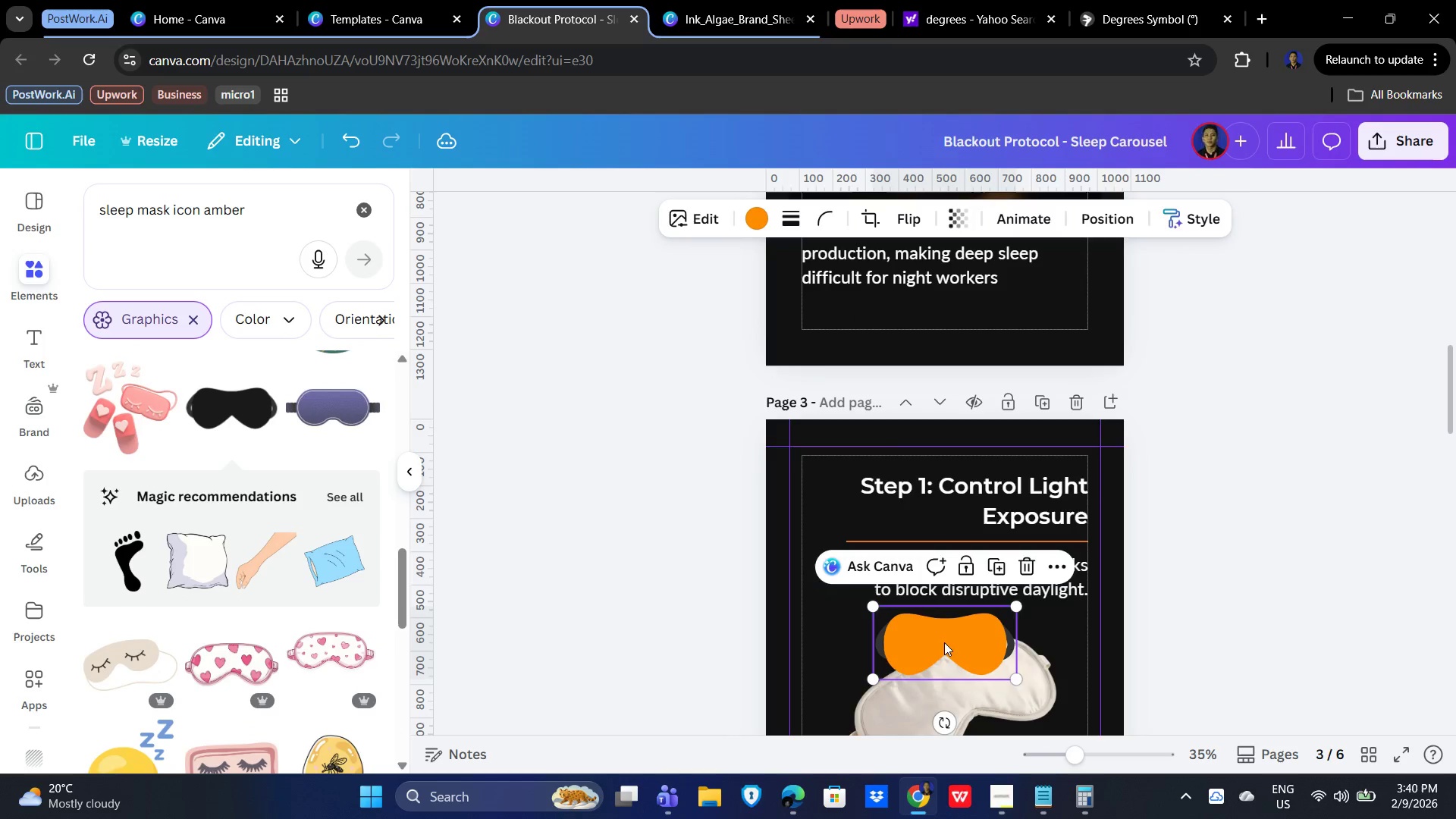 
key(Delete)
 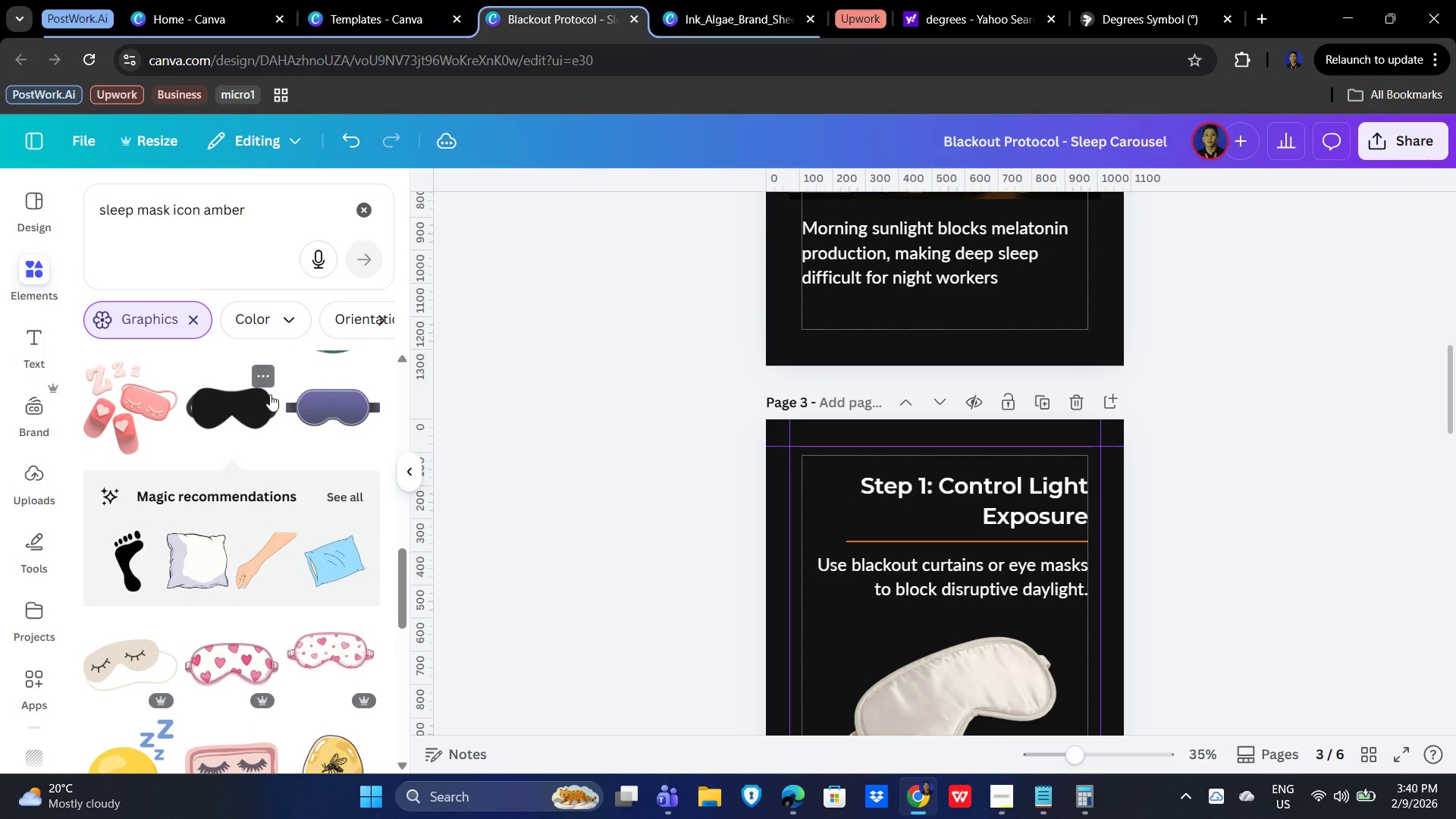 
left_click([321, 394])
 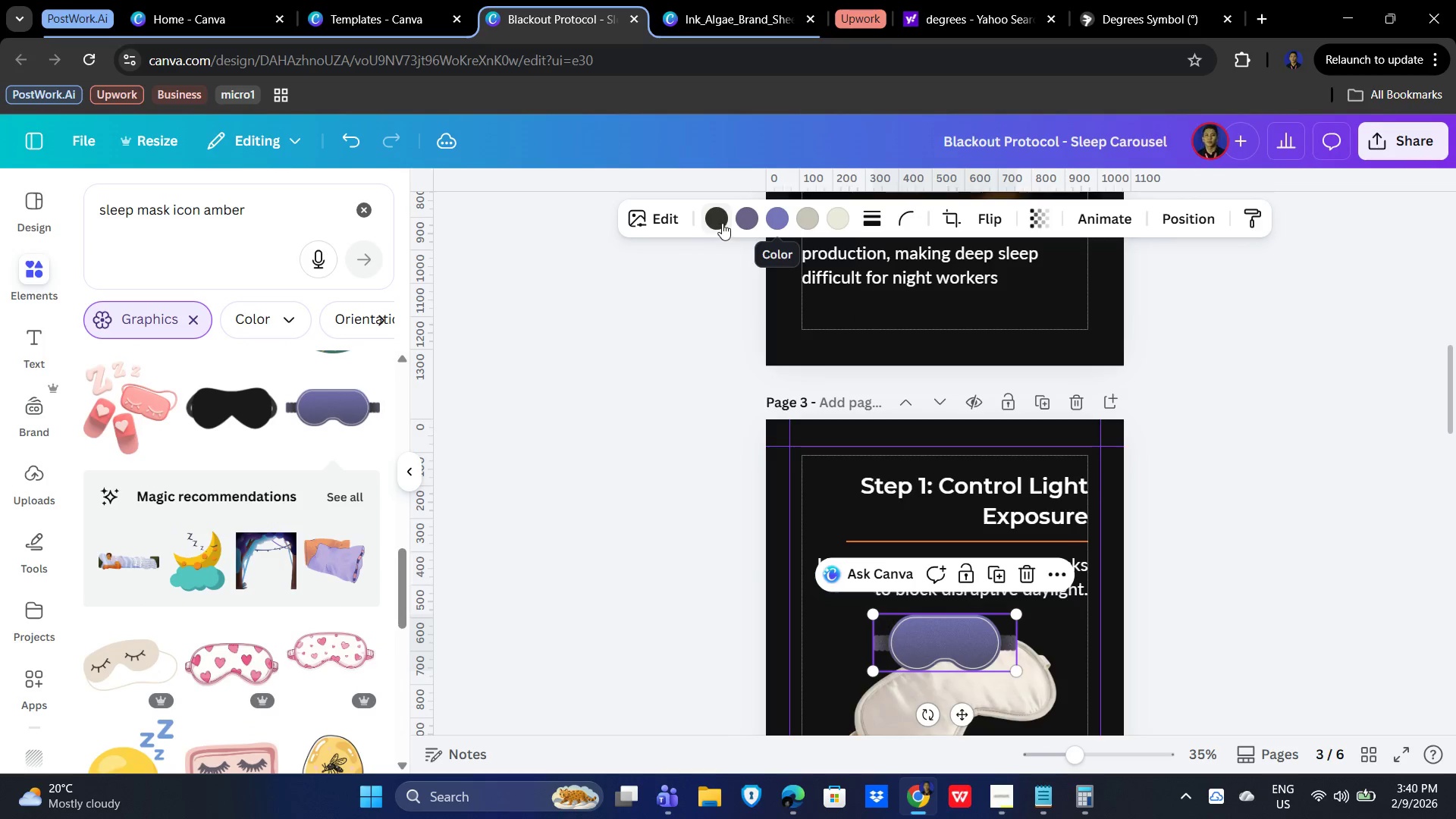 
left_click([782, 222])
 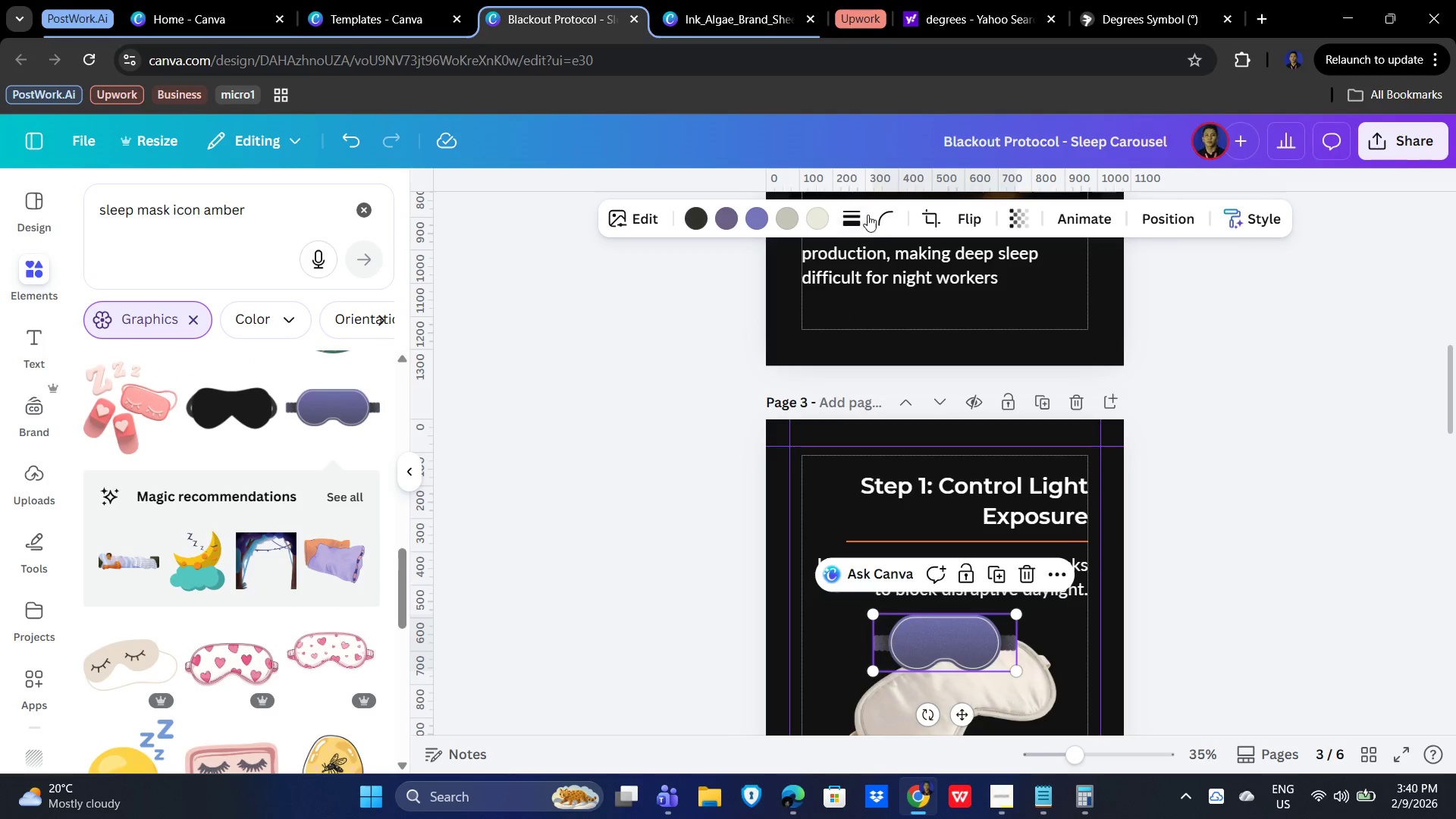 
left_click([749, 215])
 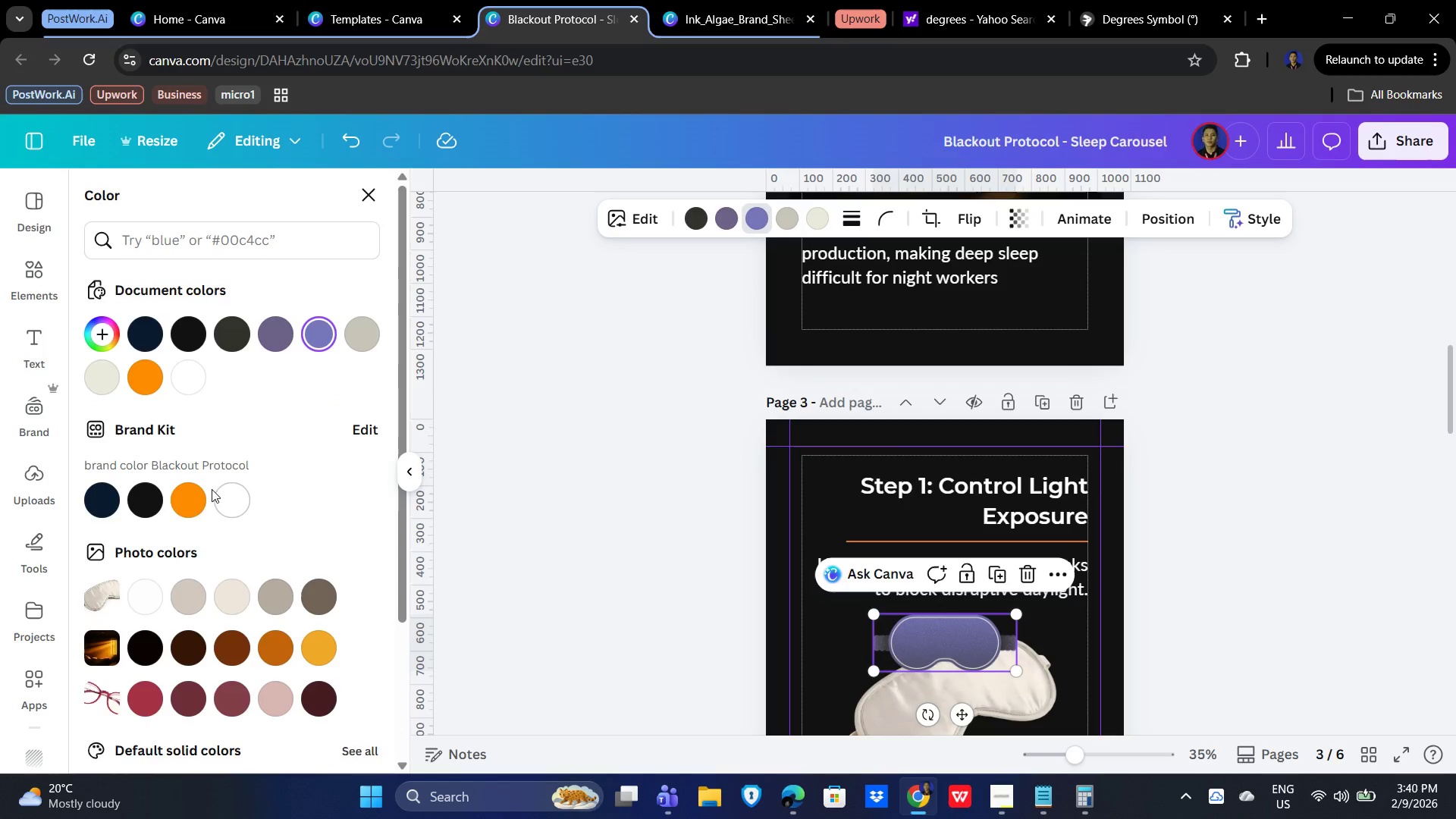 
left_click([191, 500])
 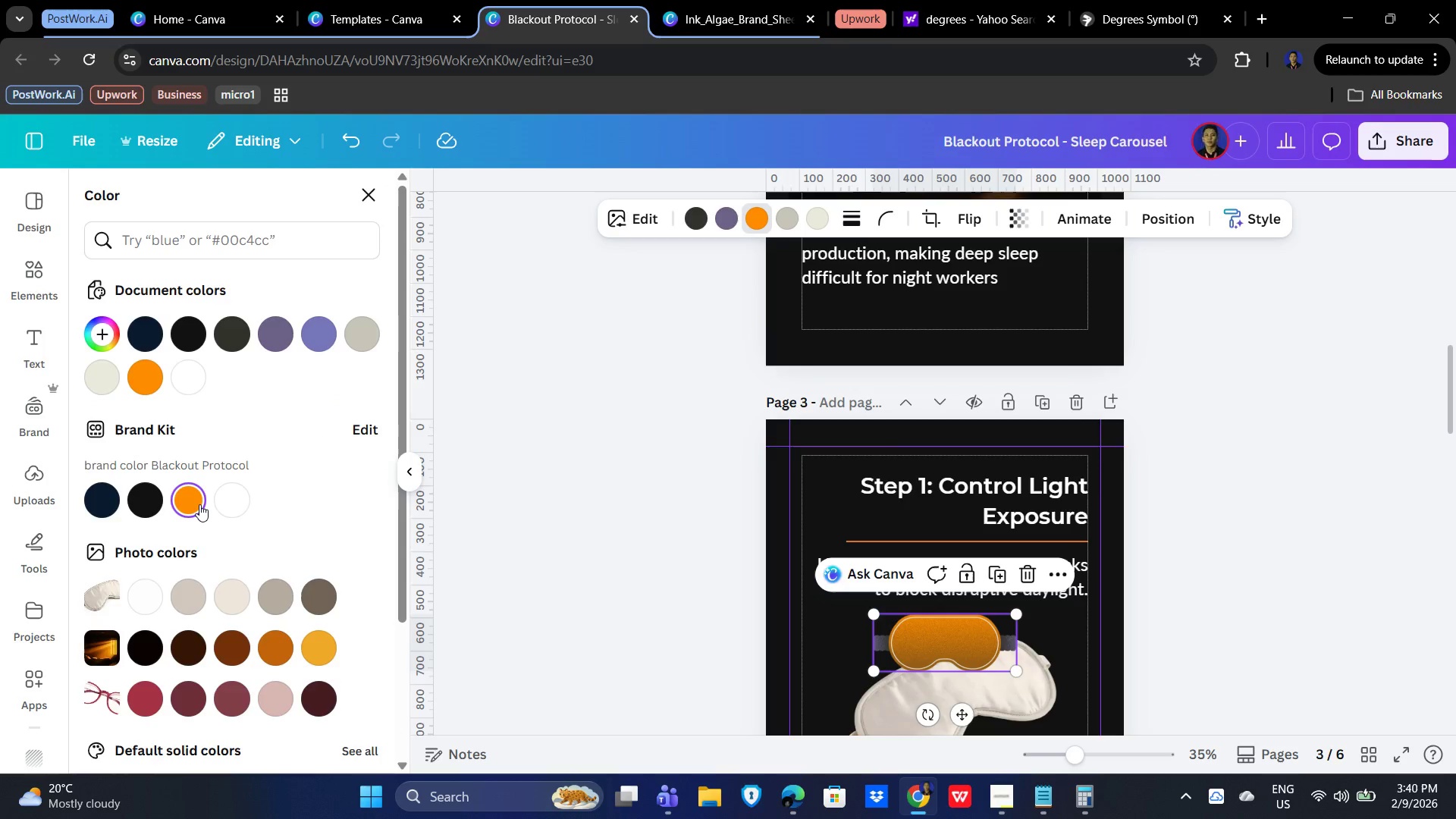 
key(Delete)
 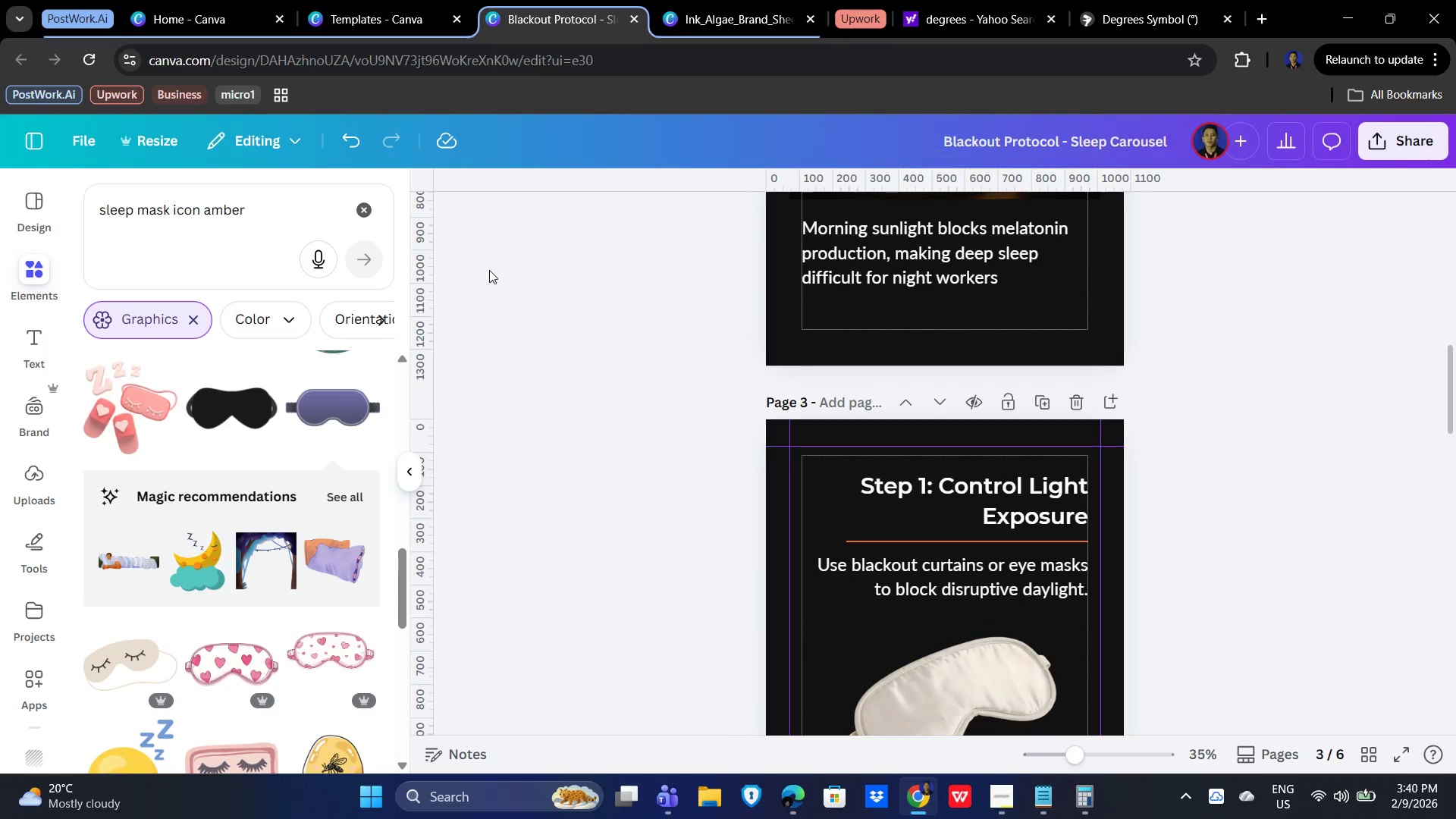 
left_click([655, 476])
 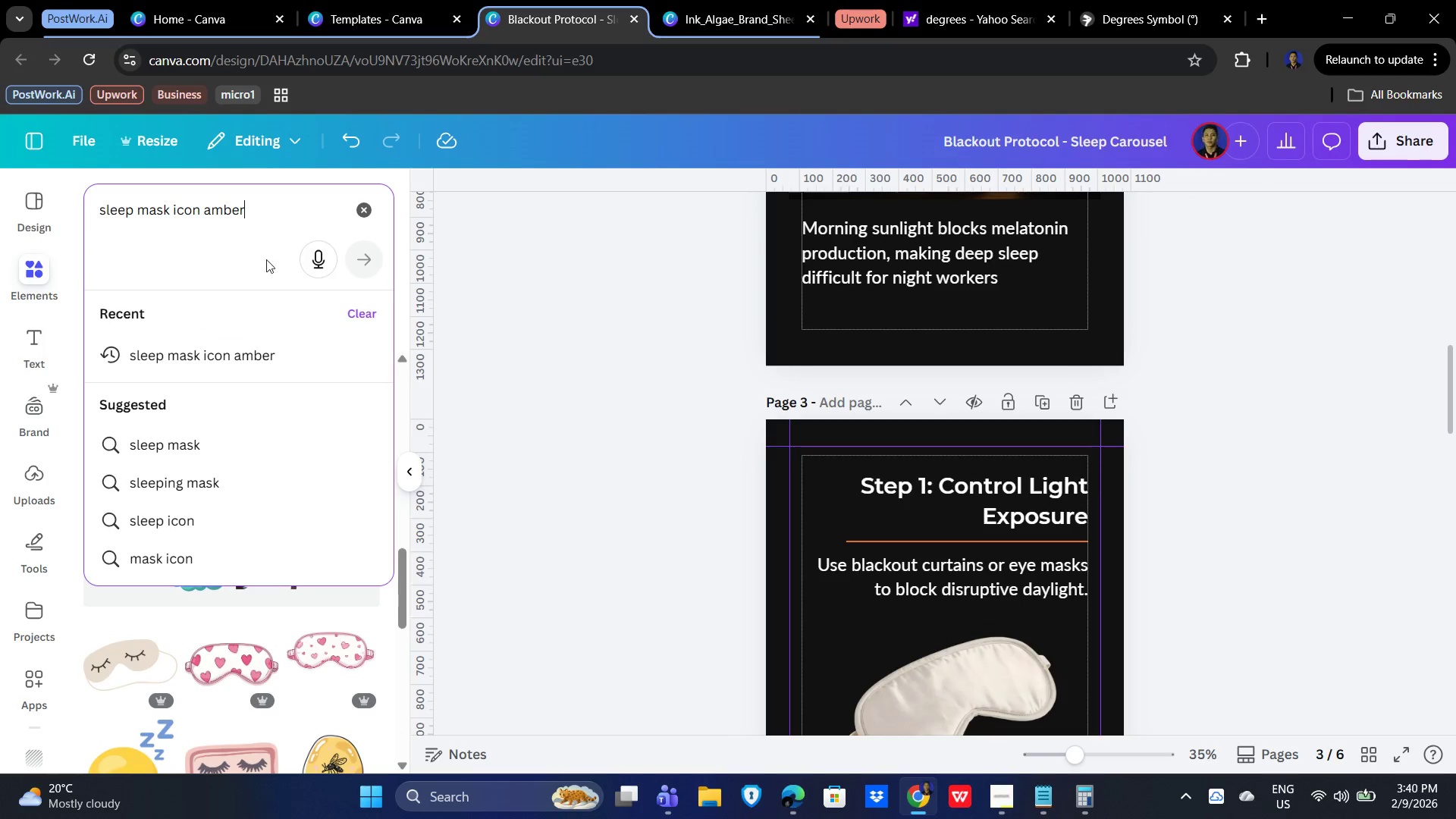 
key(Enter)
 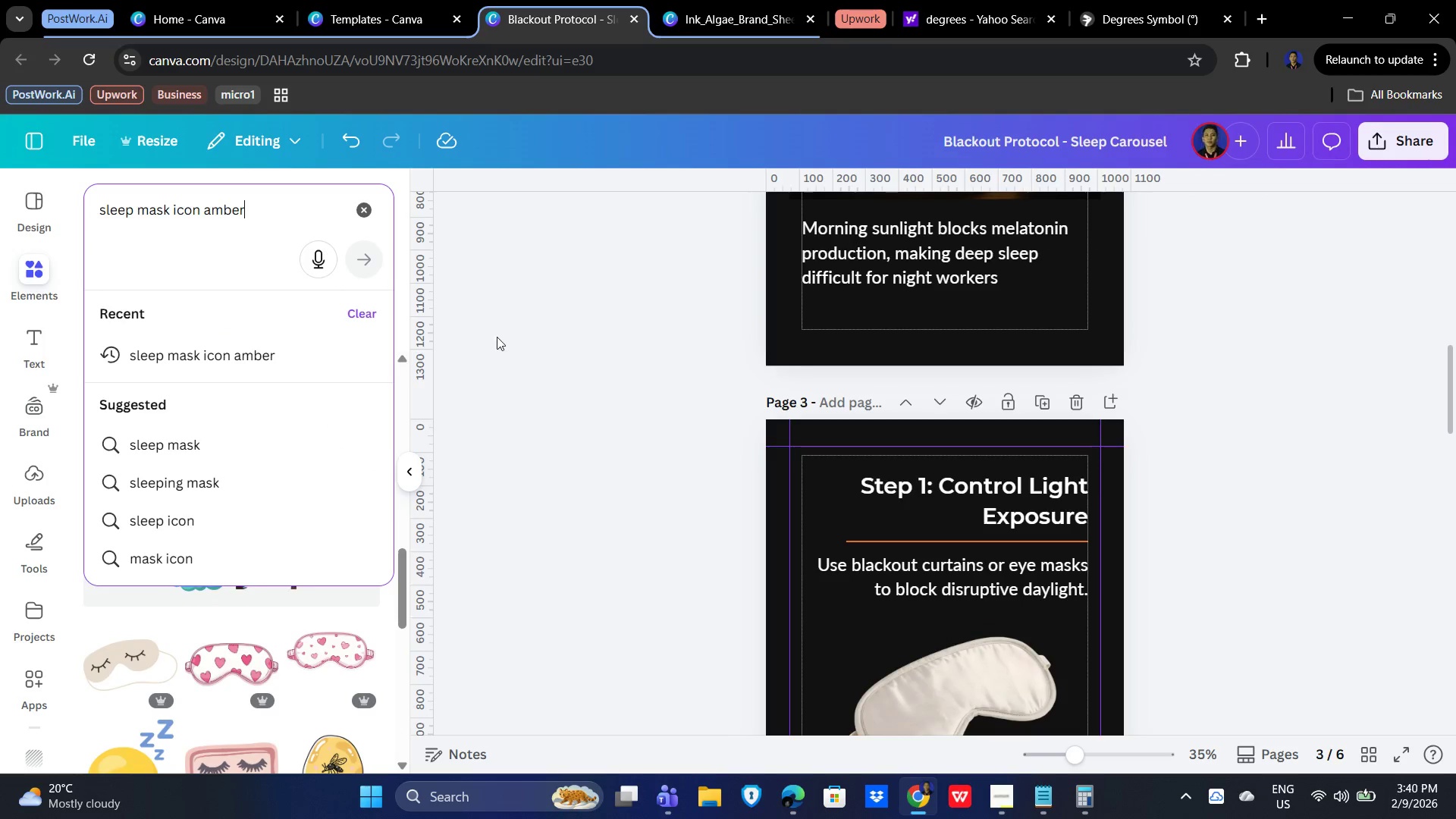 
left_click([497, 337])
 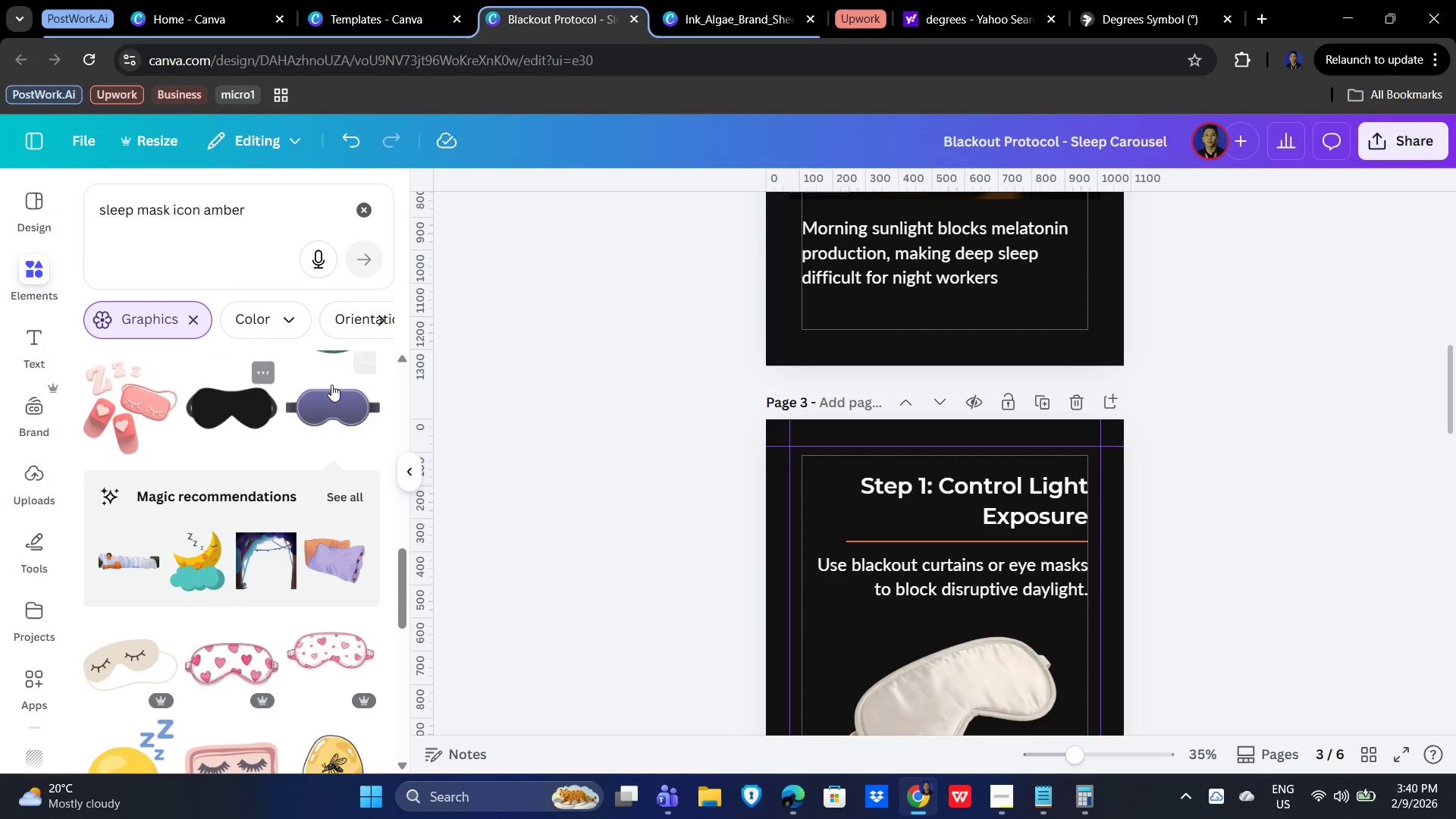 
scroll: coordinate [196, 507], scroll_direction: down, amount: 10.0
 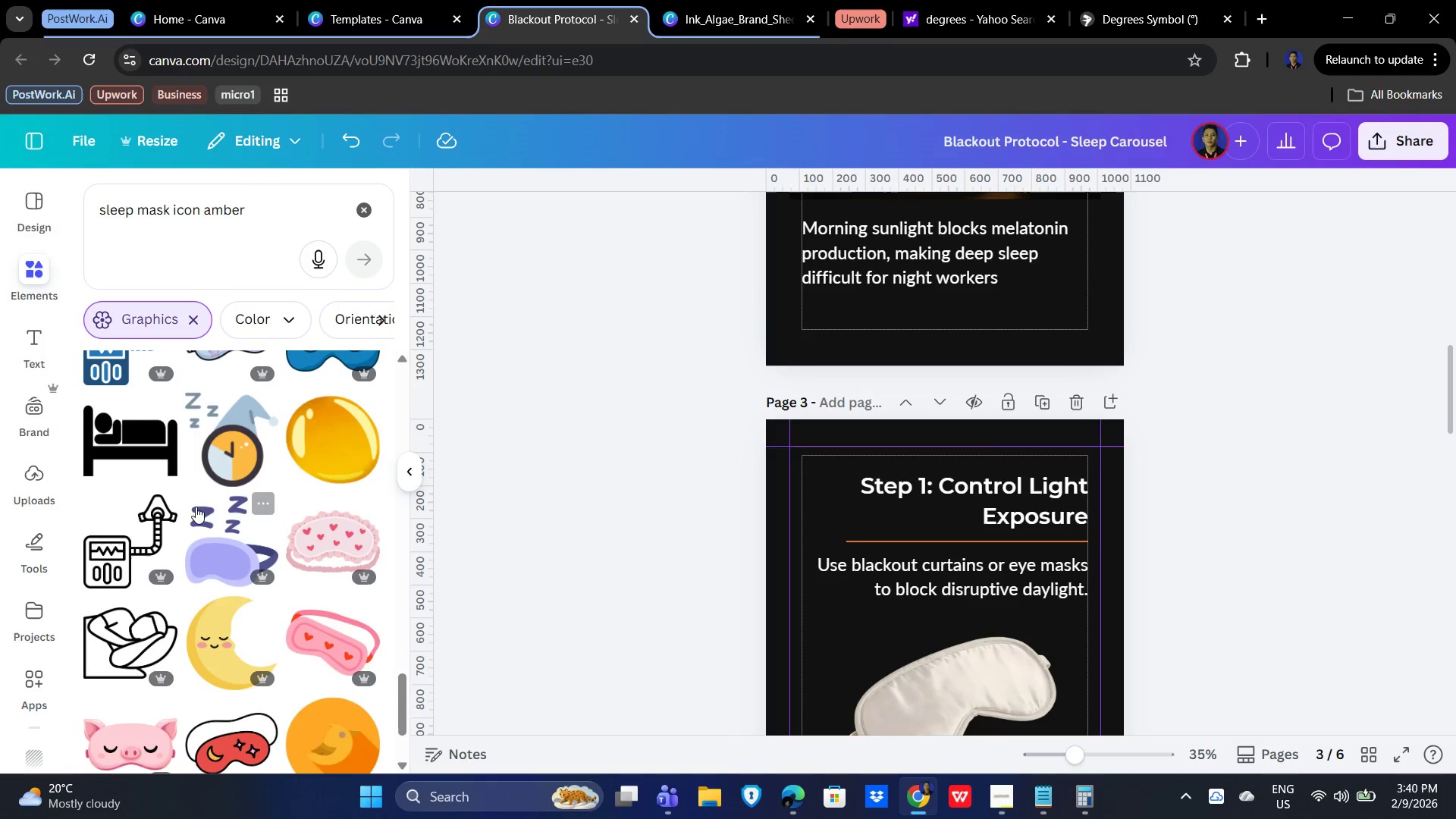 
scroll: coordinate [196, 507], scroll_direction: up, amount: 1.0
 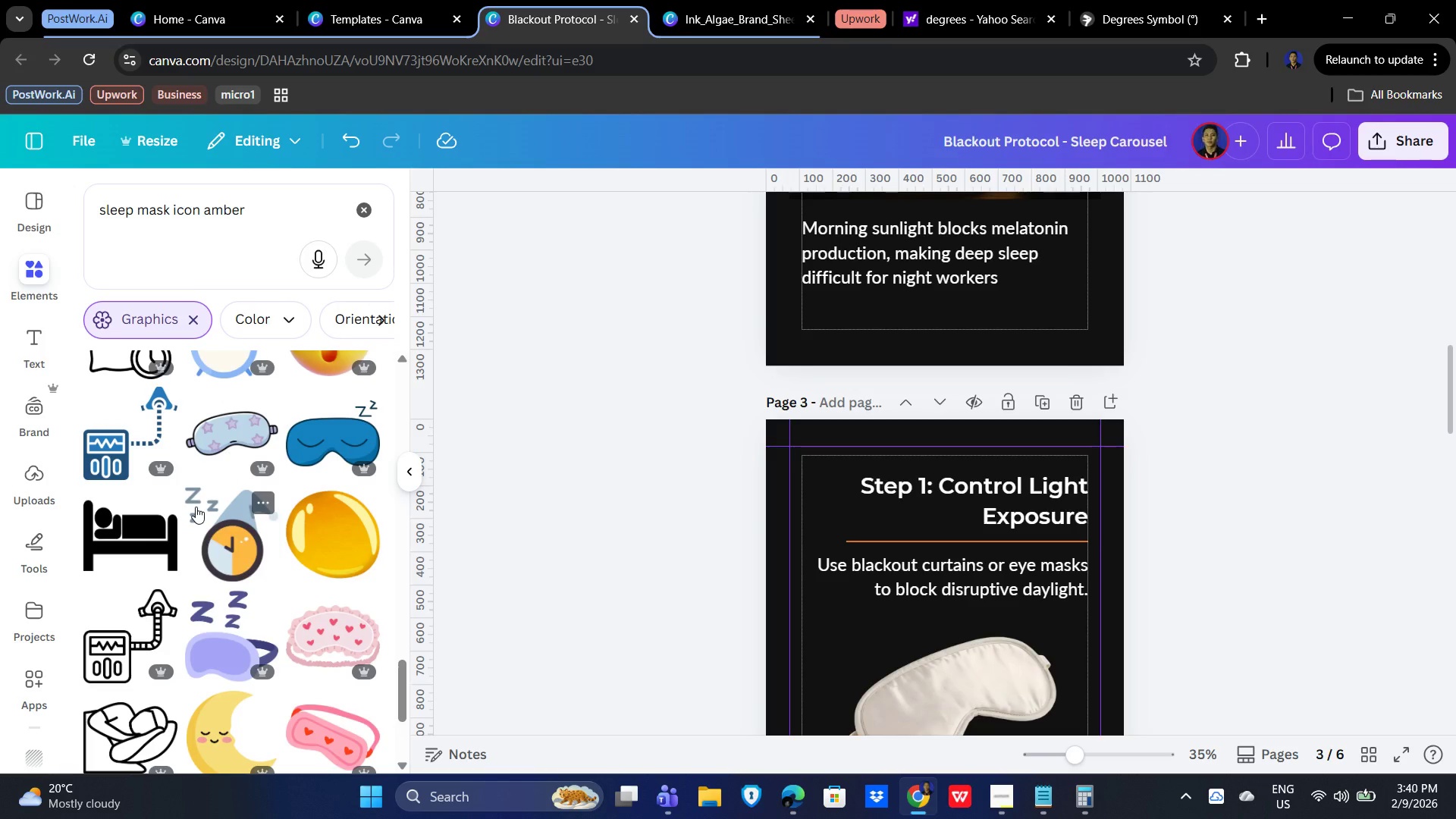 
scroll: coordinate [196, 507], scroll_direction: down, amount: 1.0
 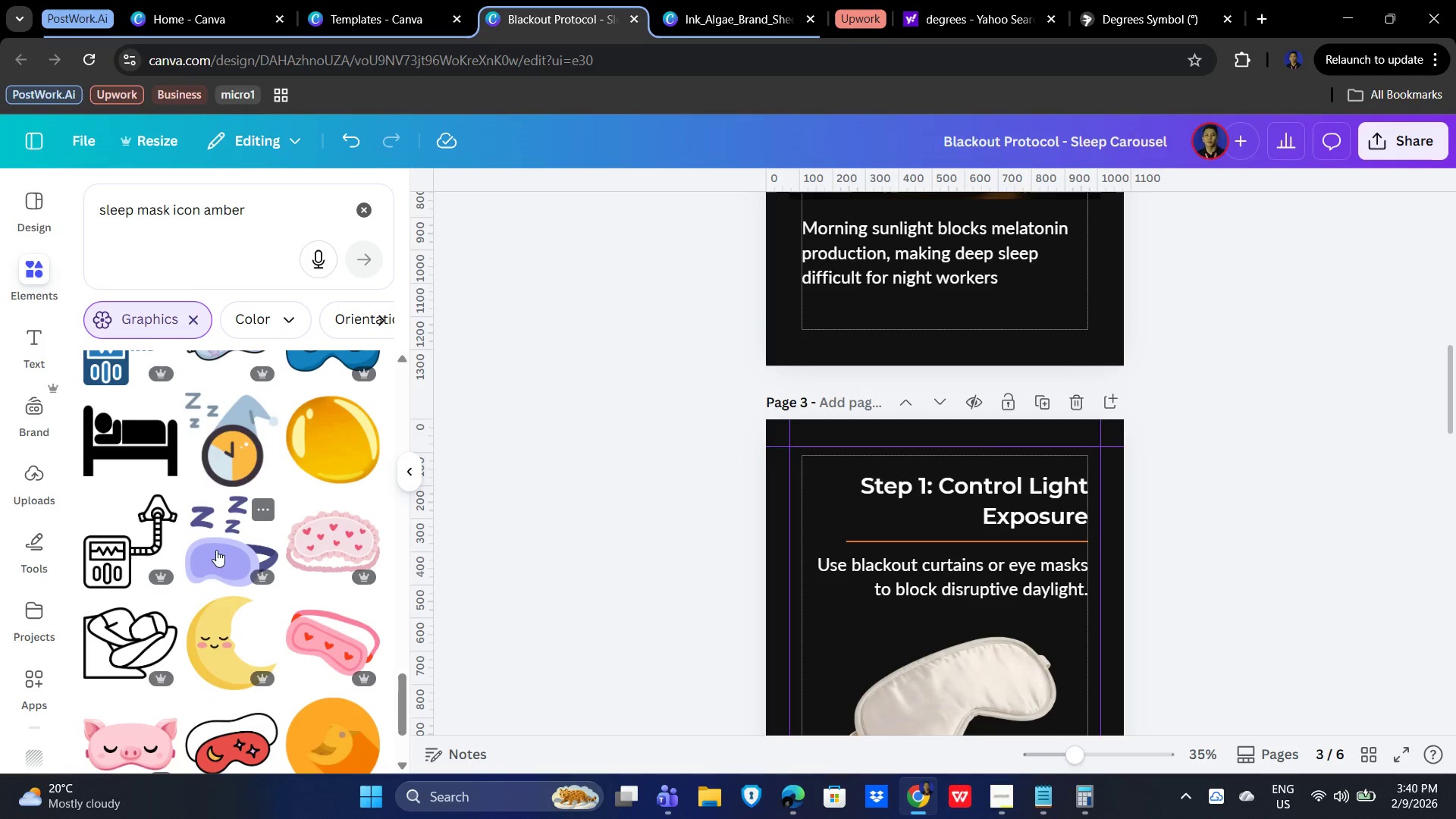 
left_click([218, 560])
 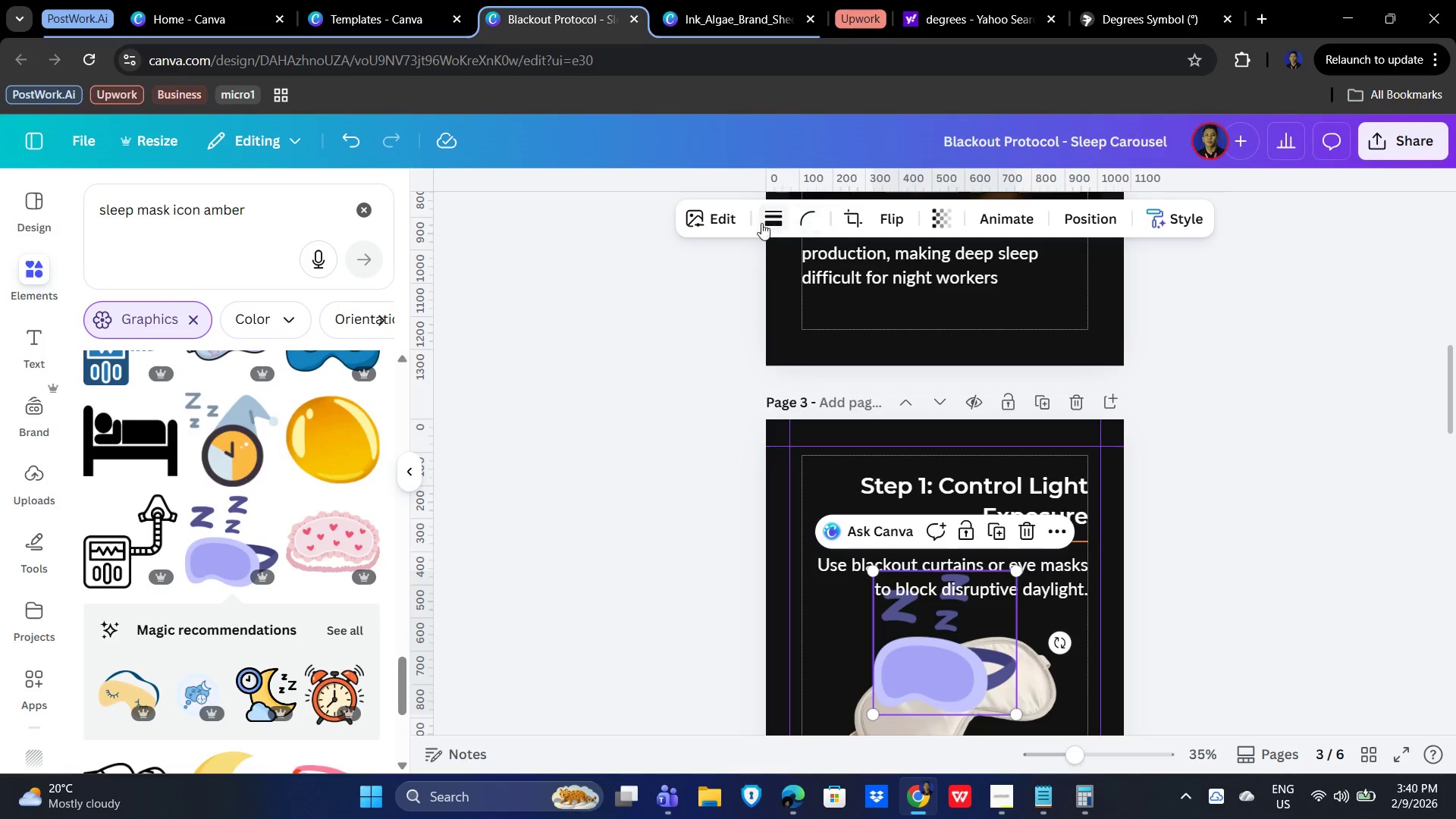 
left_click([775, 218])
 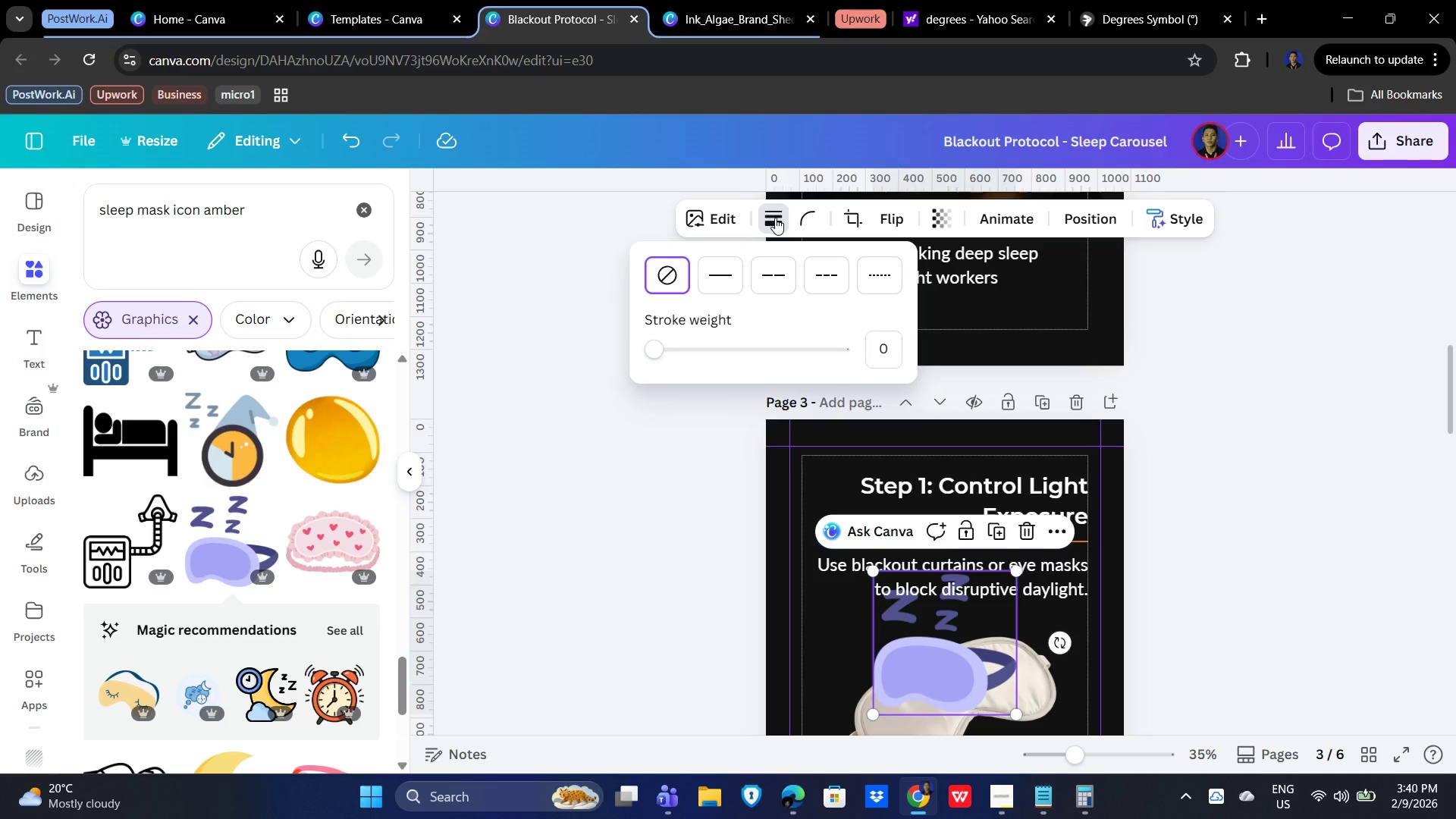 
left_click([775, 218])
 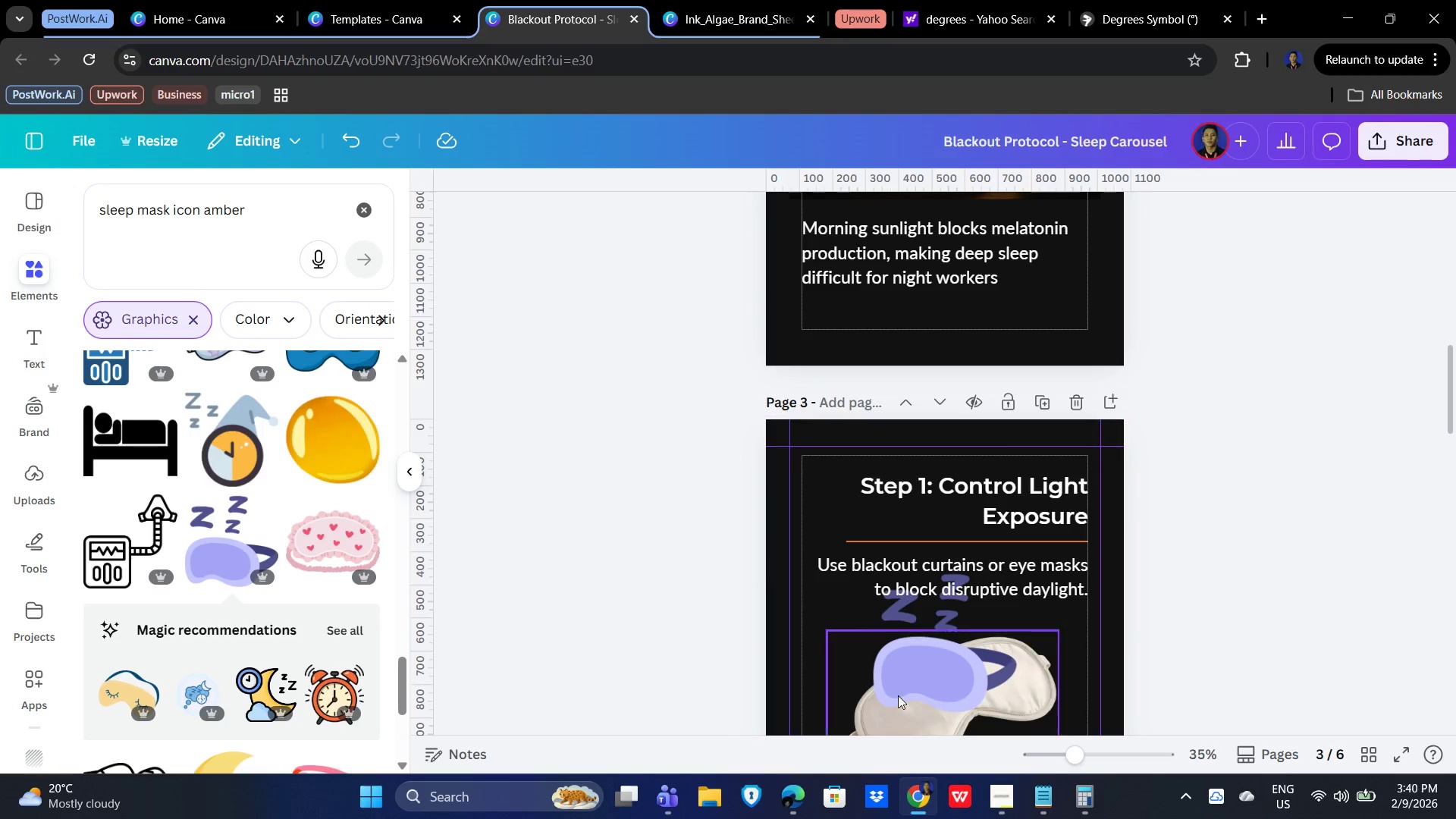 
left_click([954, 685])
 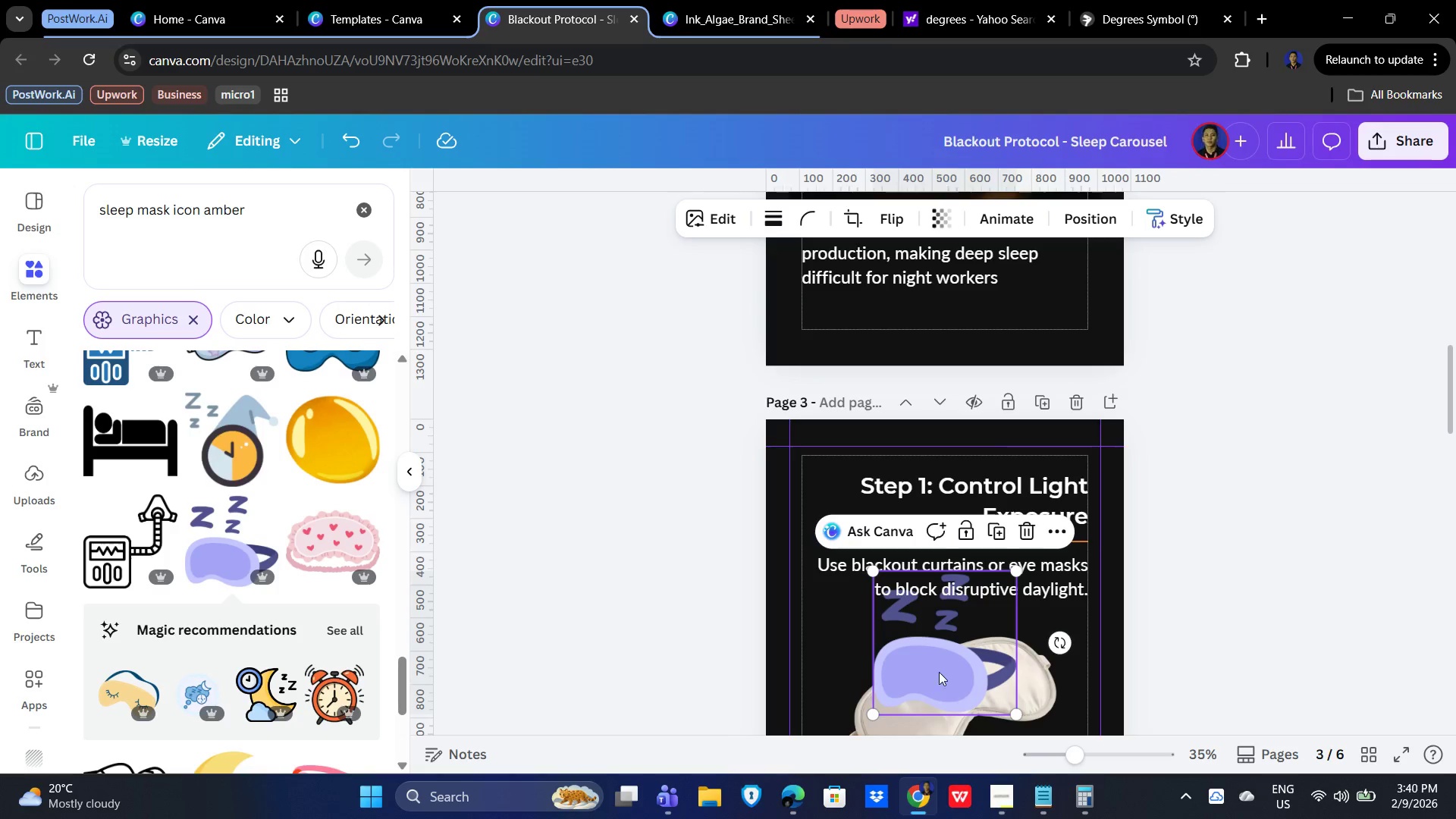 
key(Delete)
 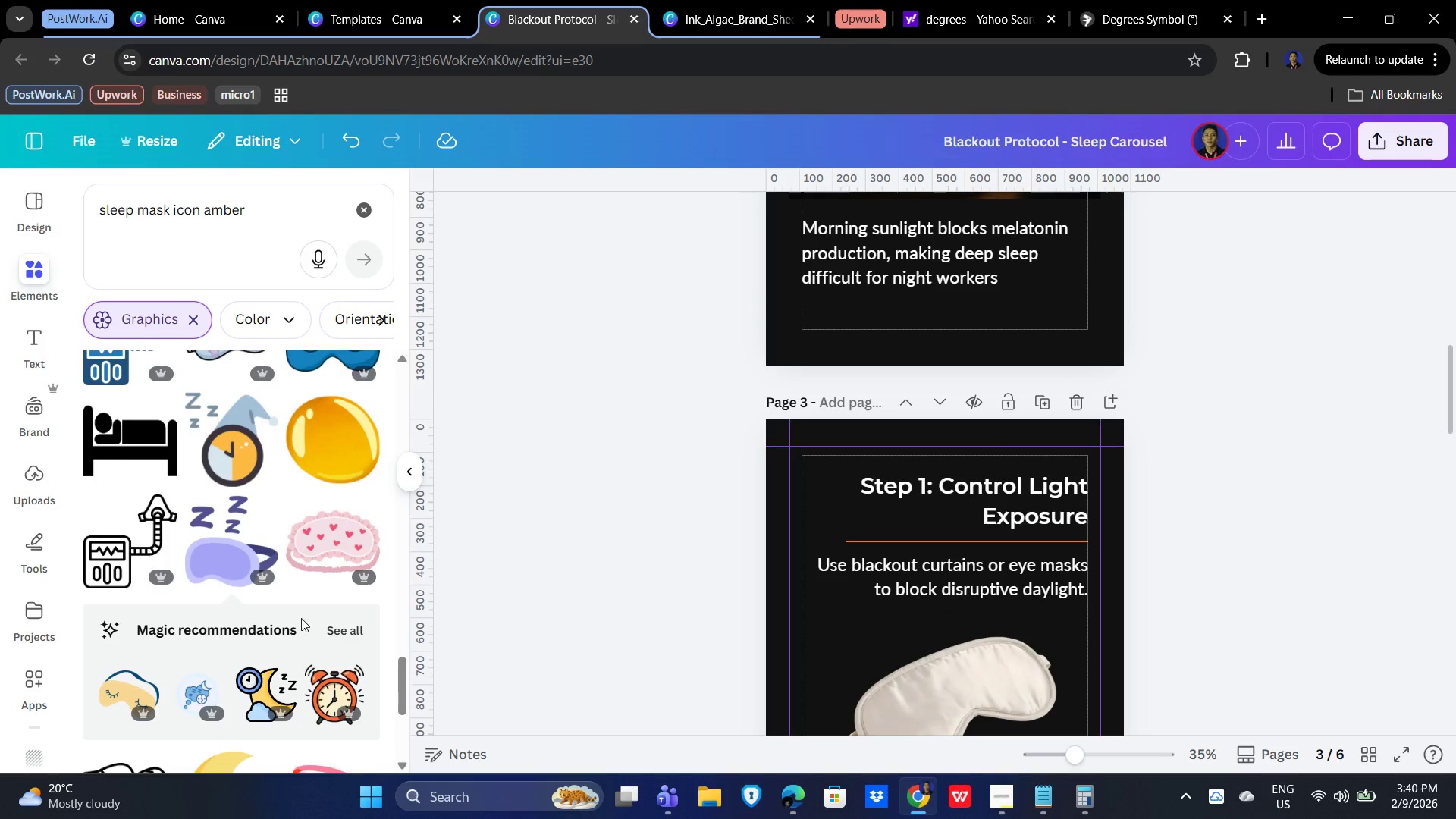 
scroll: coordinate [241, 602], scroll_direction: down, amount: 11.0
 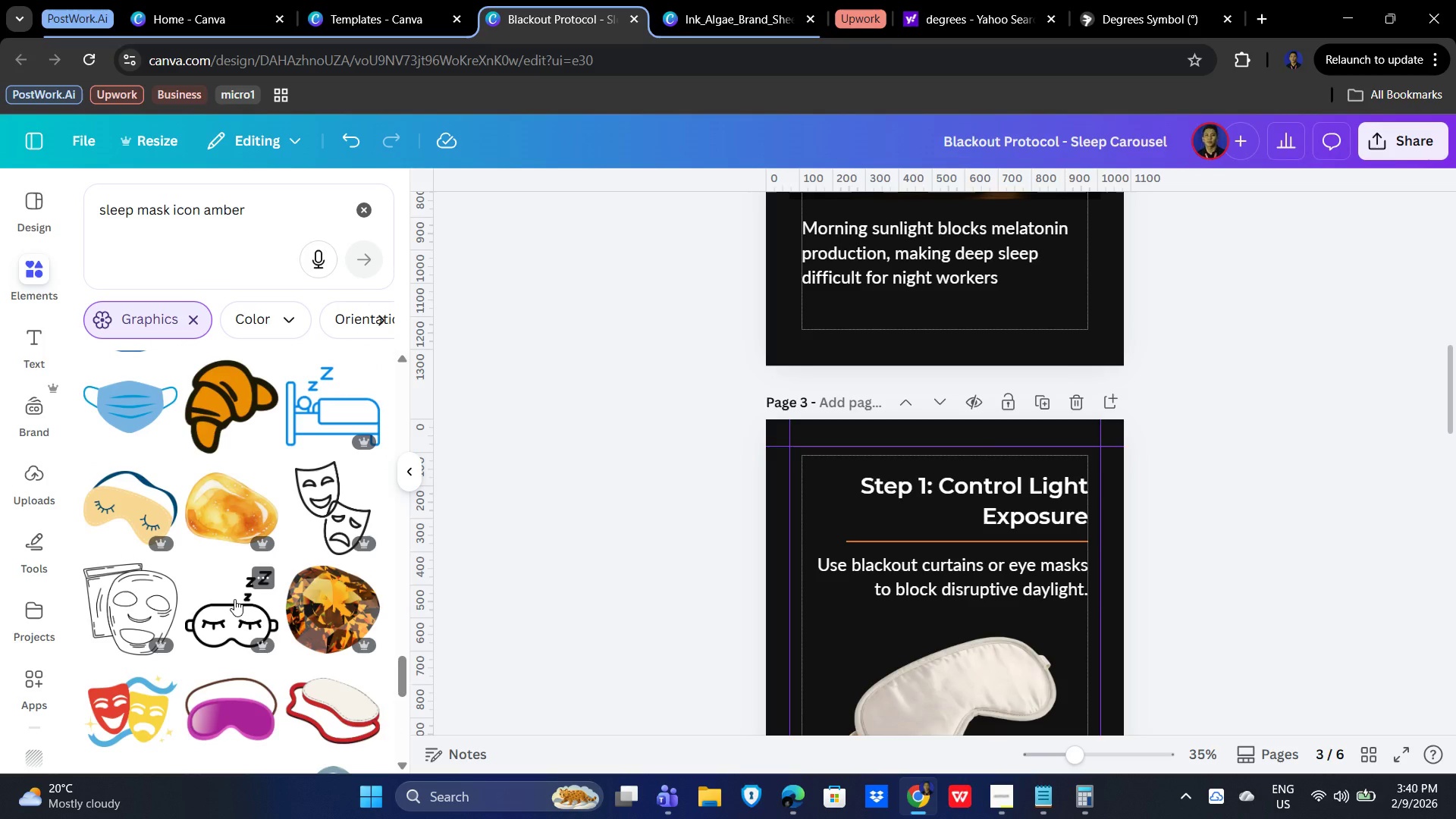 
scroll: coordinate [234, 598], scroll_direction: none, amount: 0.0
 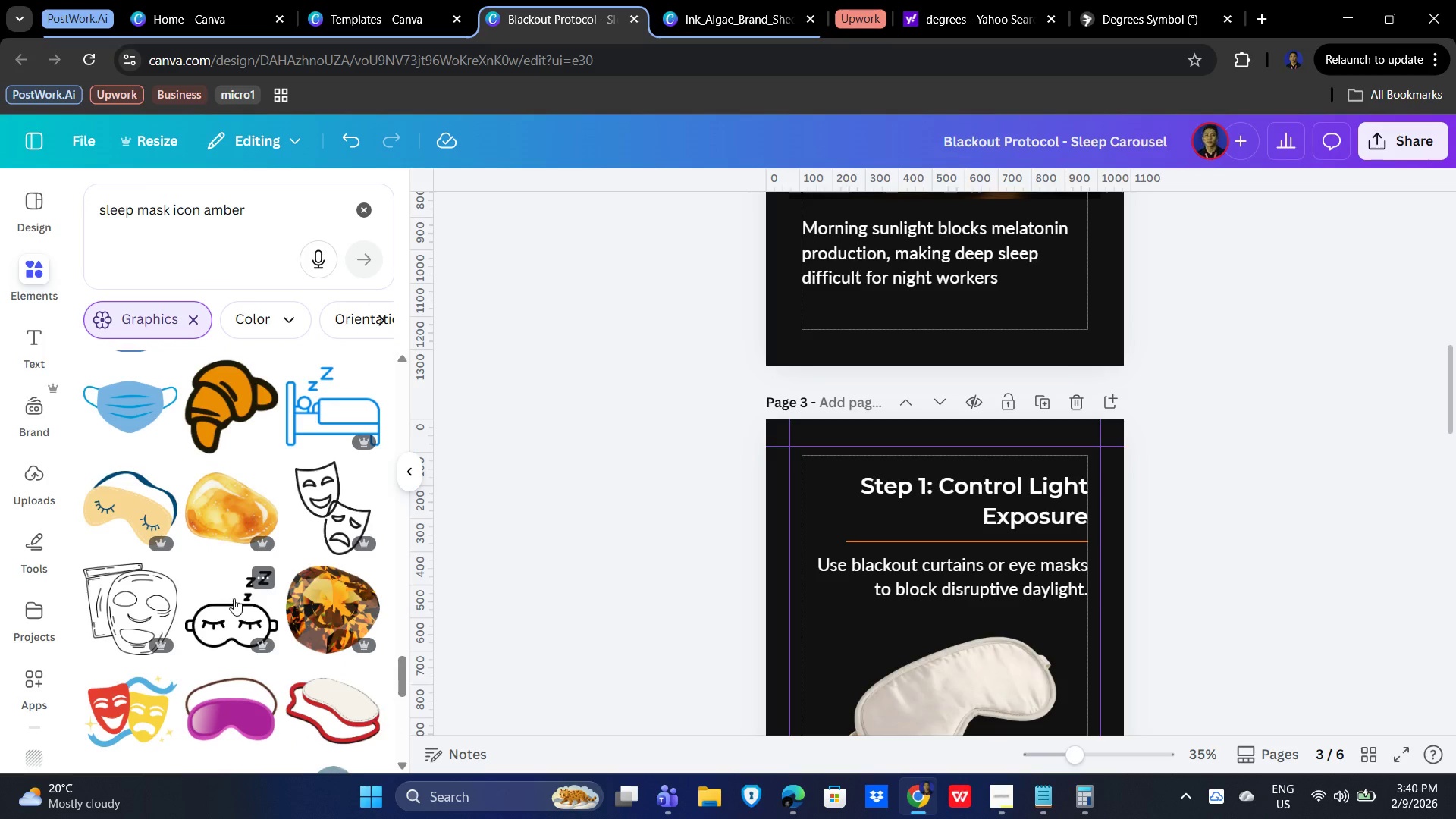 
scroll: coordinate [140, 551], scroll_direction: down, amount: 8.0
 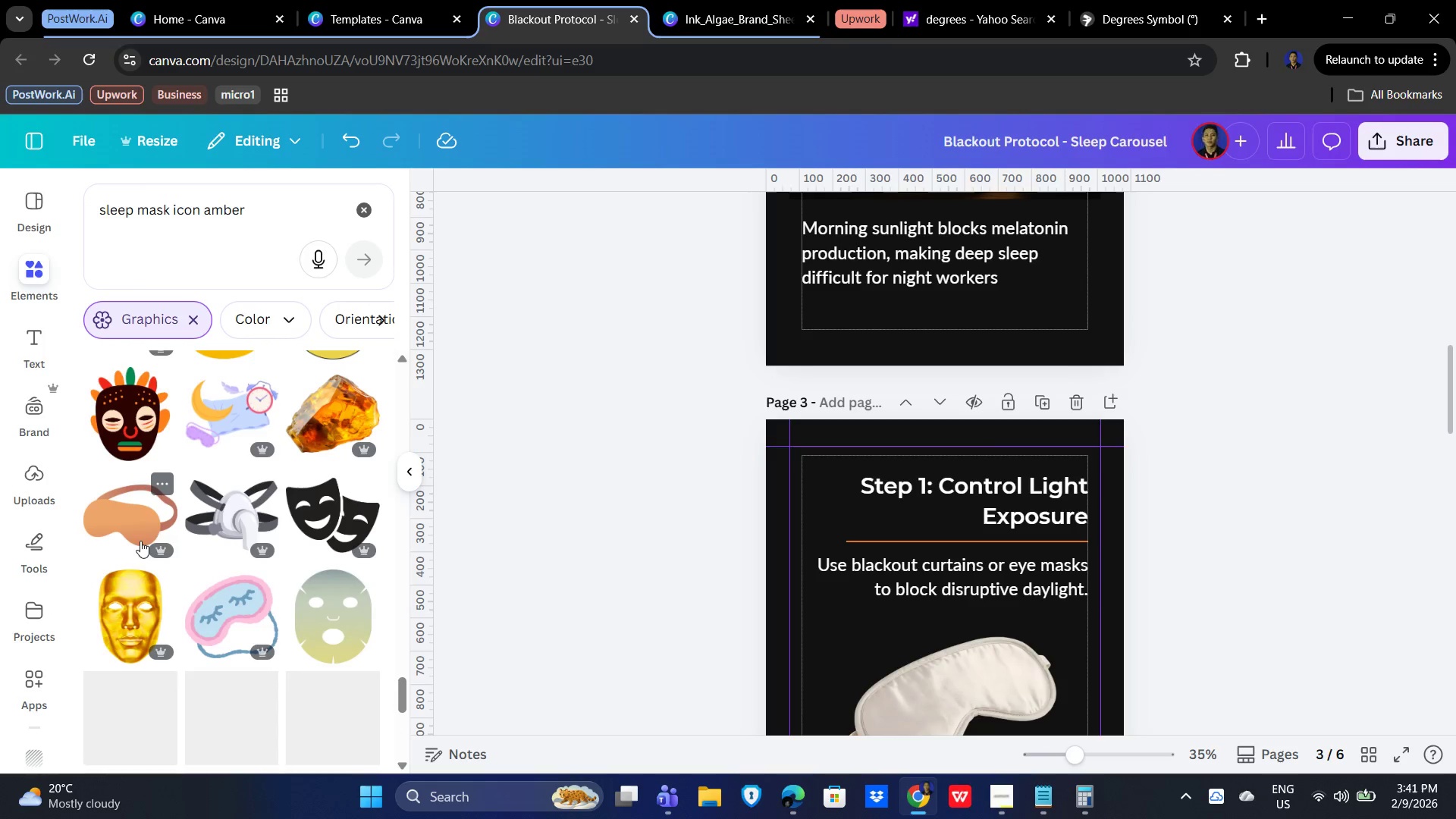 
left_click([124, 516])
 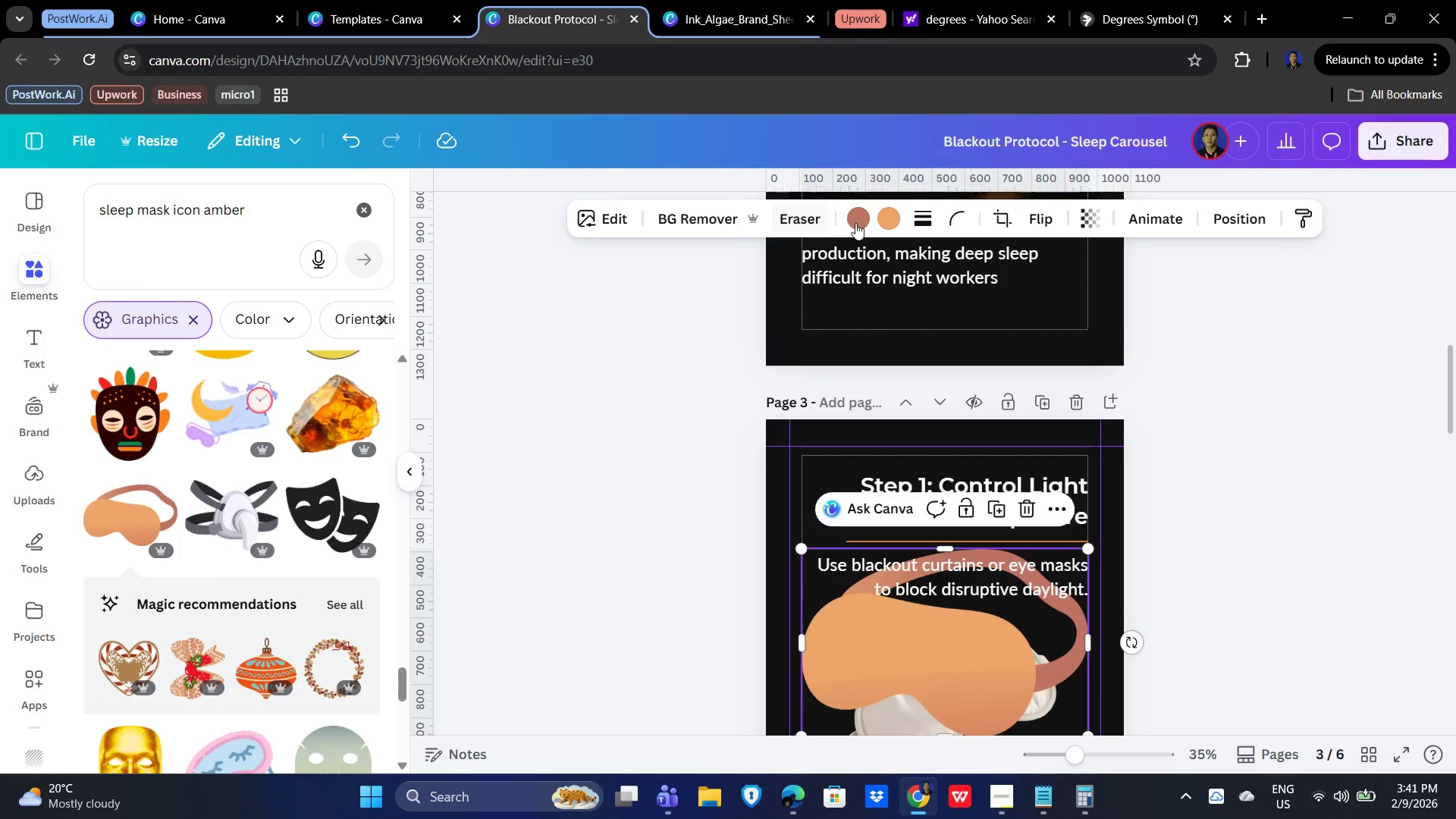 
left_click([886, 213])
 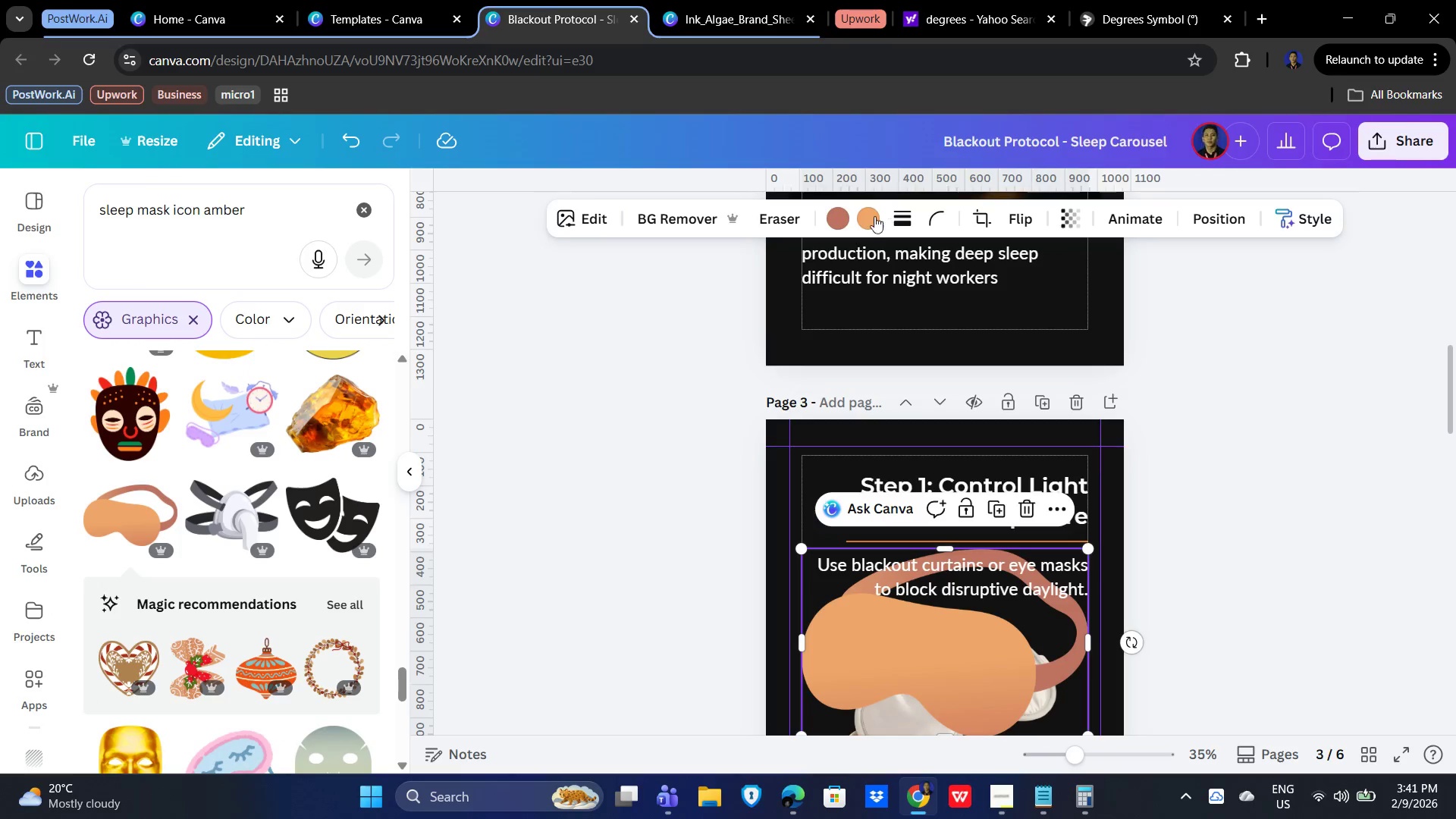 
left_click([869, 218])
 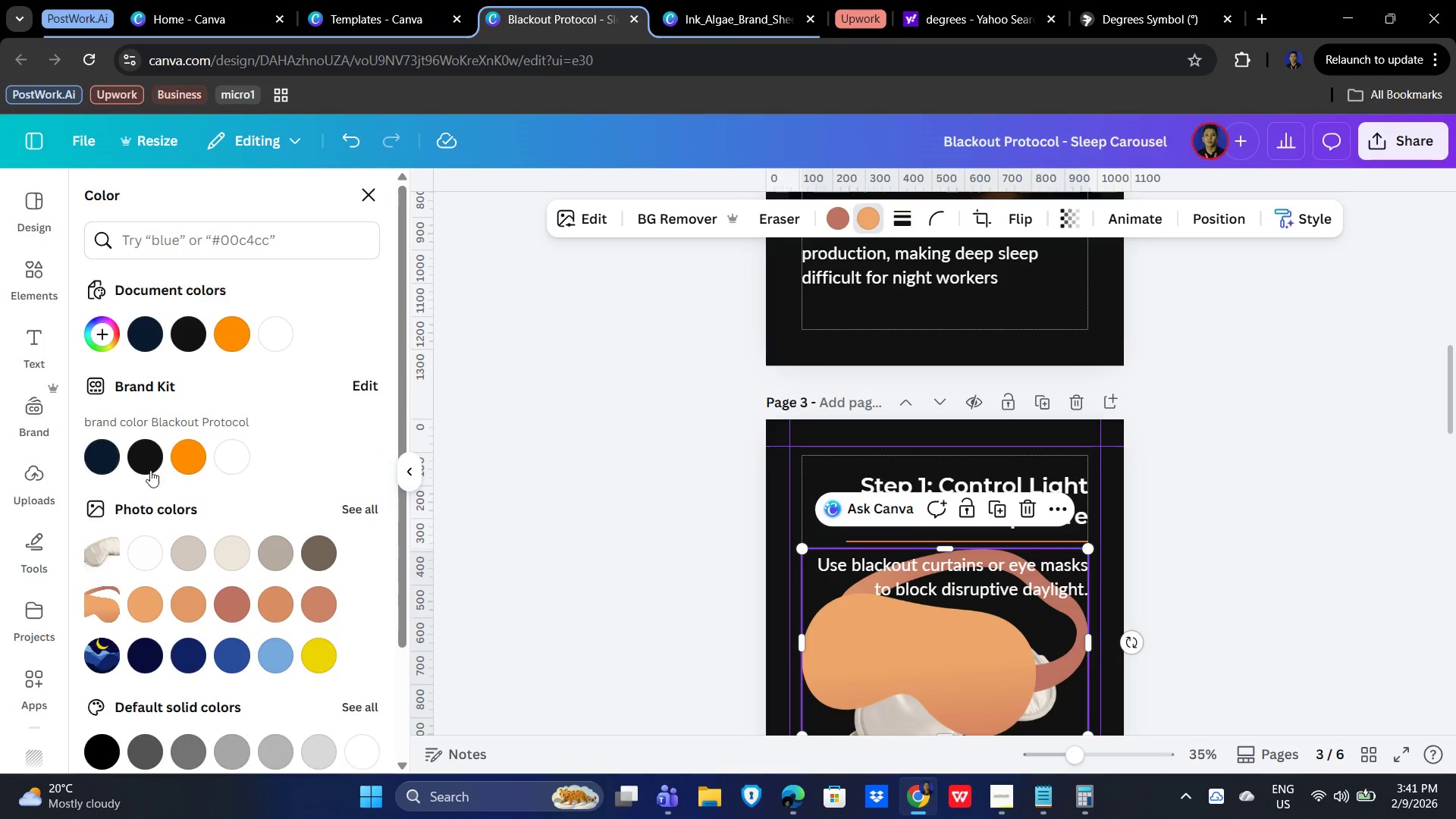 
left_click([187, 453])
 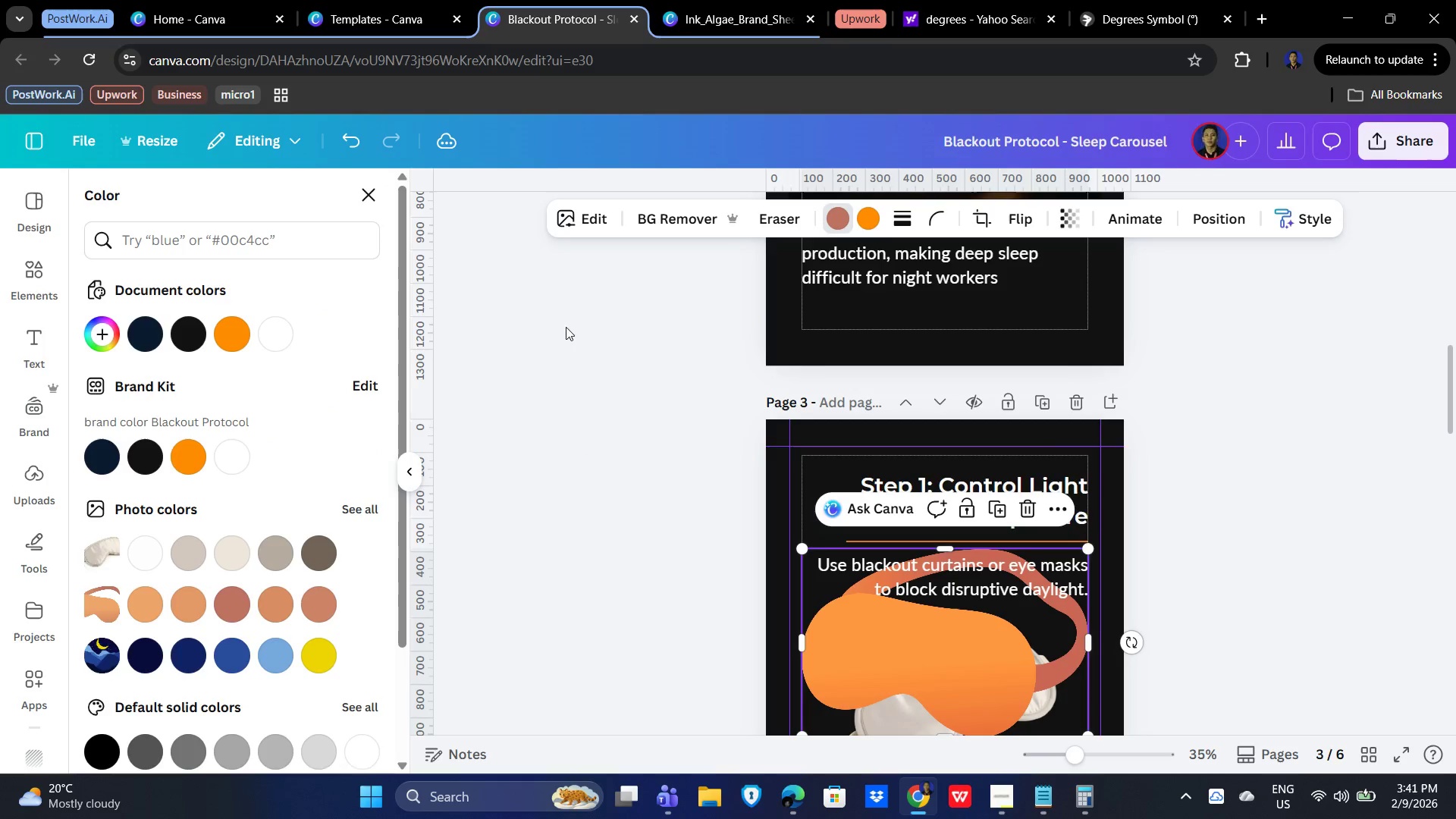 
left_click([180, 460])
 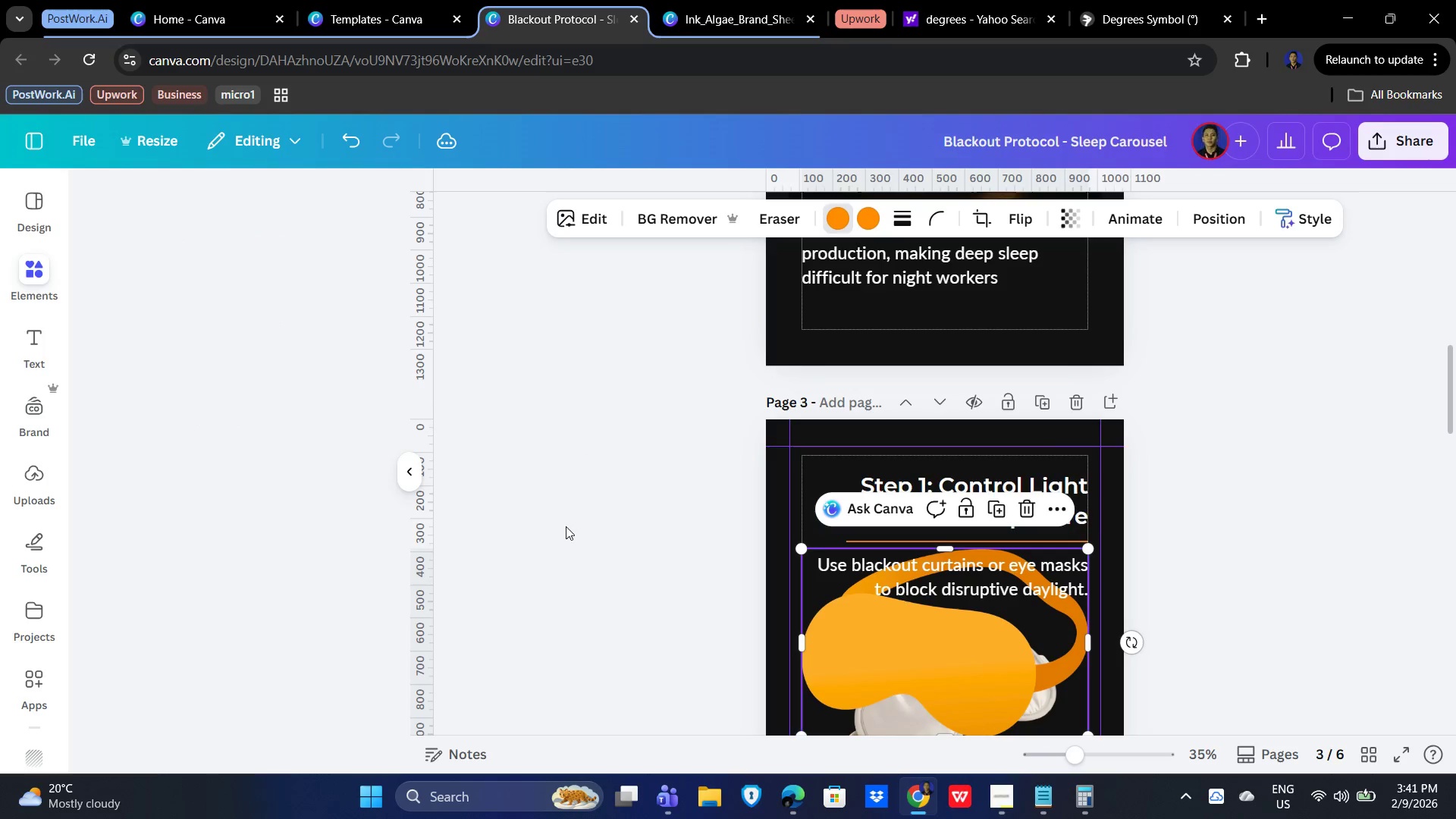 
double_click([1240, 607])
 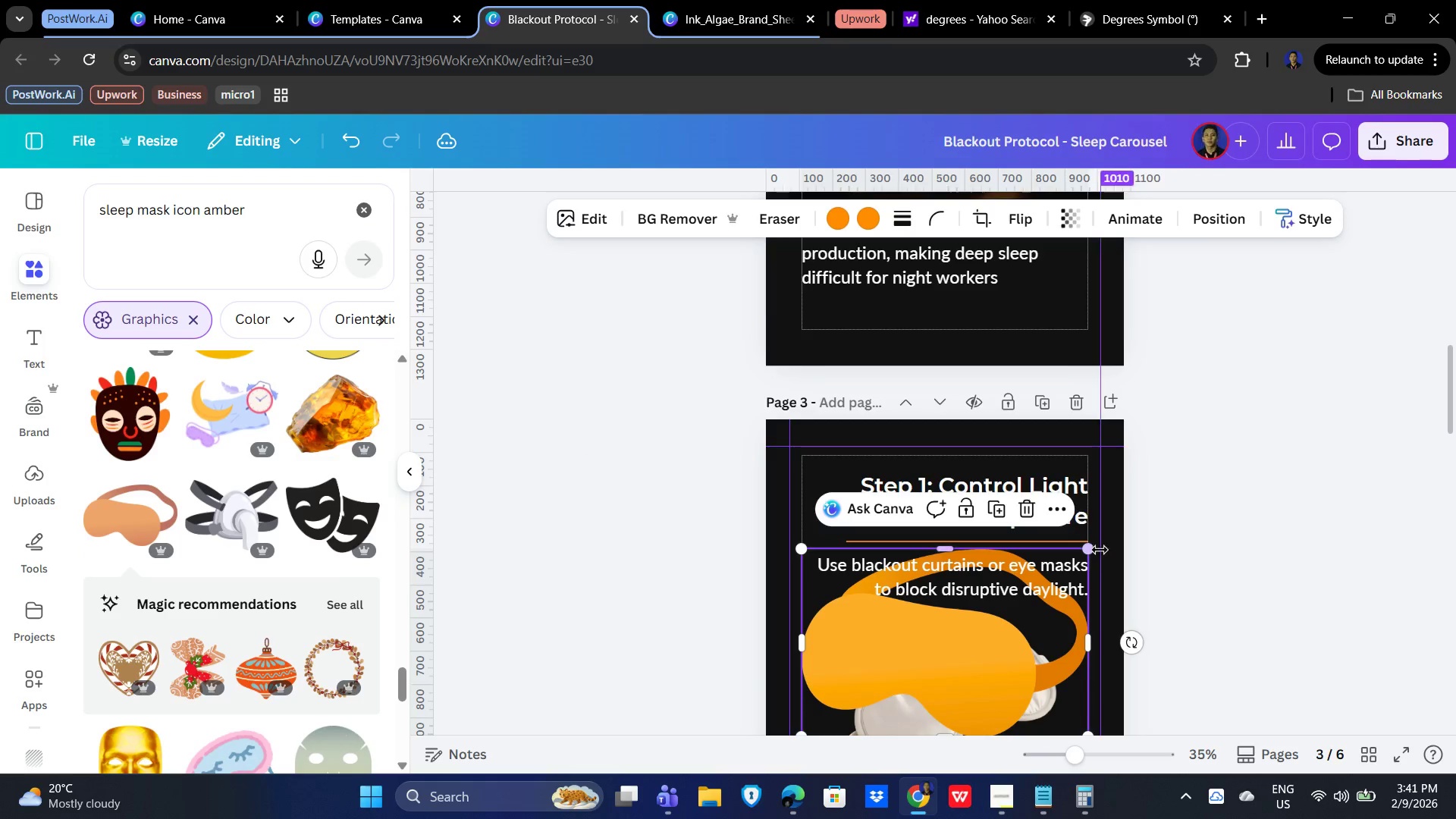 
scroll: coordinate [1242, 538], scroll_direction: down, amount: 3.0
 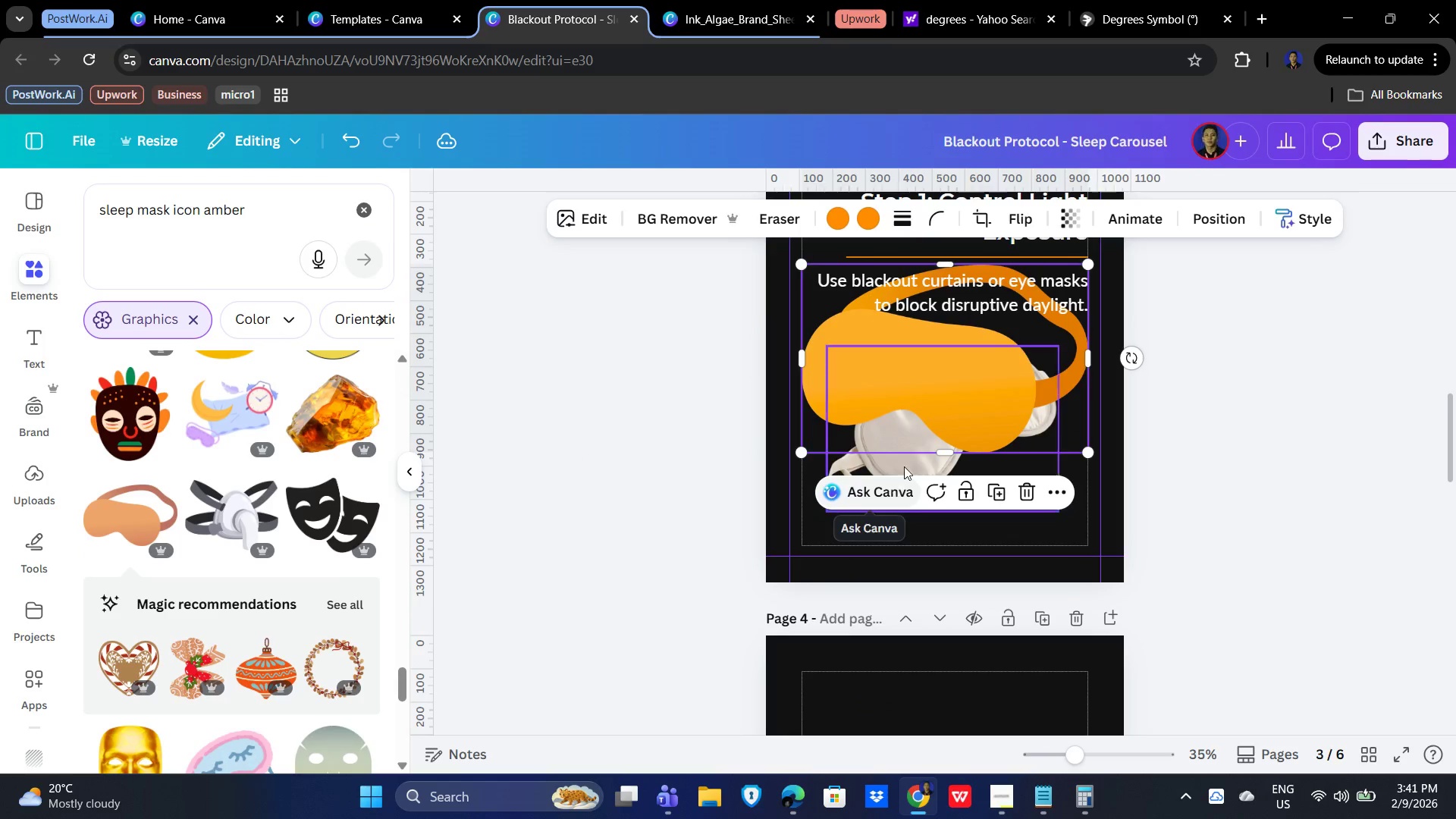 
left_click([905, 465])
 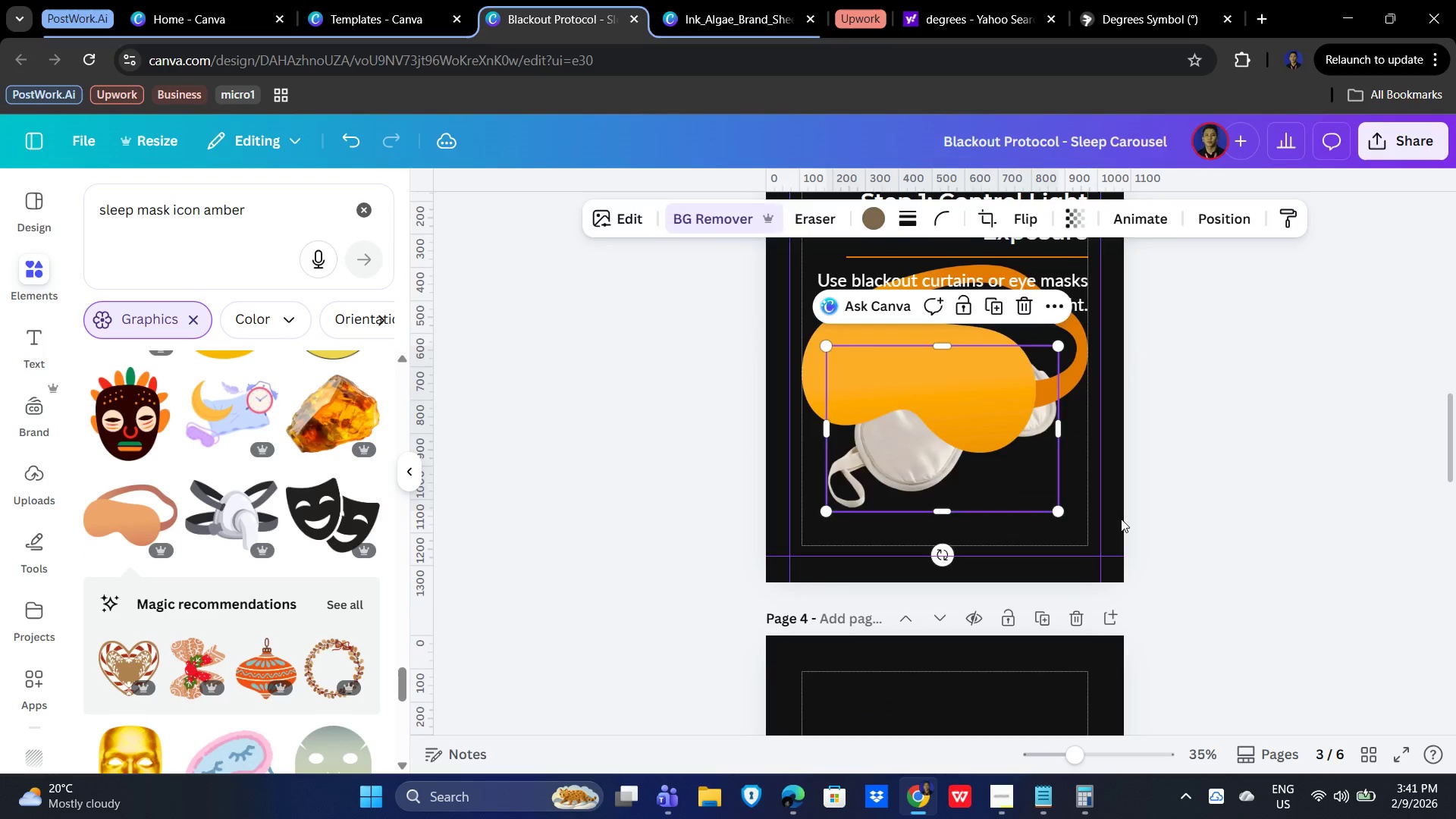 
key(Delete)
 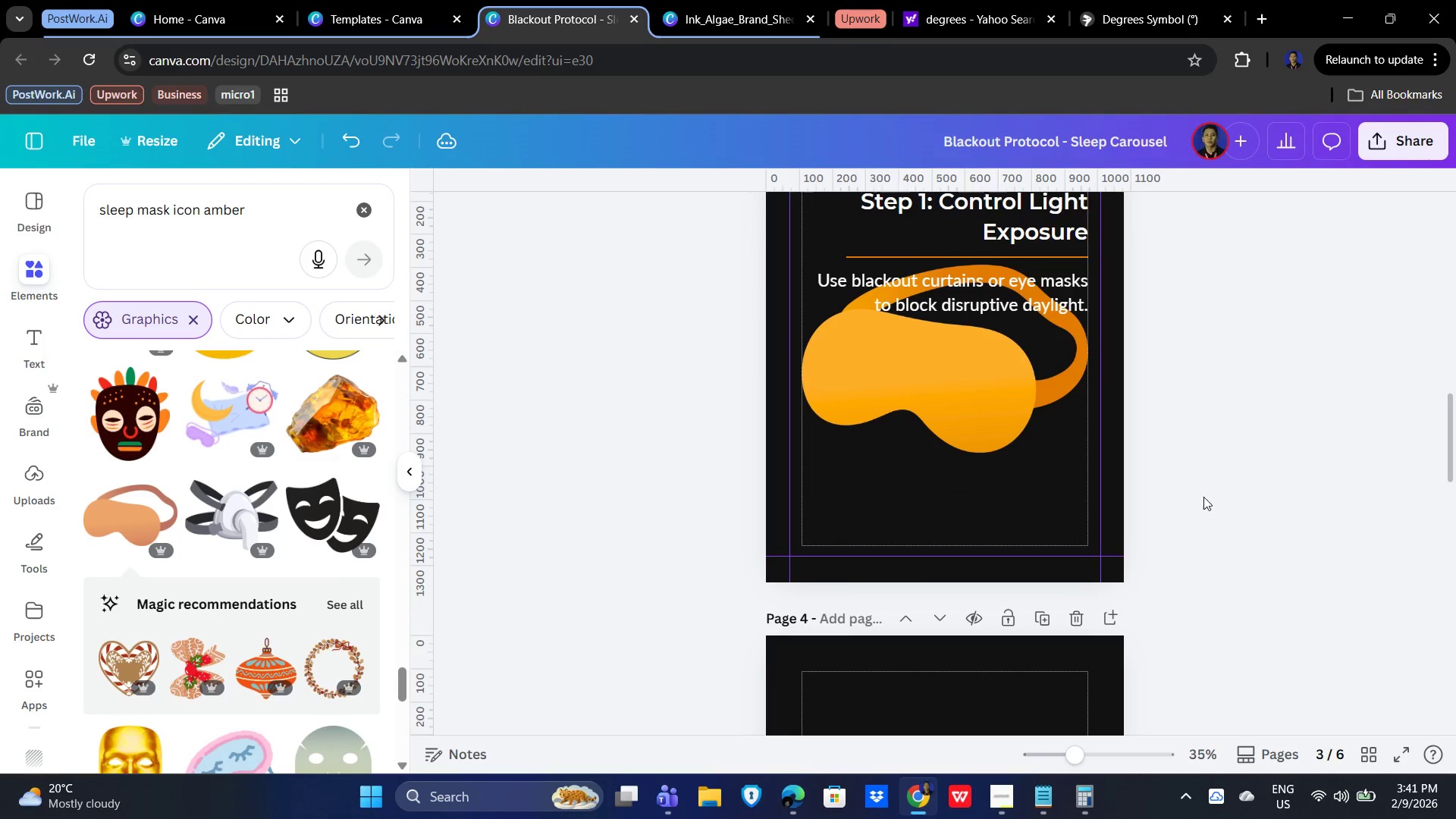 
left_click([1205, 494])
 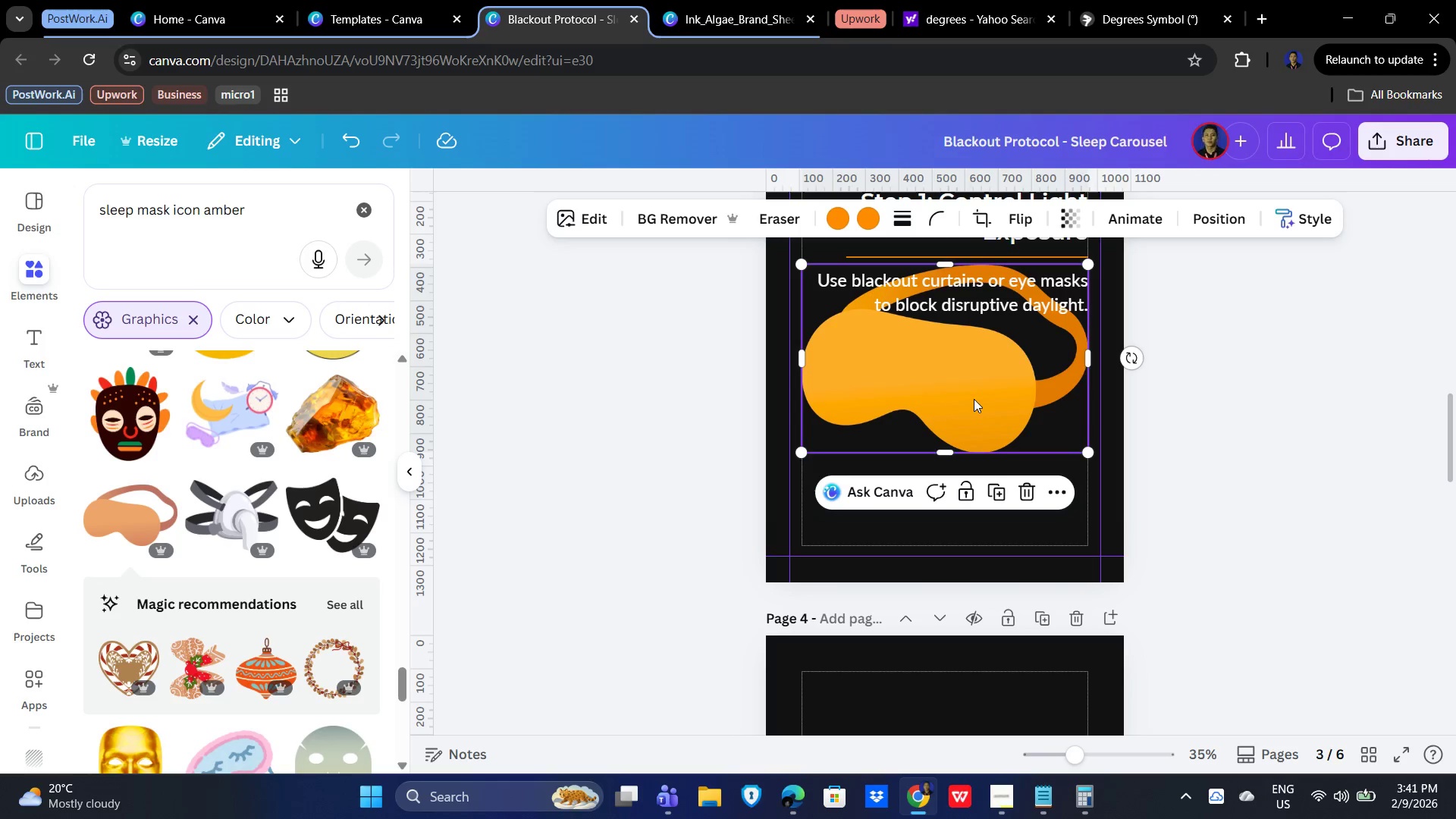 
left_click_drag(start_coordinate=[975, 395], to_coordinate=[972, 466])
 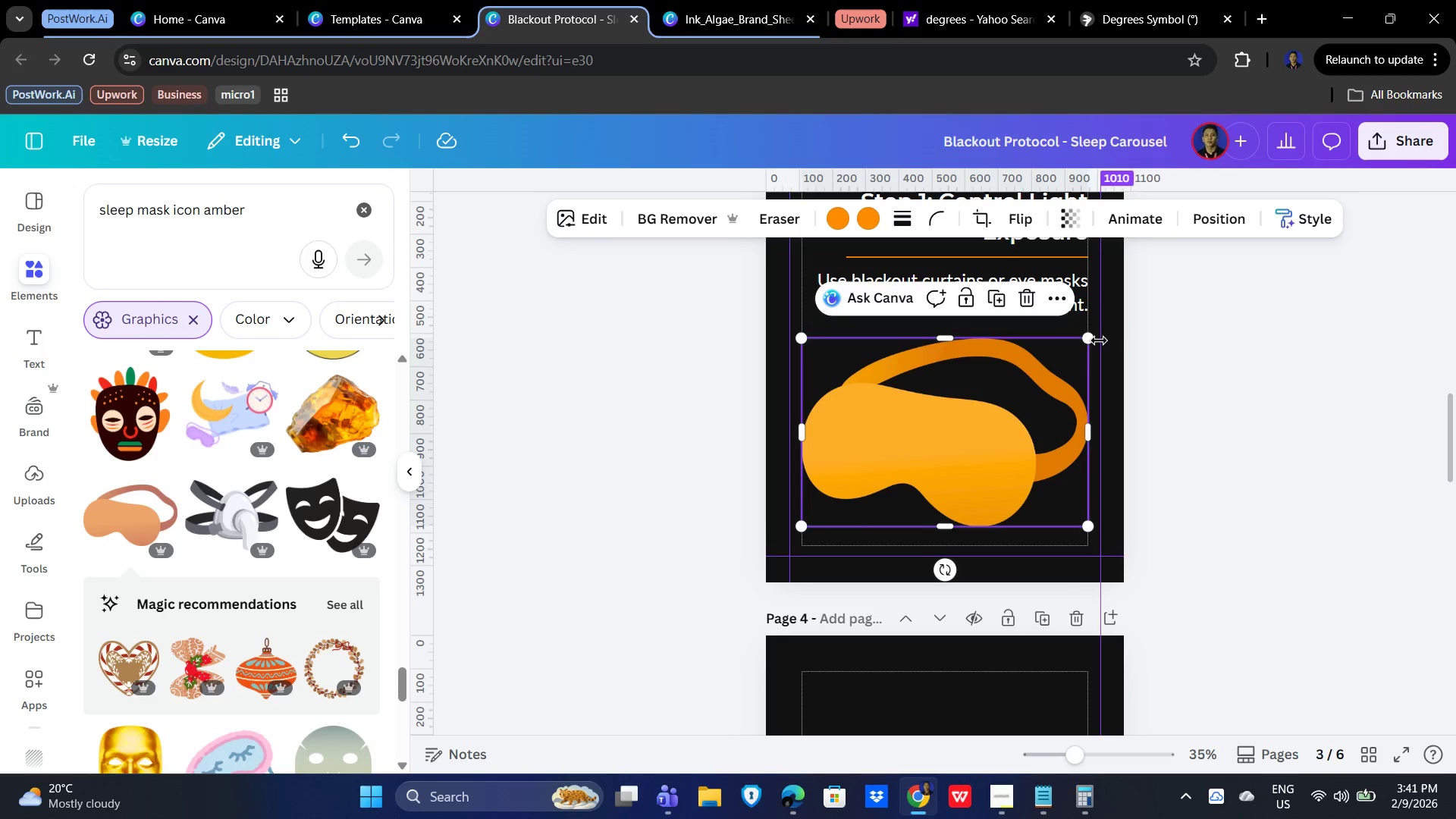 
left_click_drag(start_coordinate=[1097, 340], to_coordinate=[1091, 342])
 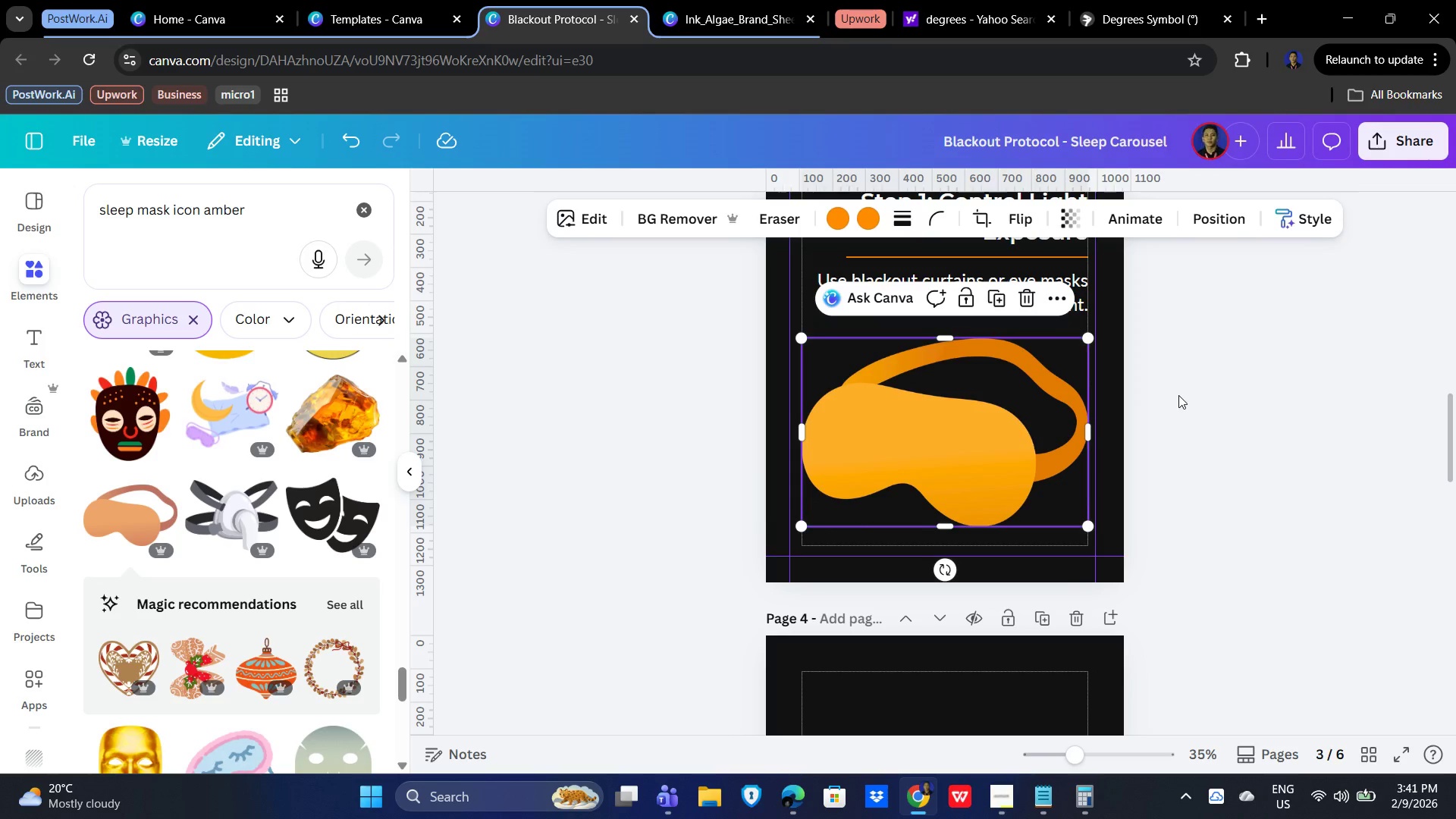 
key(Control+ControlLeft)
 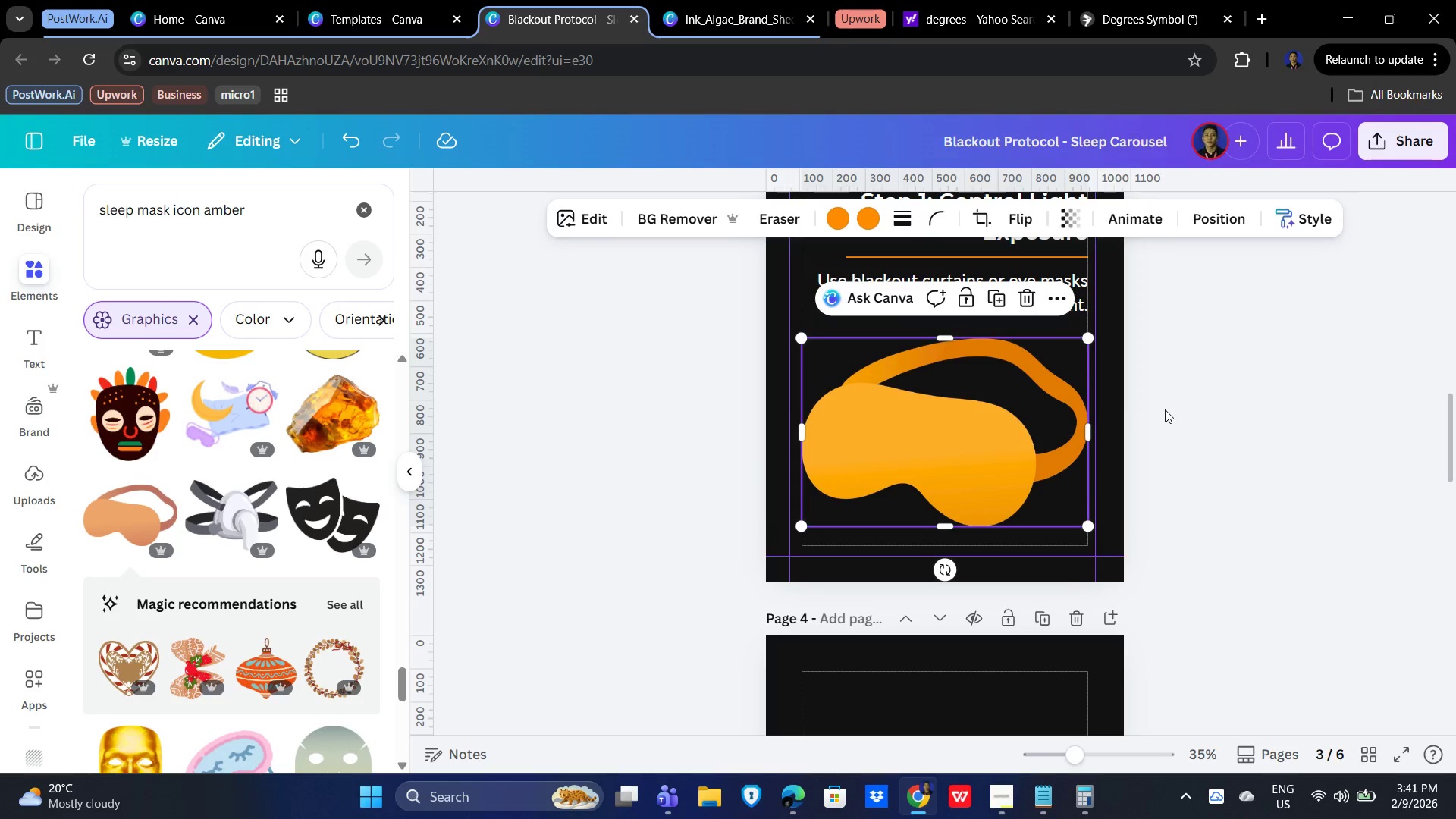 
key(Control+Z)
 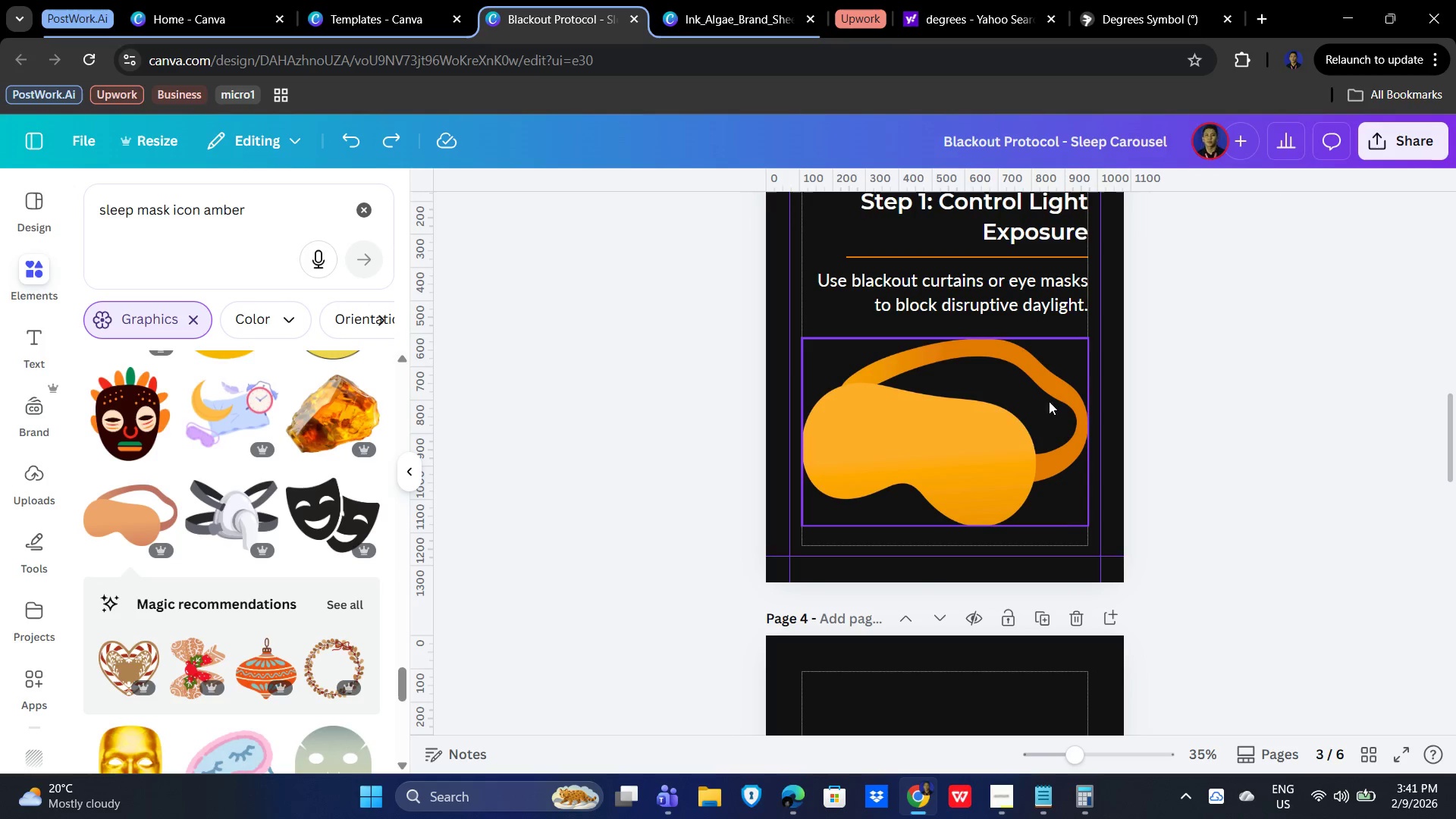 
left_click_drag(start_coordinate=[983, 415], to_coordinate=[977, 410])
 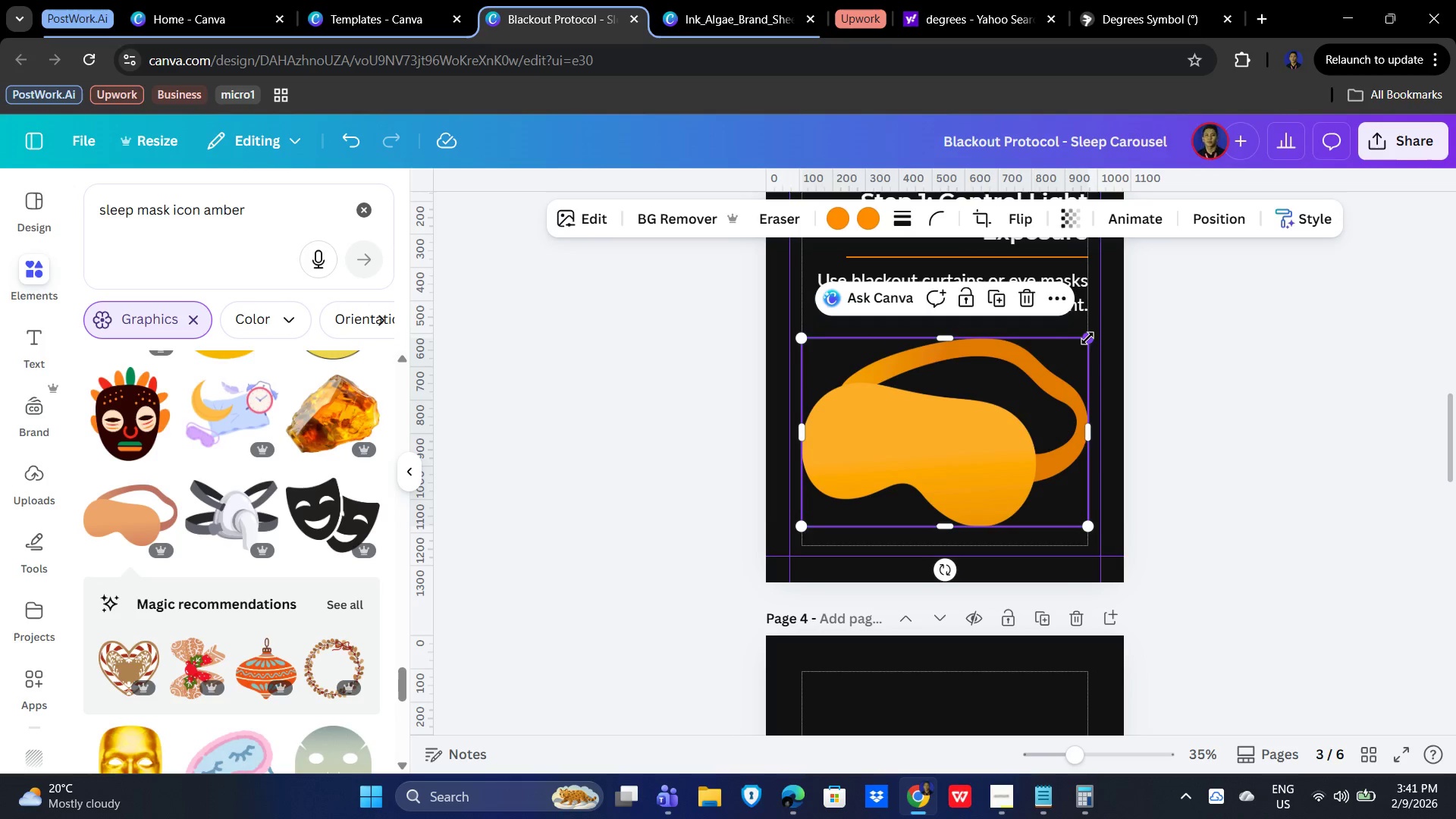 
left_click_drag(start_coordinate=[1087, 338], to_coordinate=[995, 406])
 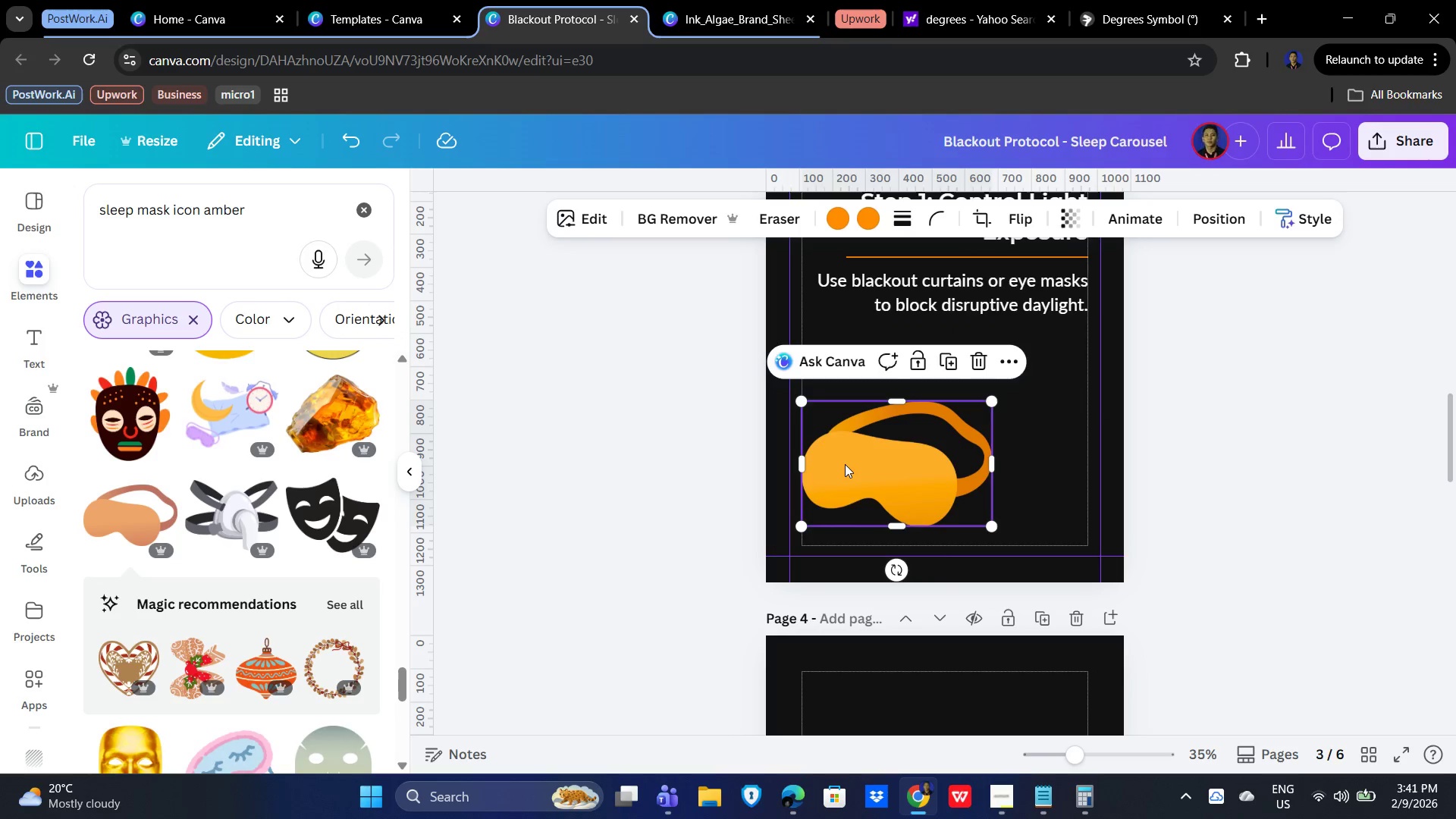 
left_click_drag(start_coordinate=[845, 464], to_coordinate=[908, 413])
 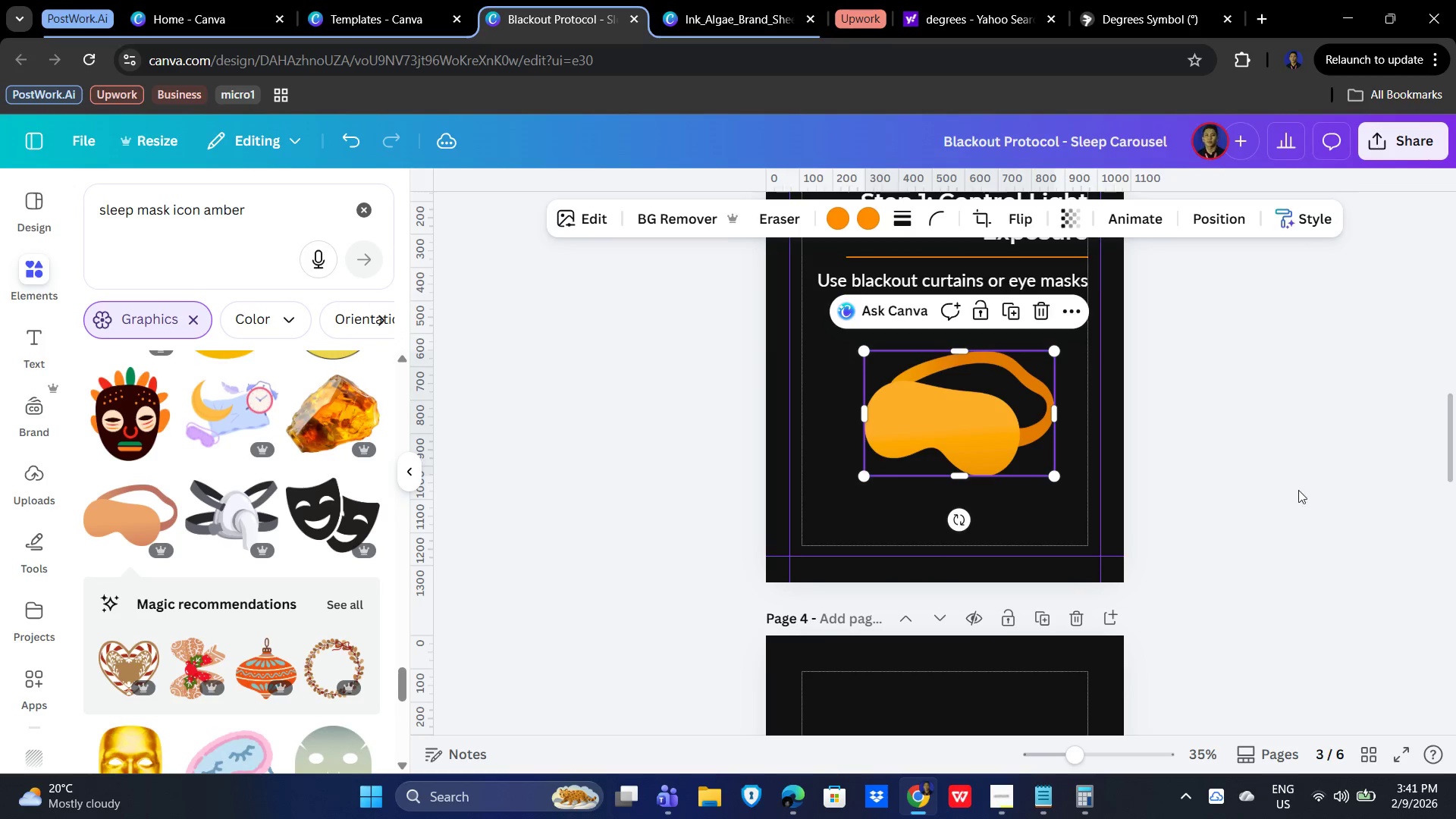 
scroll: coordinate [1294, 504], scroll_direction: up, amount: 3.0
 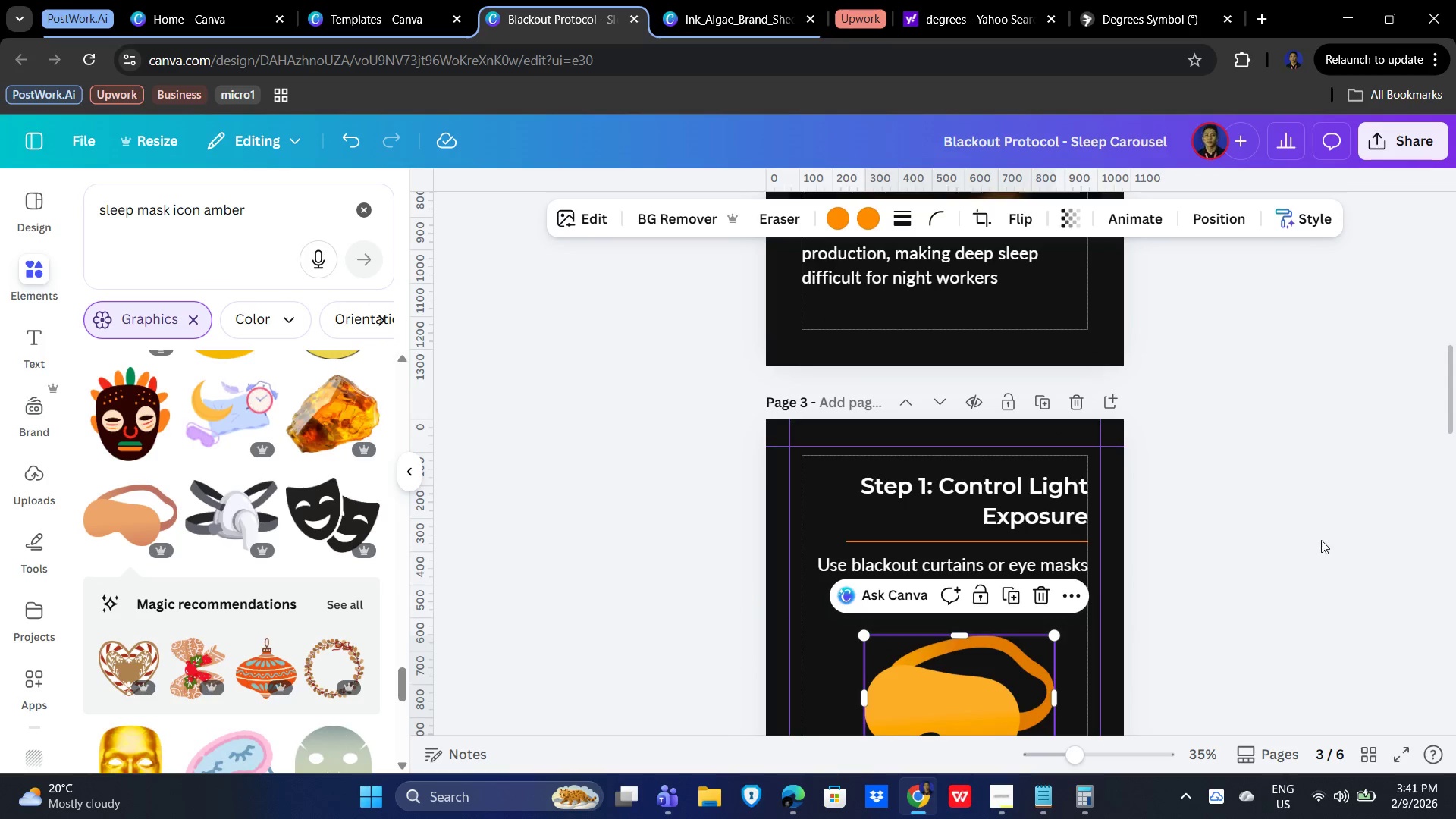 
left_click([1292, 560])
 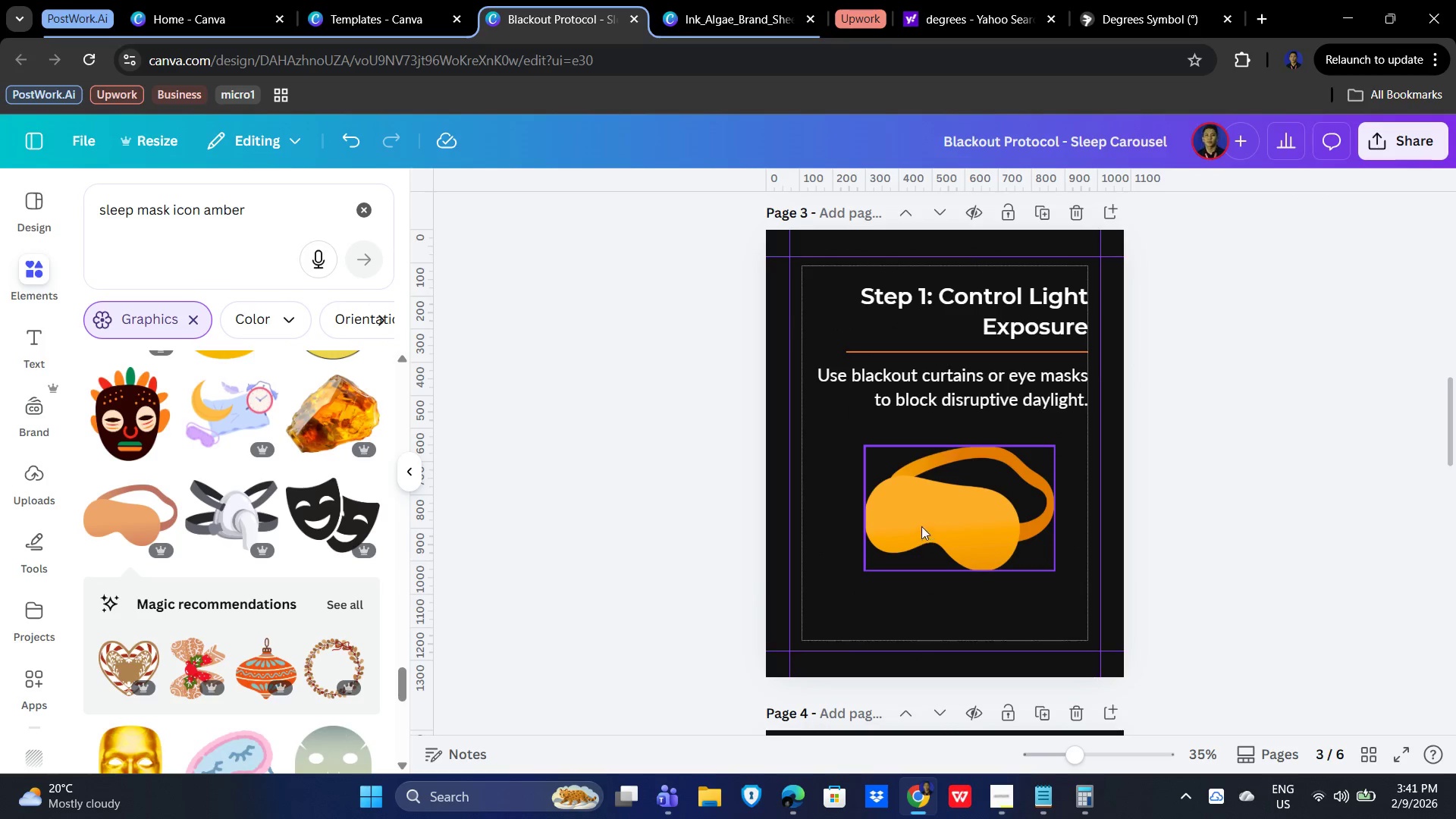 
scroll: coordinate [1321, 540], scroll_direction: down, amount: 2.0
 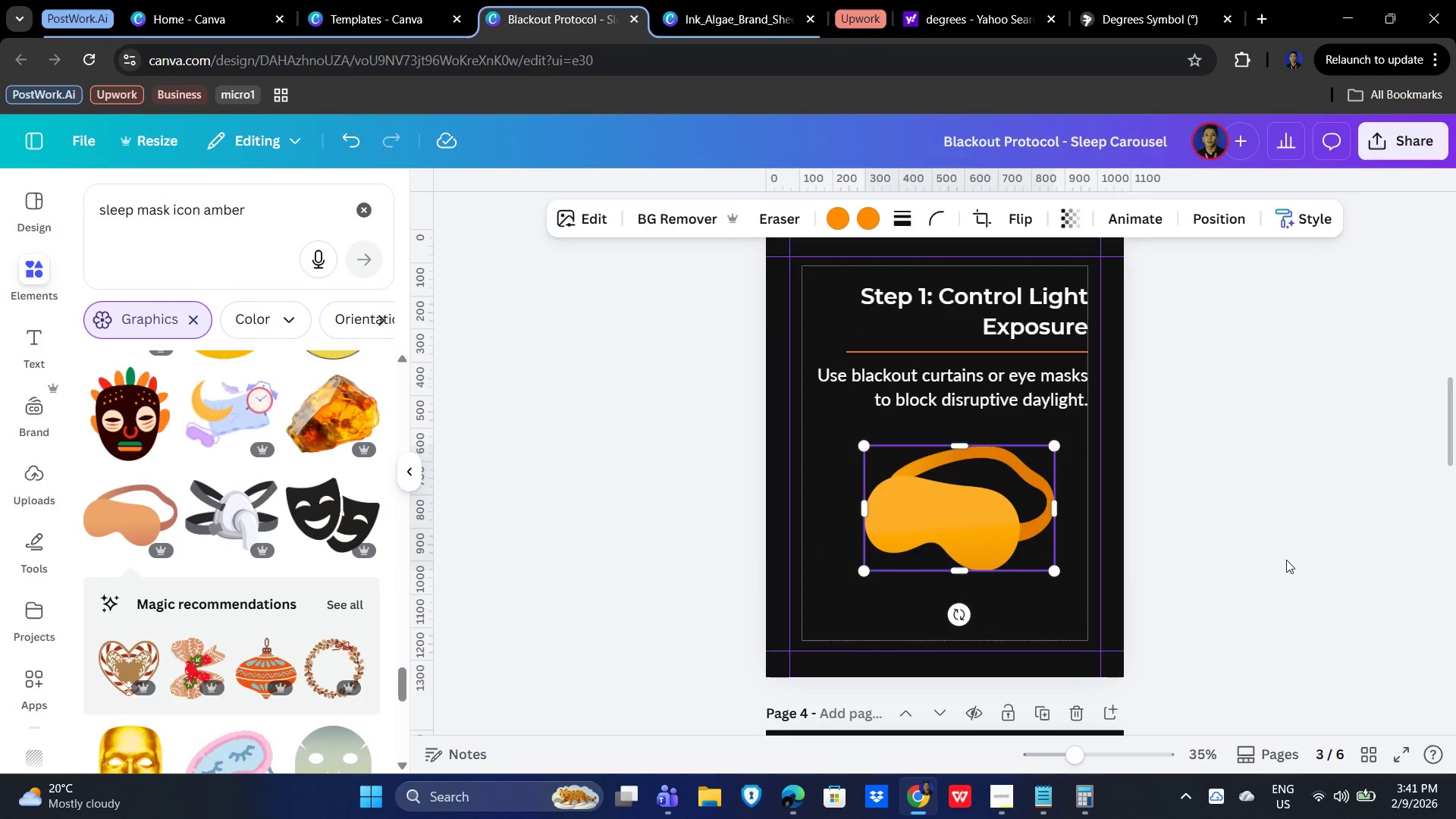 
left_click_drag(start_coordinate=[935, 521], to_coordinate=[919, 528])
 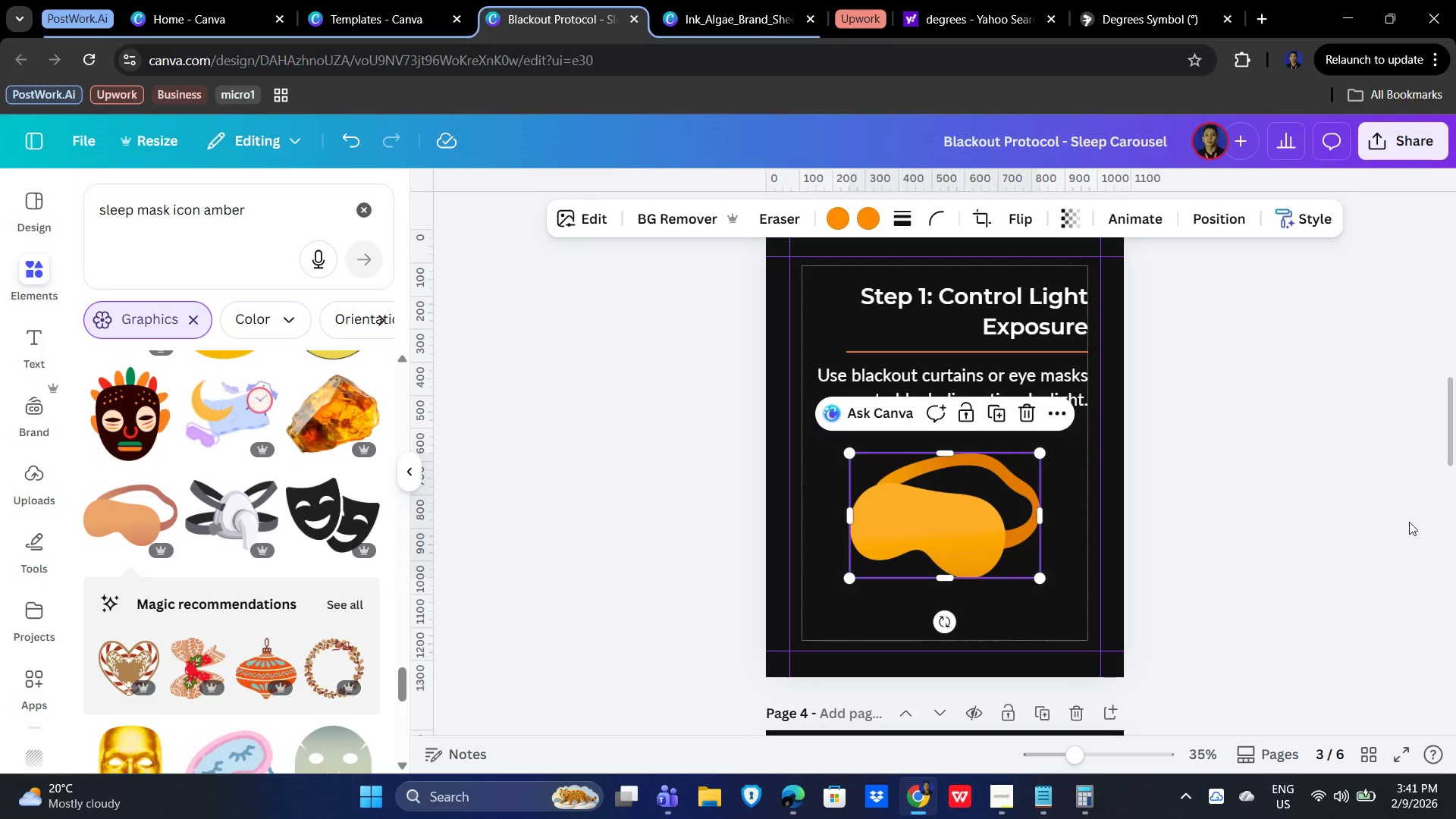 
left_click([1409, 522])
 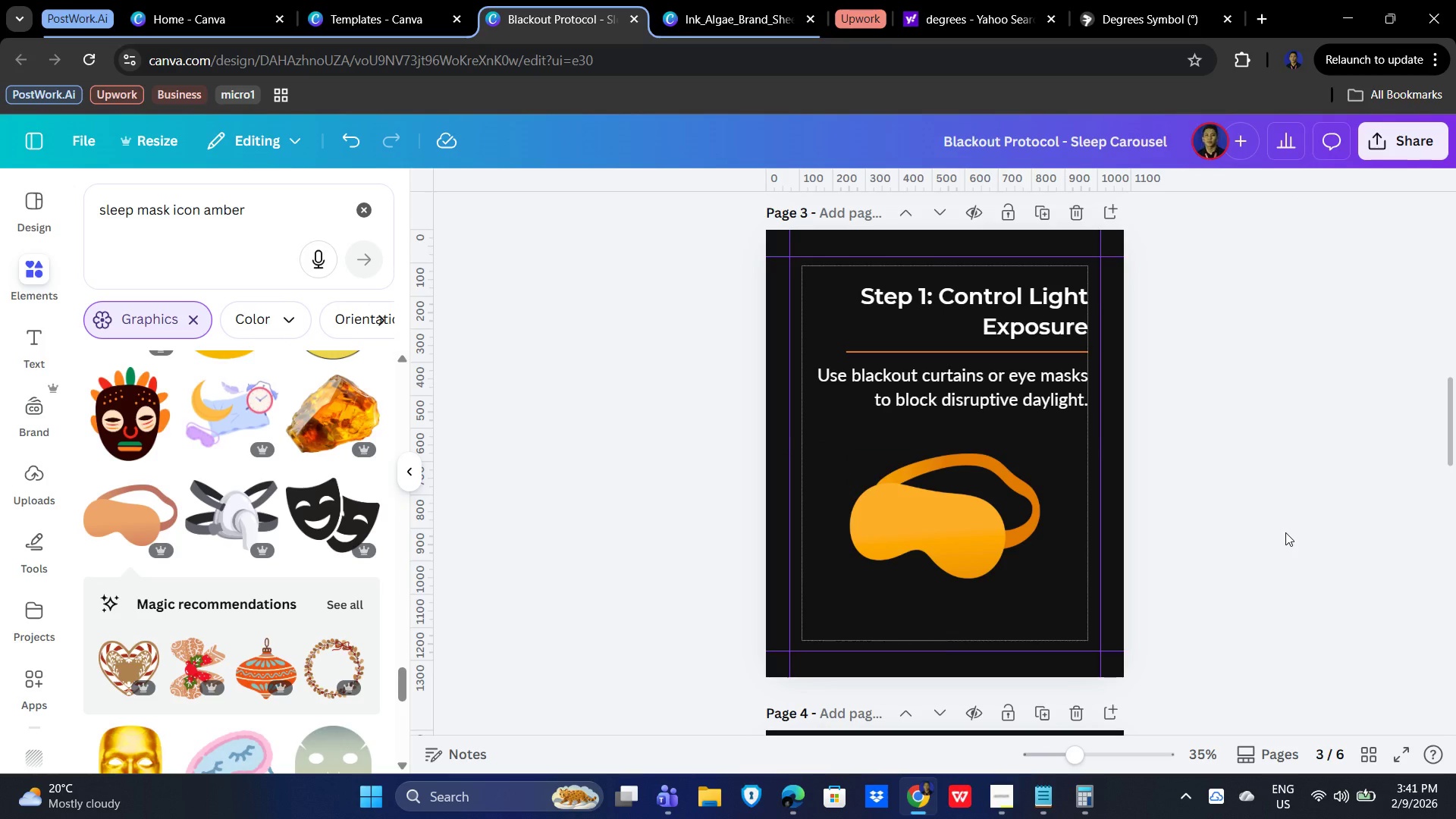 
wait(8.91)
 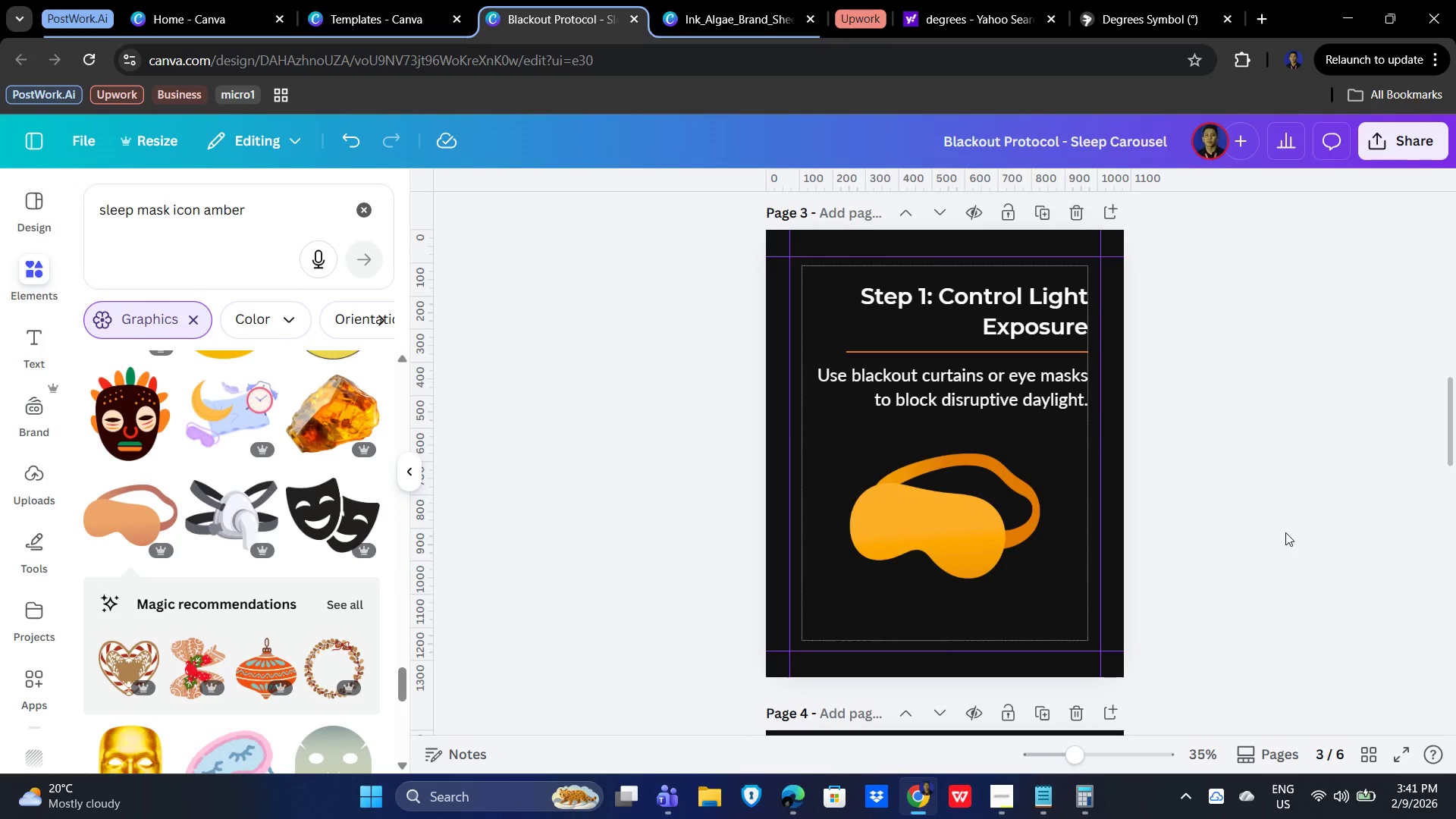 
left_click_drag(start_coordinate=[1446, 534], to_coordinate=[1445, 543])
 